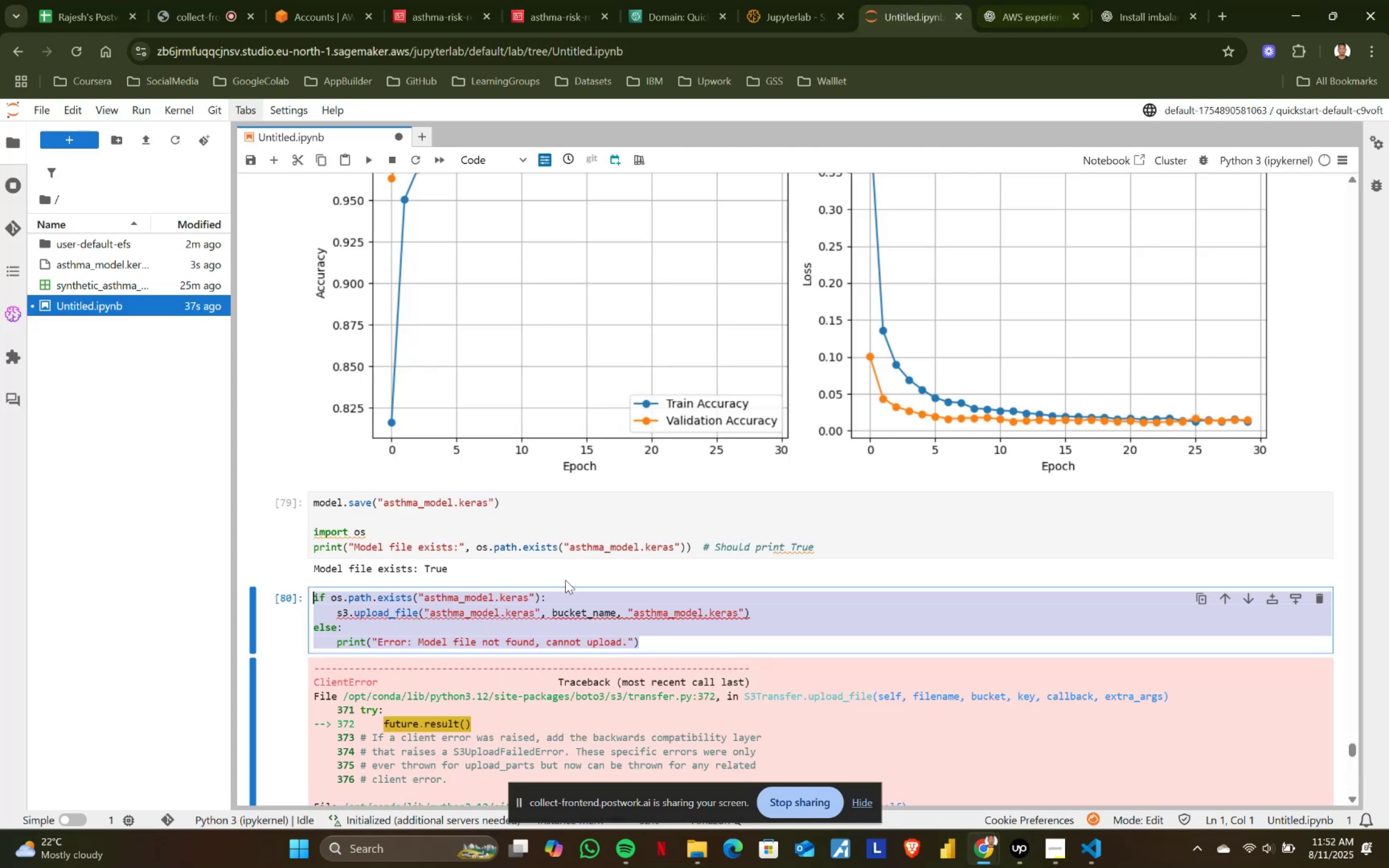 
left_click([486, 641])
 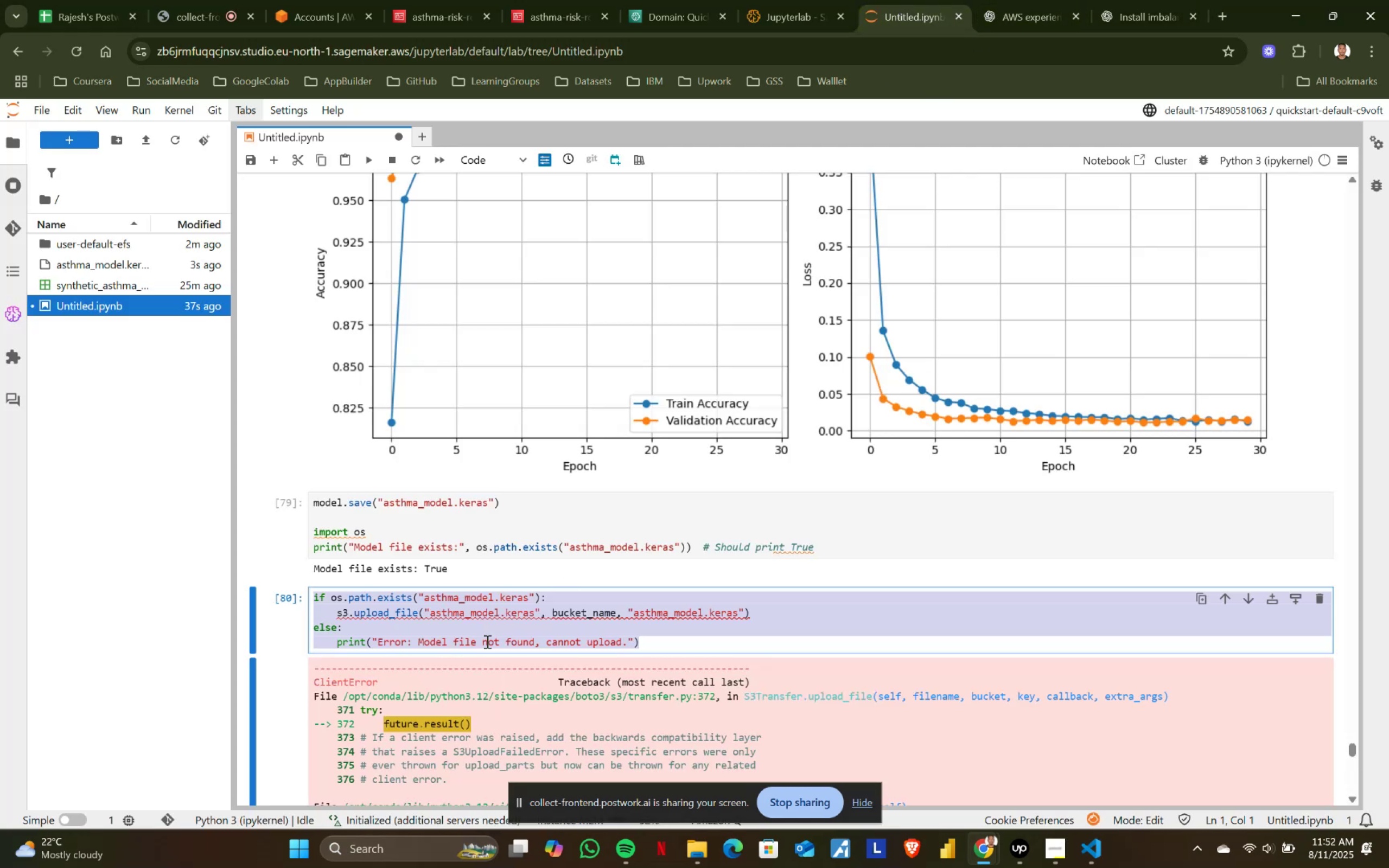 
key(Control+ControlLeft)
 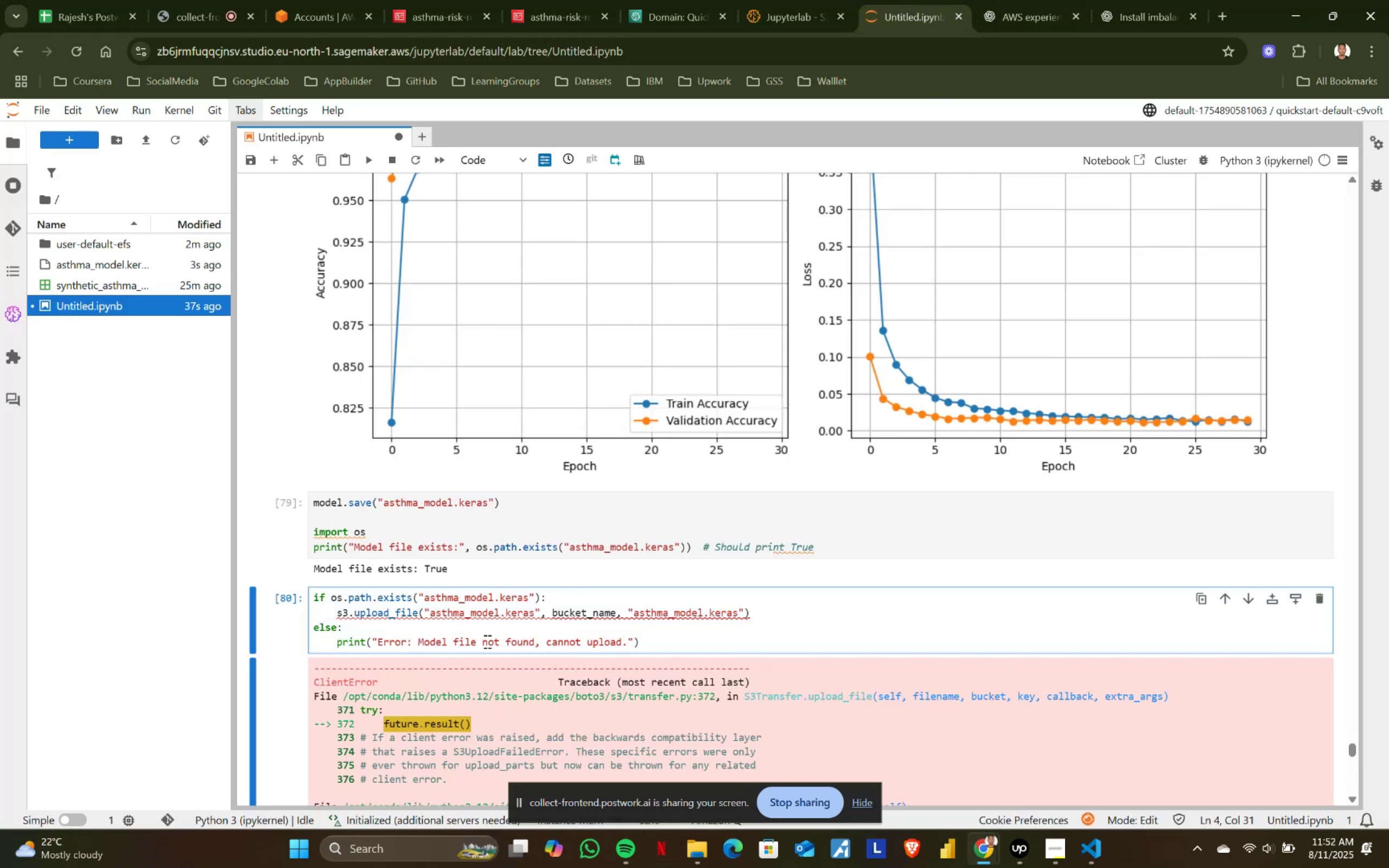 
key(Control+A)
 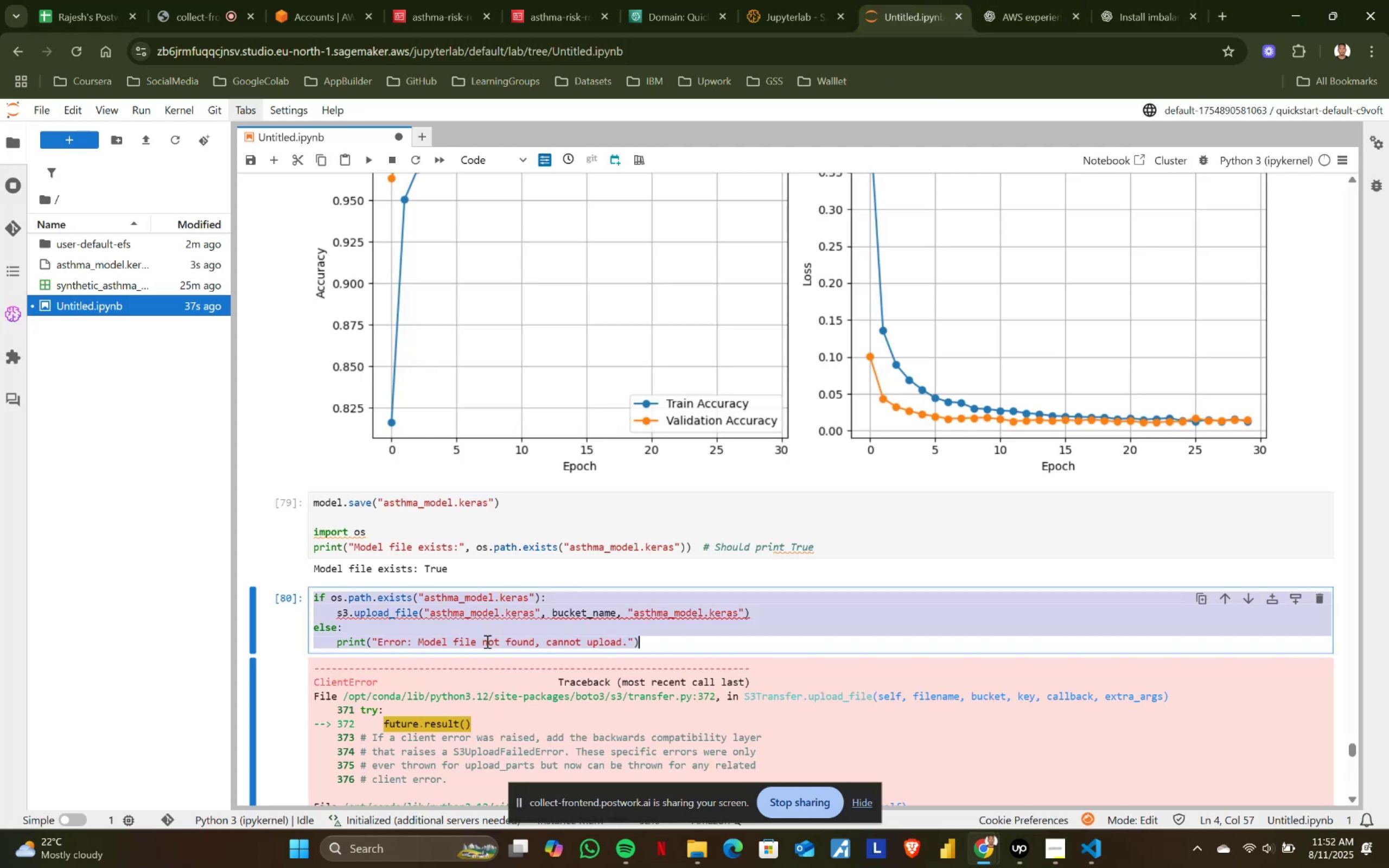 
key(Control+ControlLeft)
 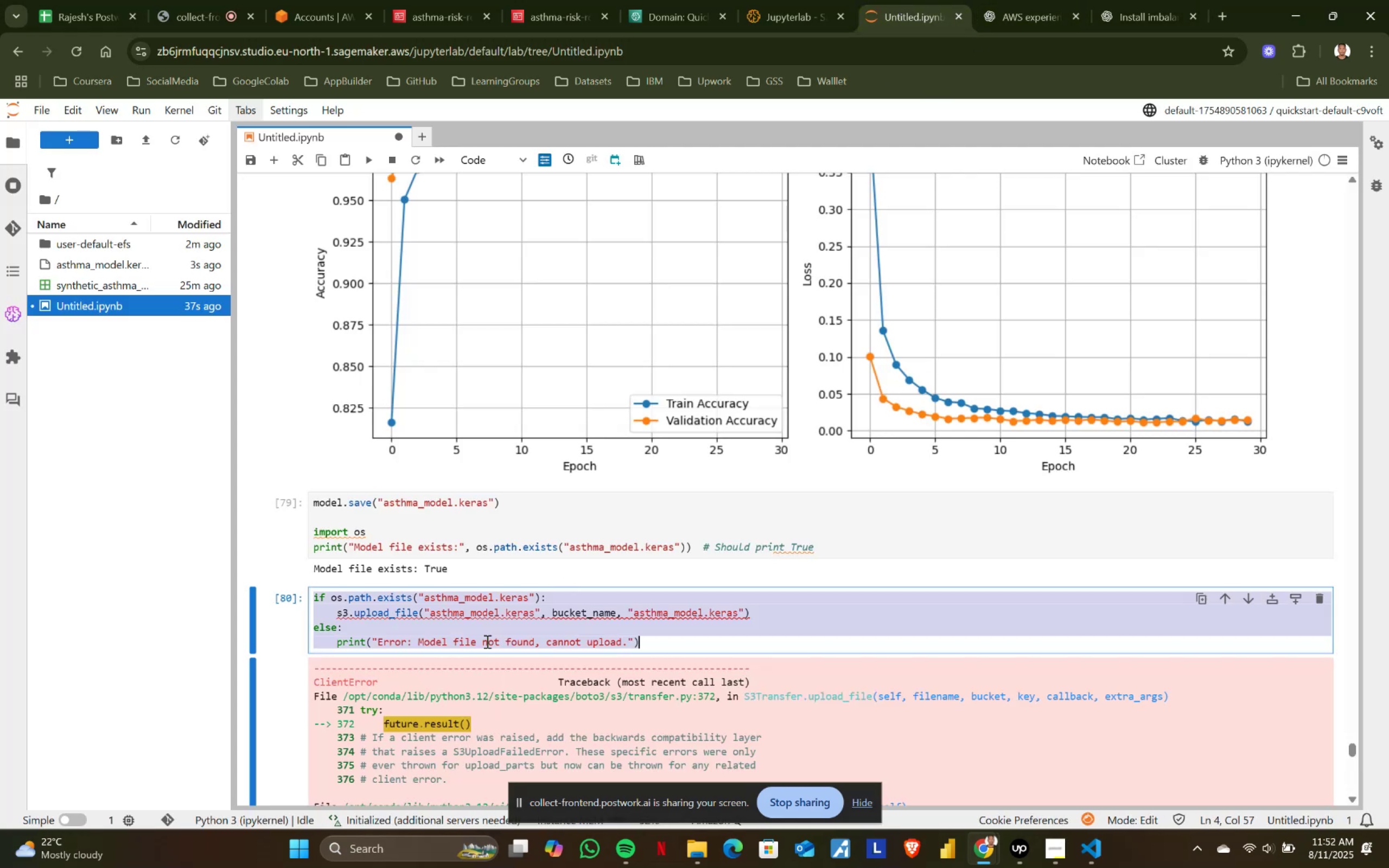 
key(Control+V)
 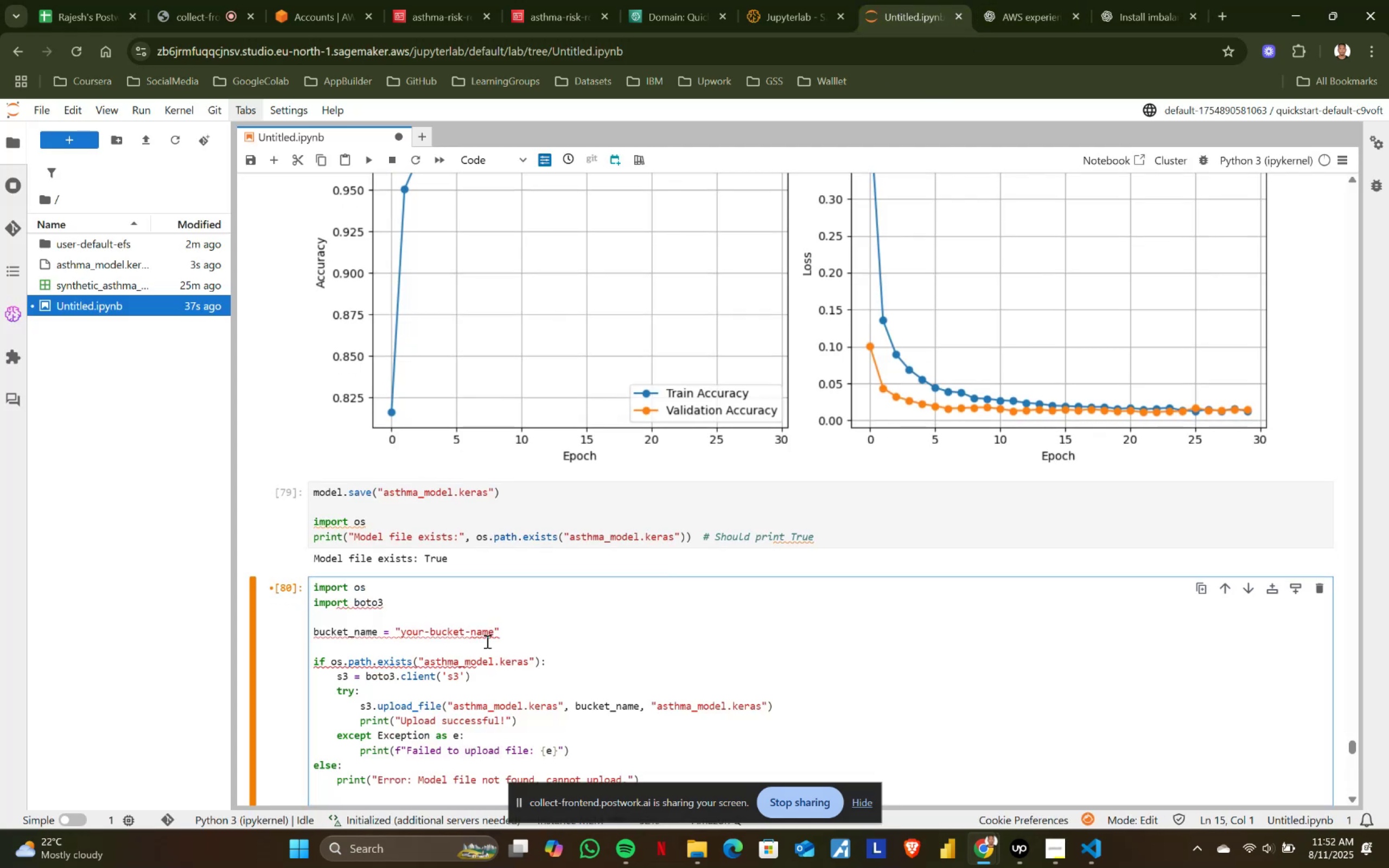 
key(Backspace)
 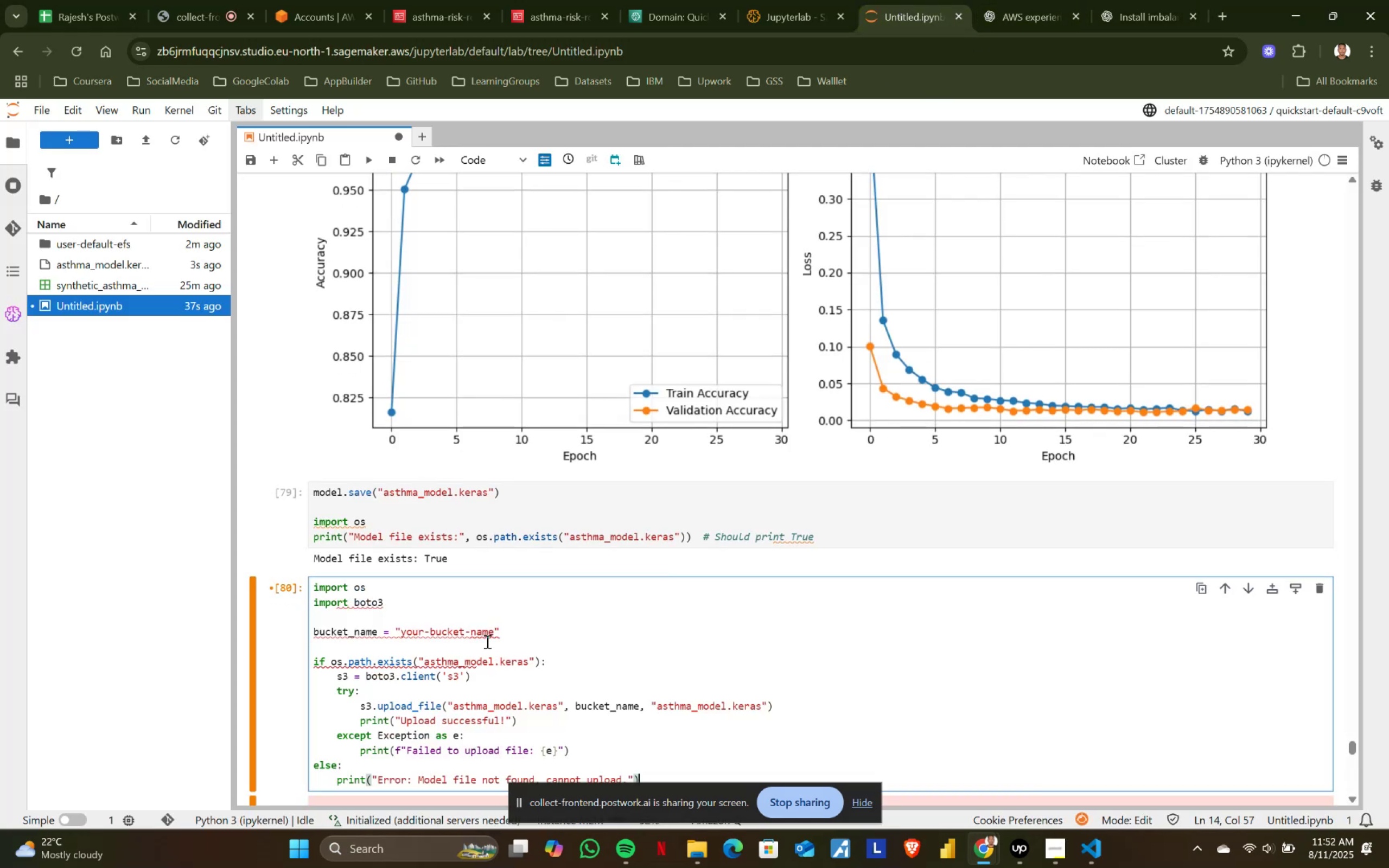 
key(Shift+ShiftRight)
 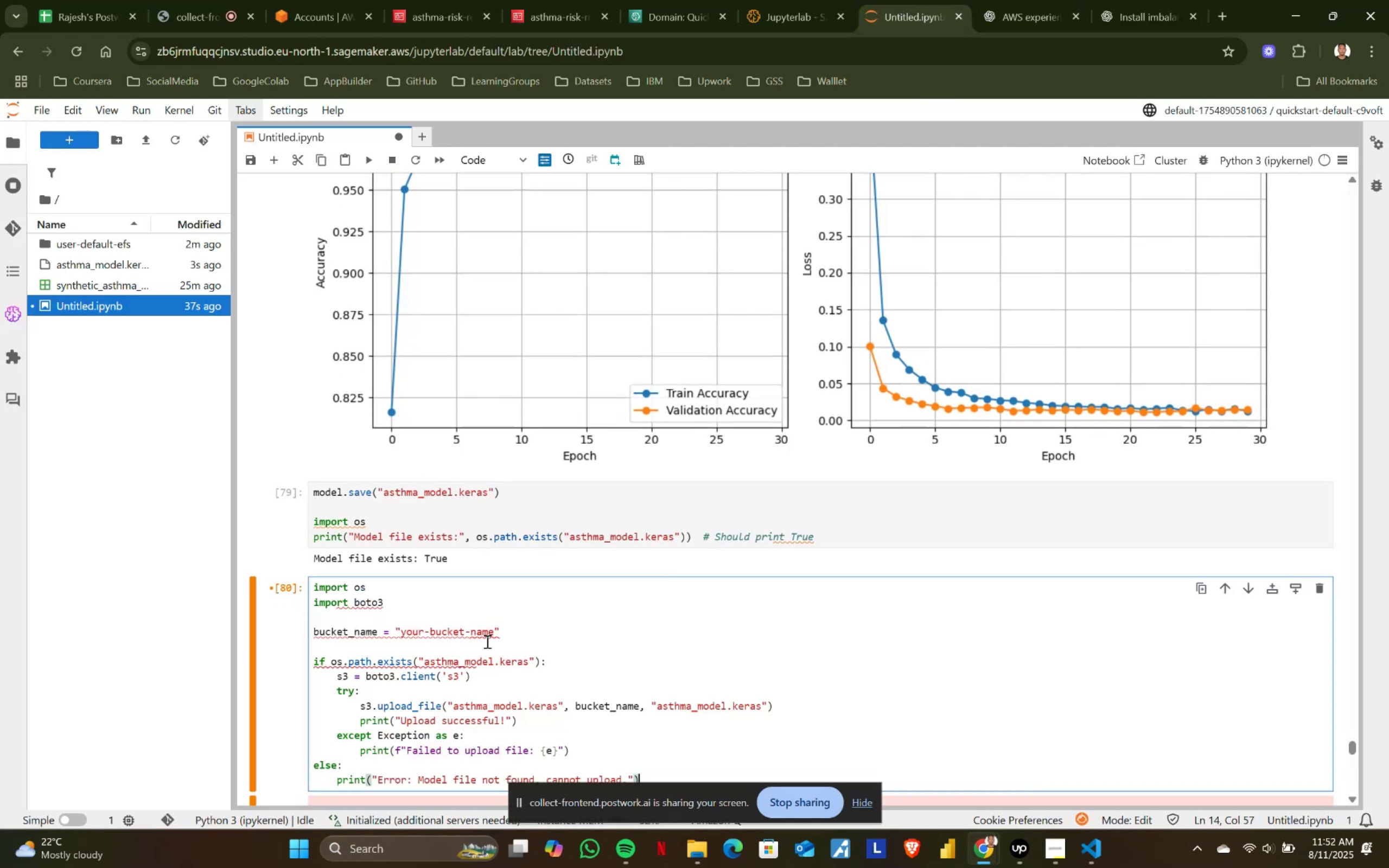 
key(Shift+Enter)
 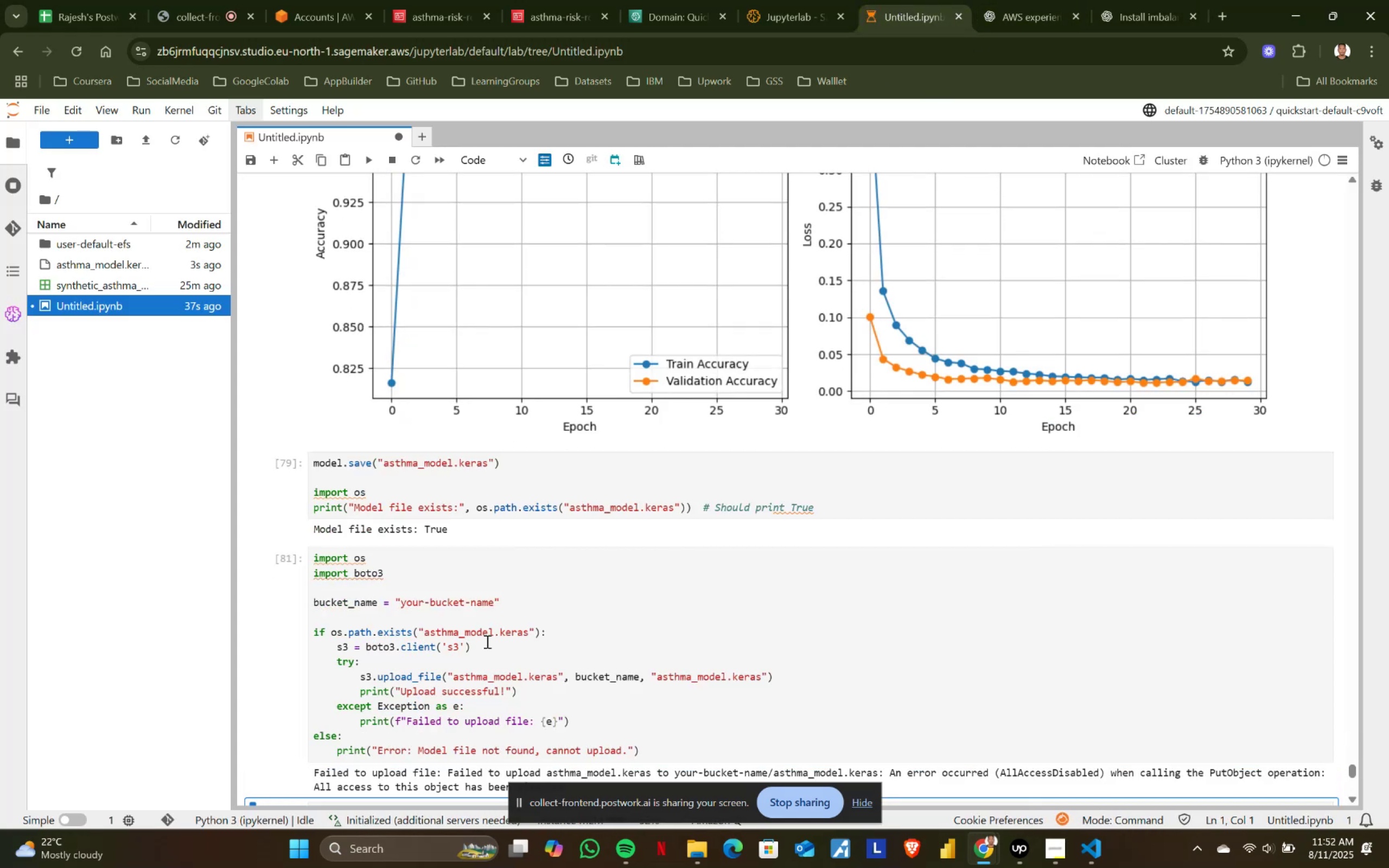 
scroll: coordinate [511, 617], scroll_direction: down, amount: 2.0
 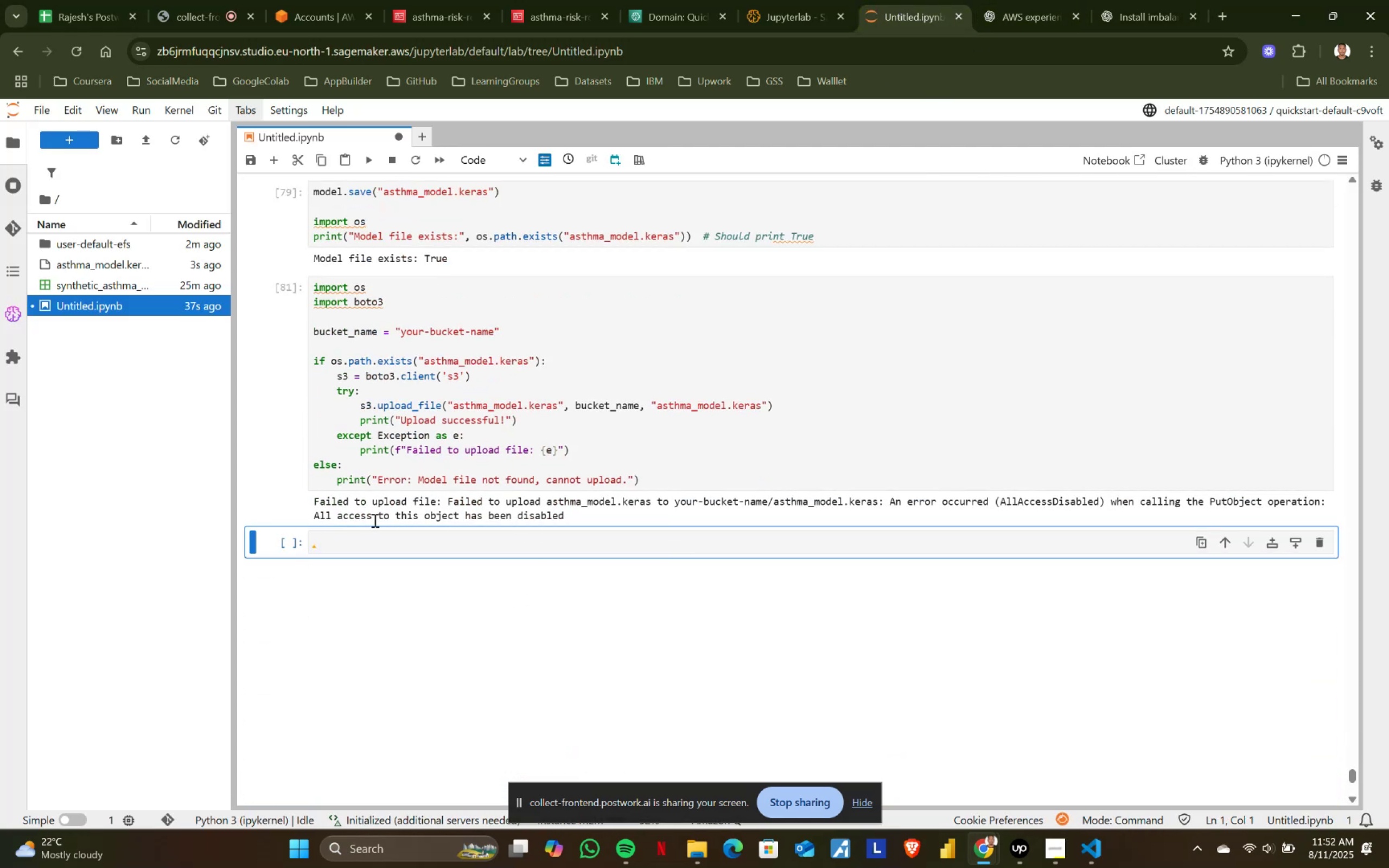 
left_click_drag(start_coordinate=[300, 501], to_coordinate=[587, 506])
 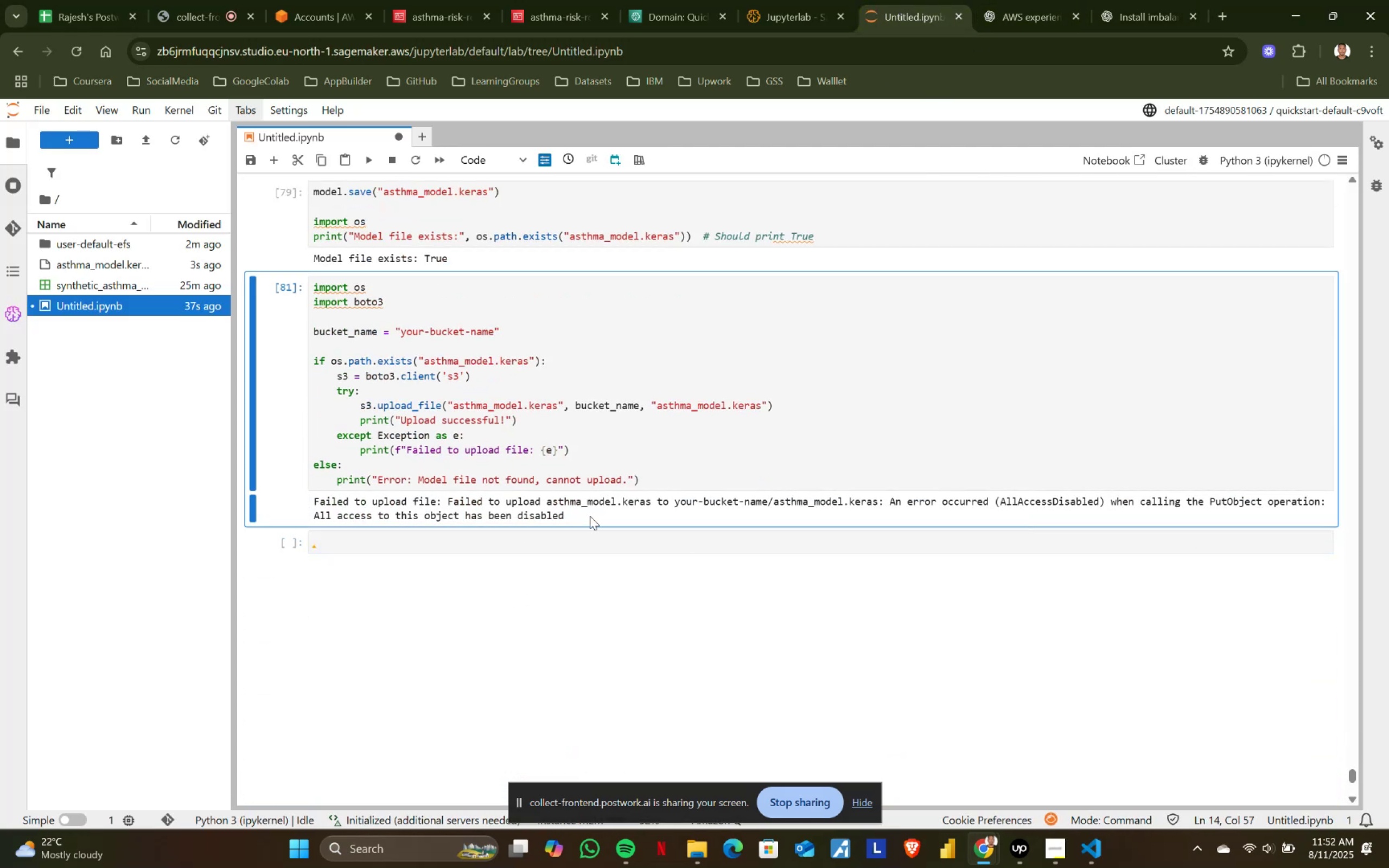 
left_click([590, 516])
 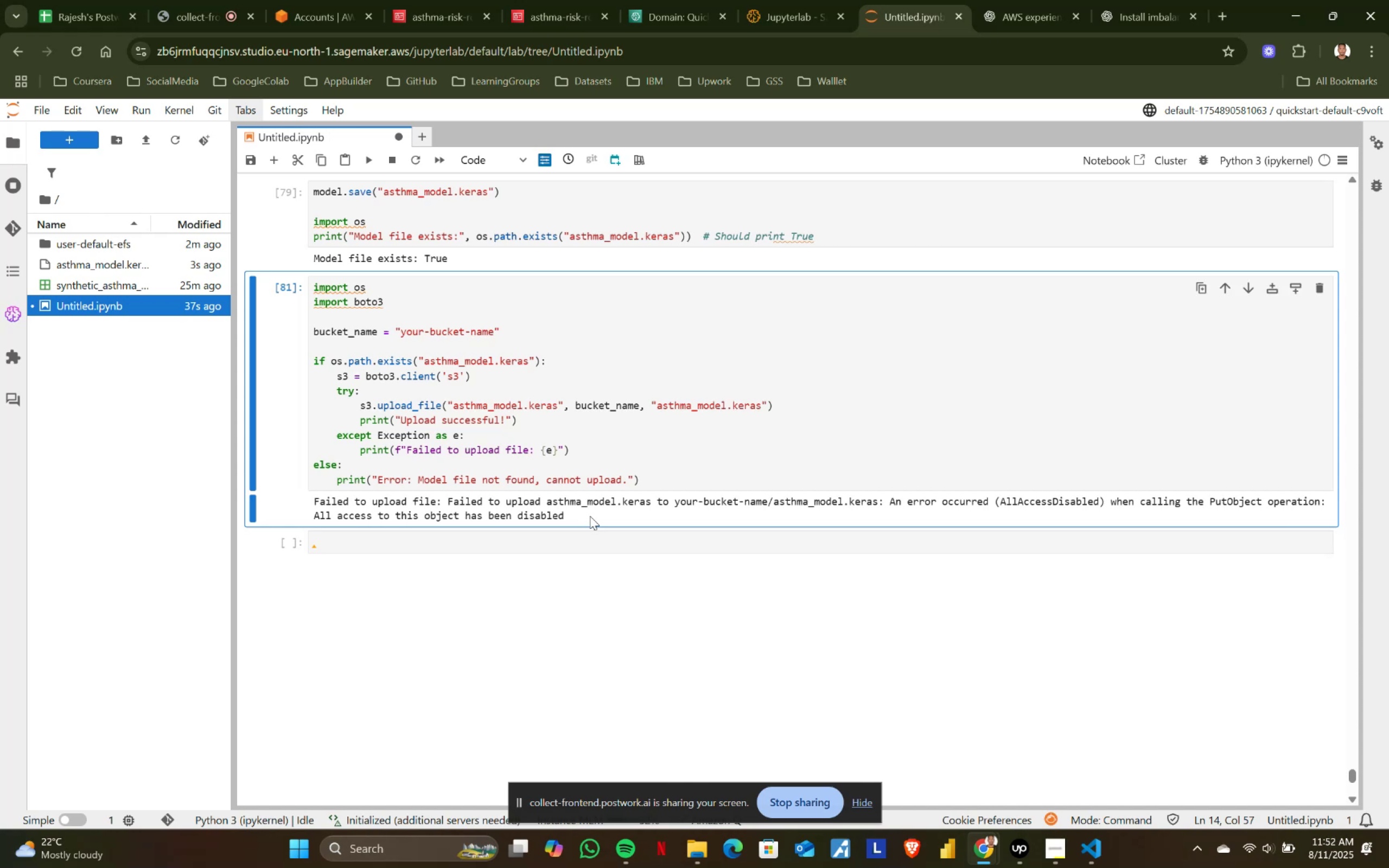 
left_click_drag(start_coordinate=[603, 514], to_coordinate=[308, 502])
 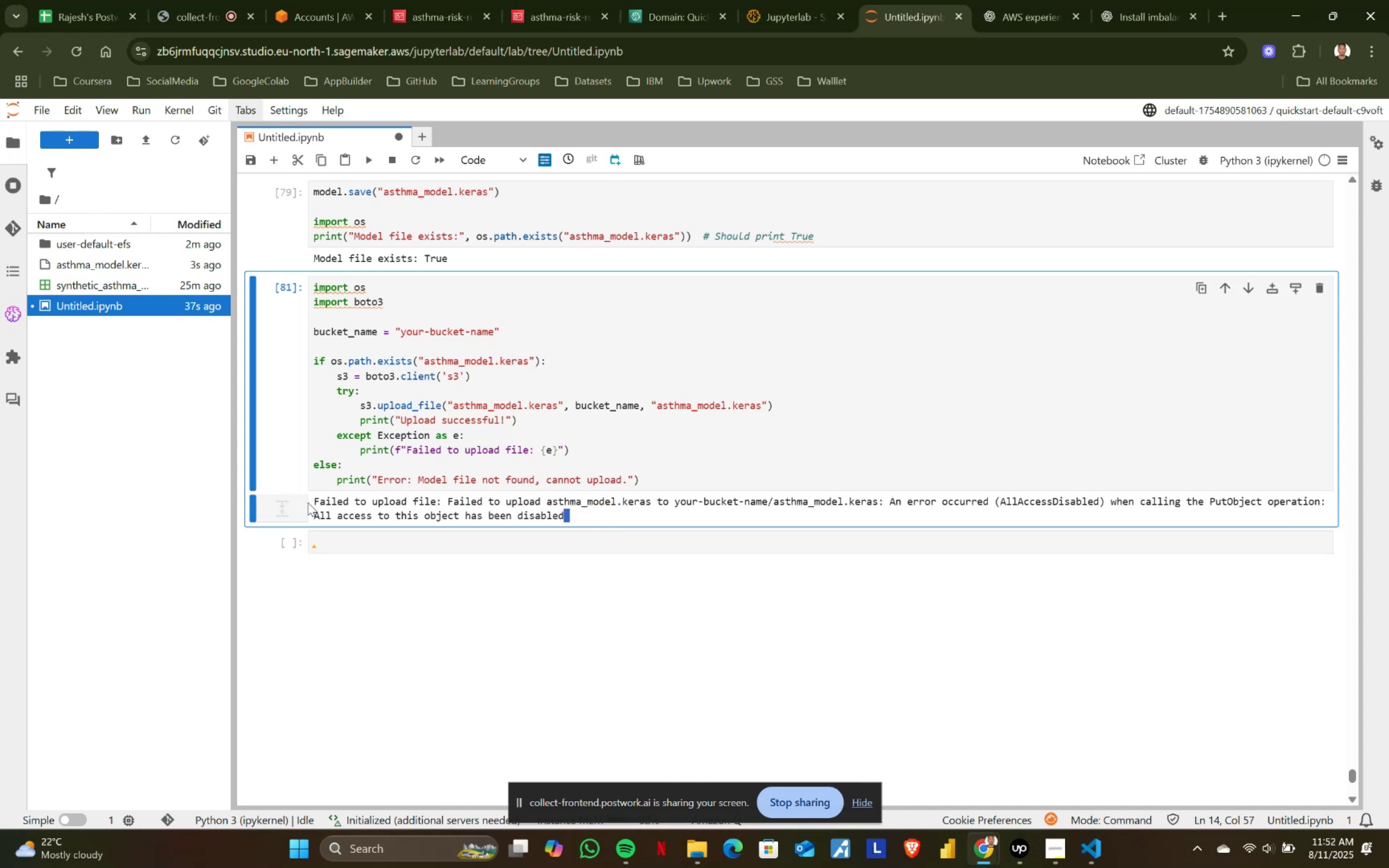 
key(Control+ControlLeft)
 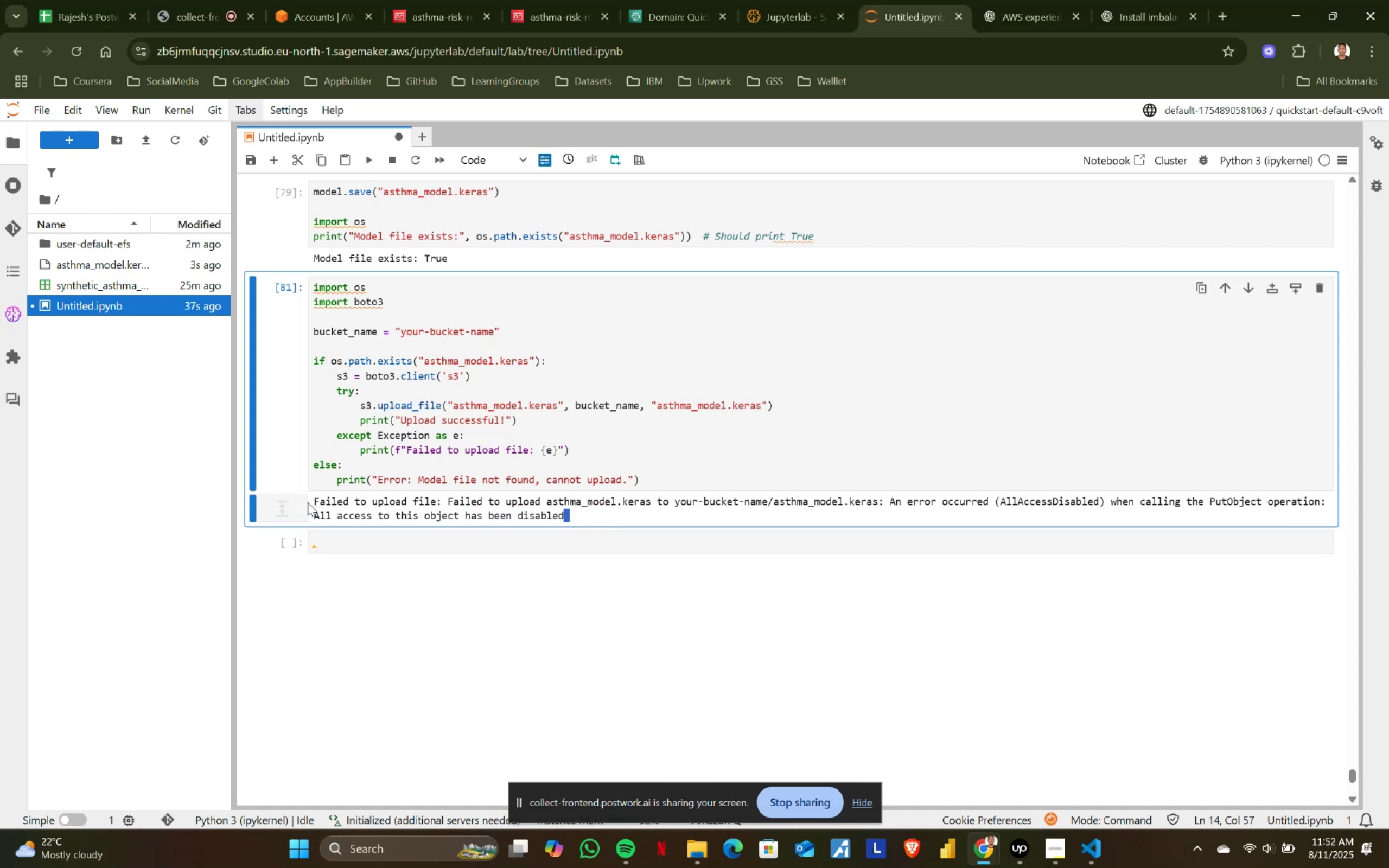 
hold_key(key=ShiftLeft, duration=0.54)
left_click([315, 496])
 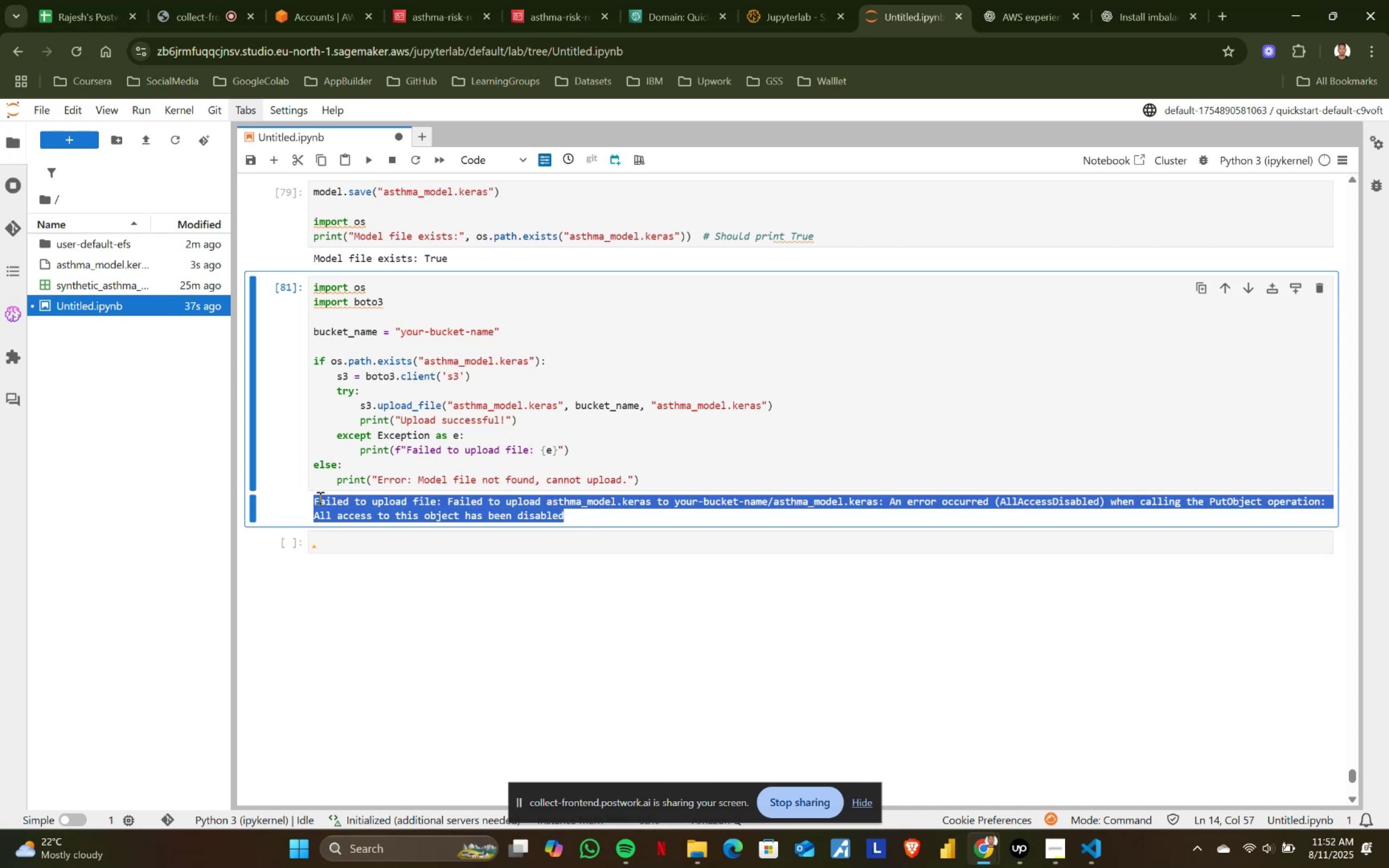 
key(Control+ControlLeft)
 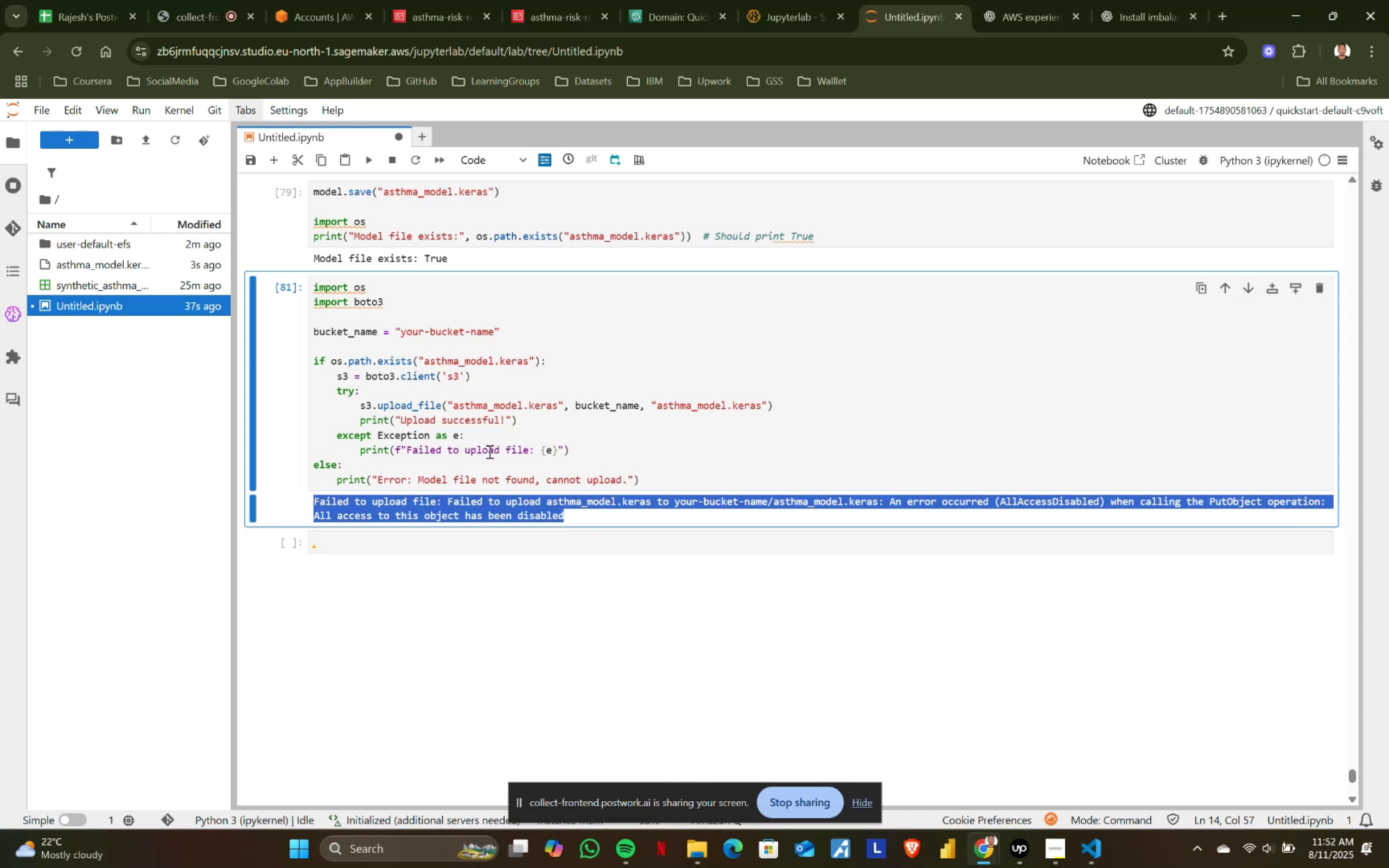 
key(Control+C)
 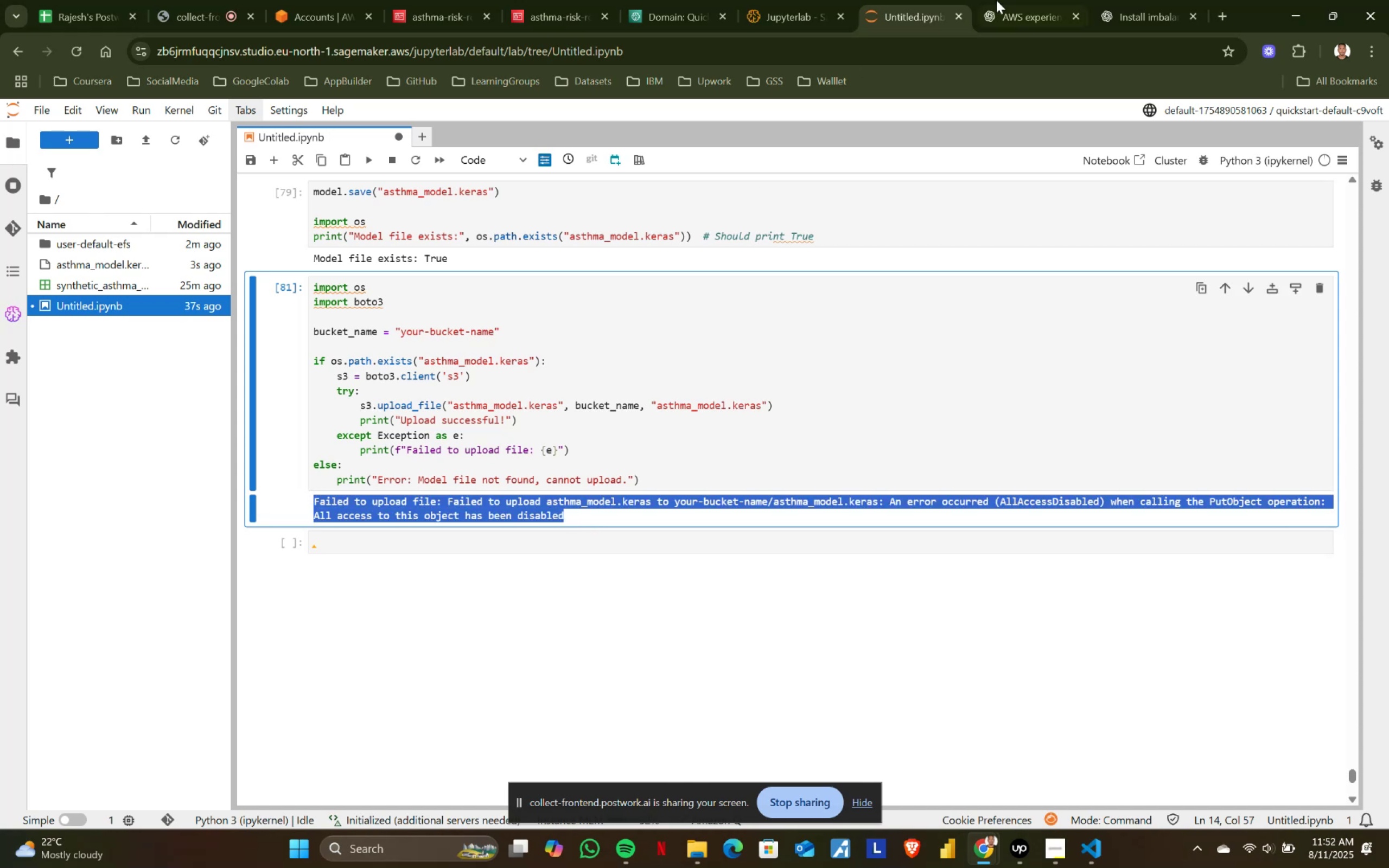 
key(Control+ControlLeft)
 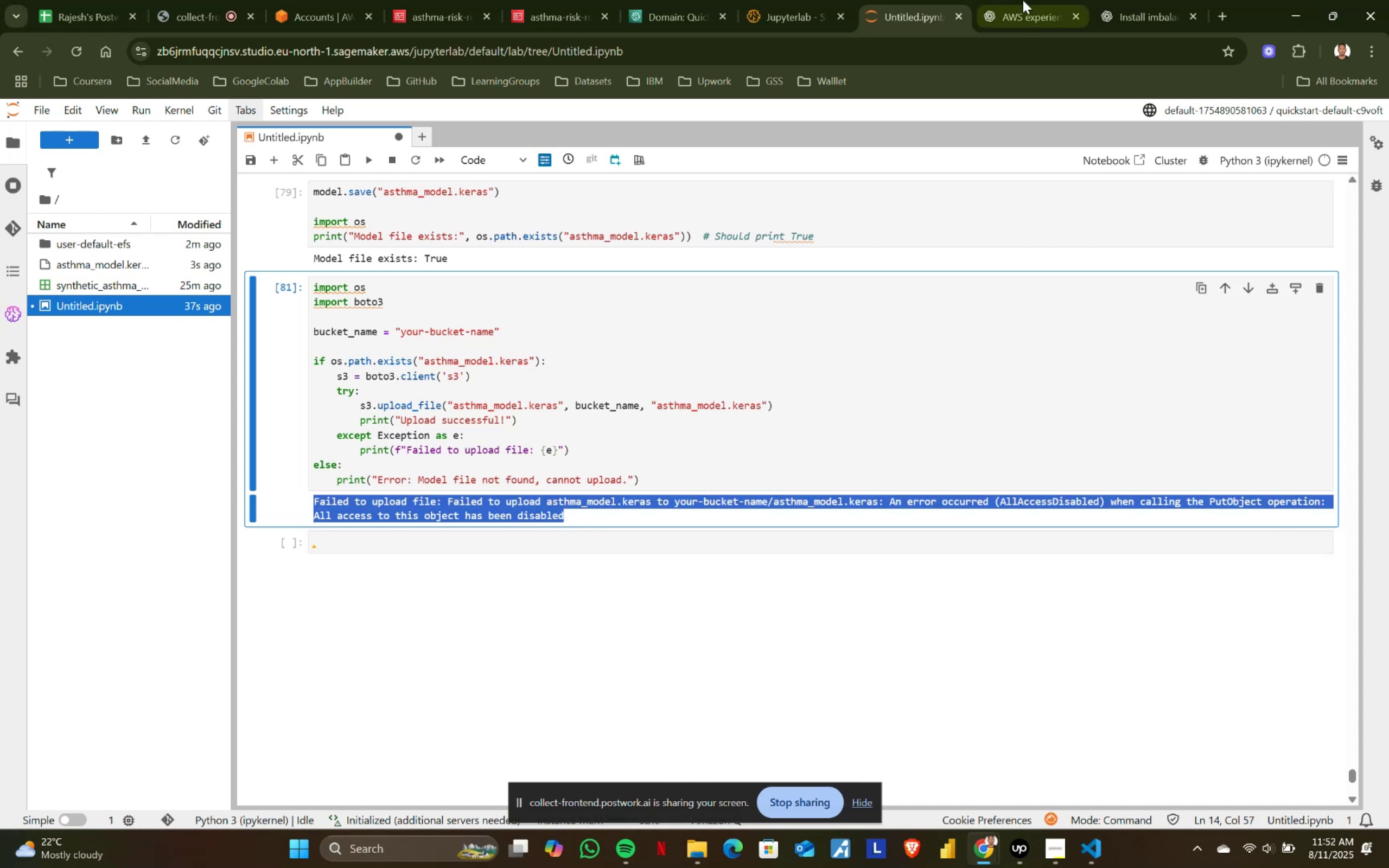 
key(Control+C)
 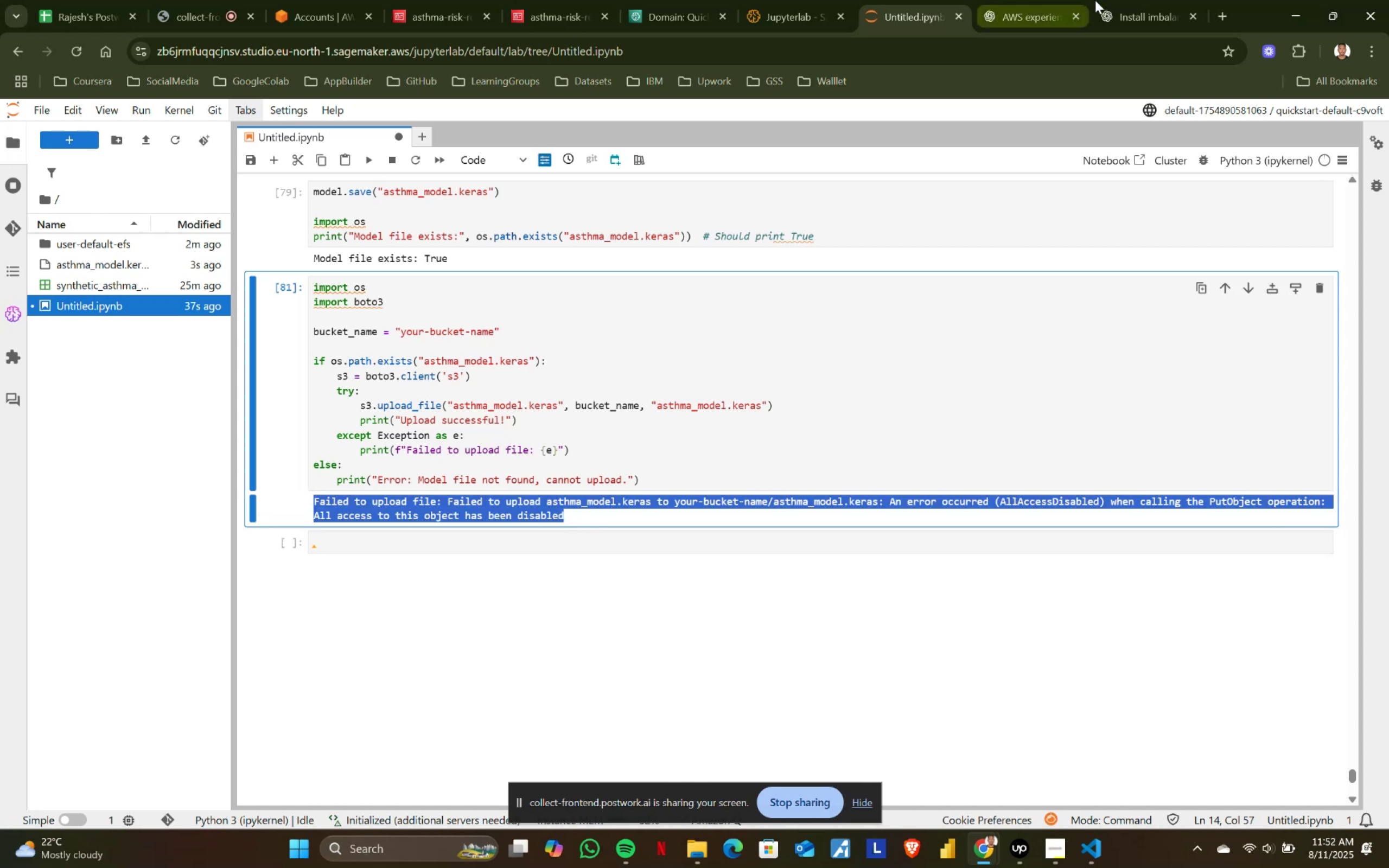 
left_click([1117, 0])
 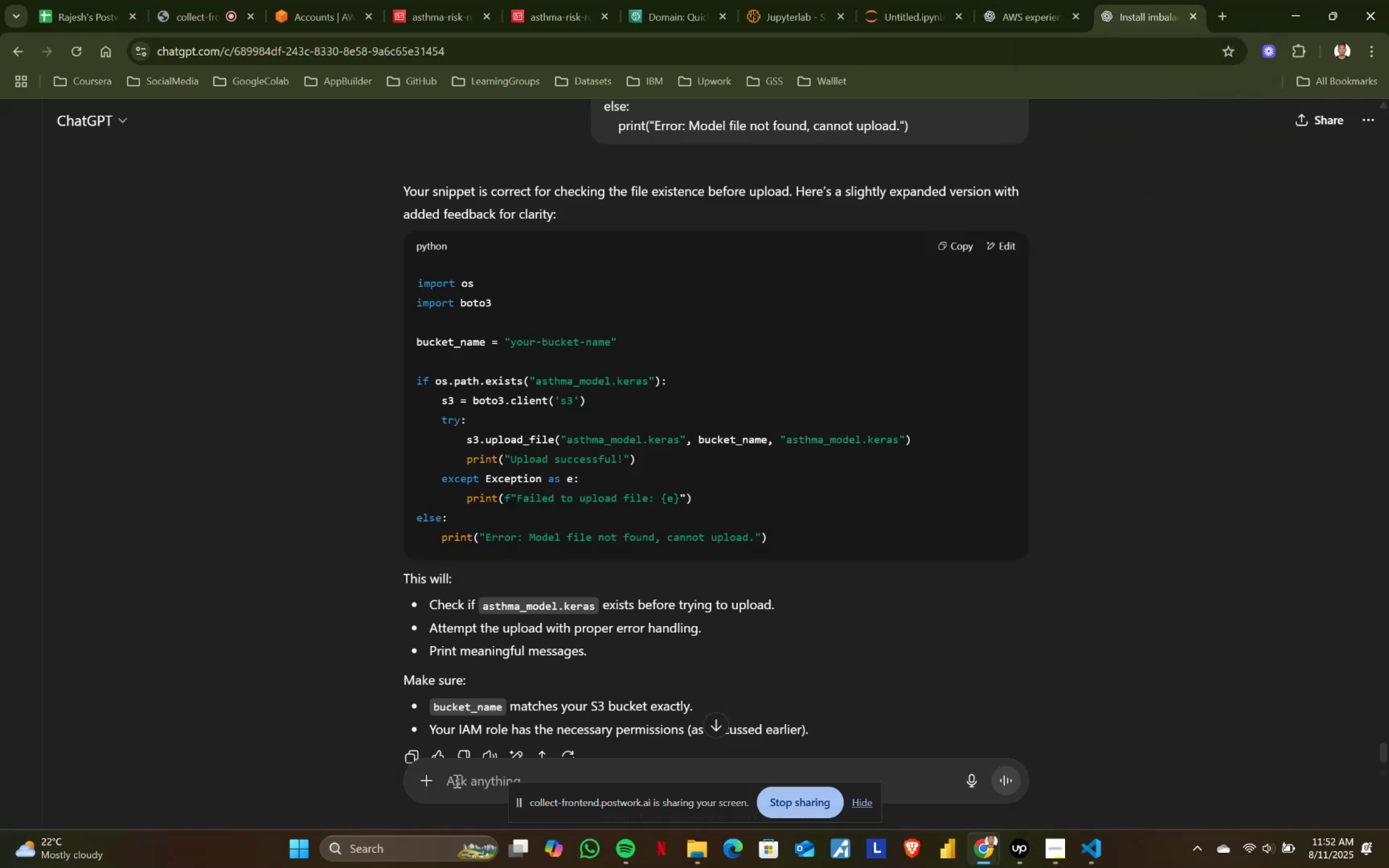 
left_click([458, 774])
 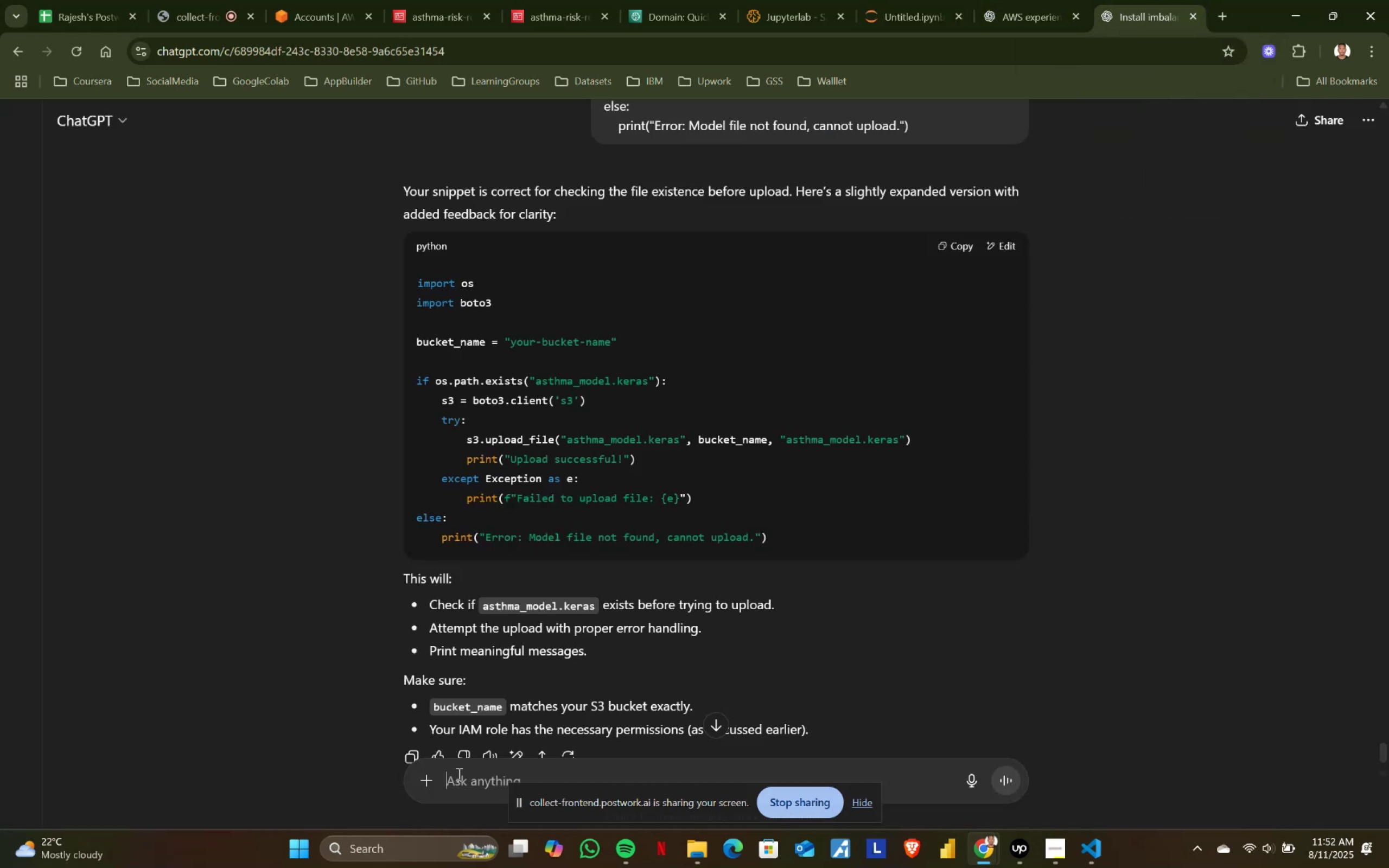 
key(Control+ControlLeft)
 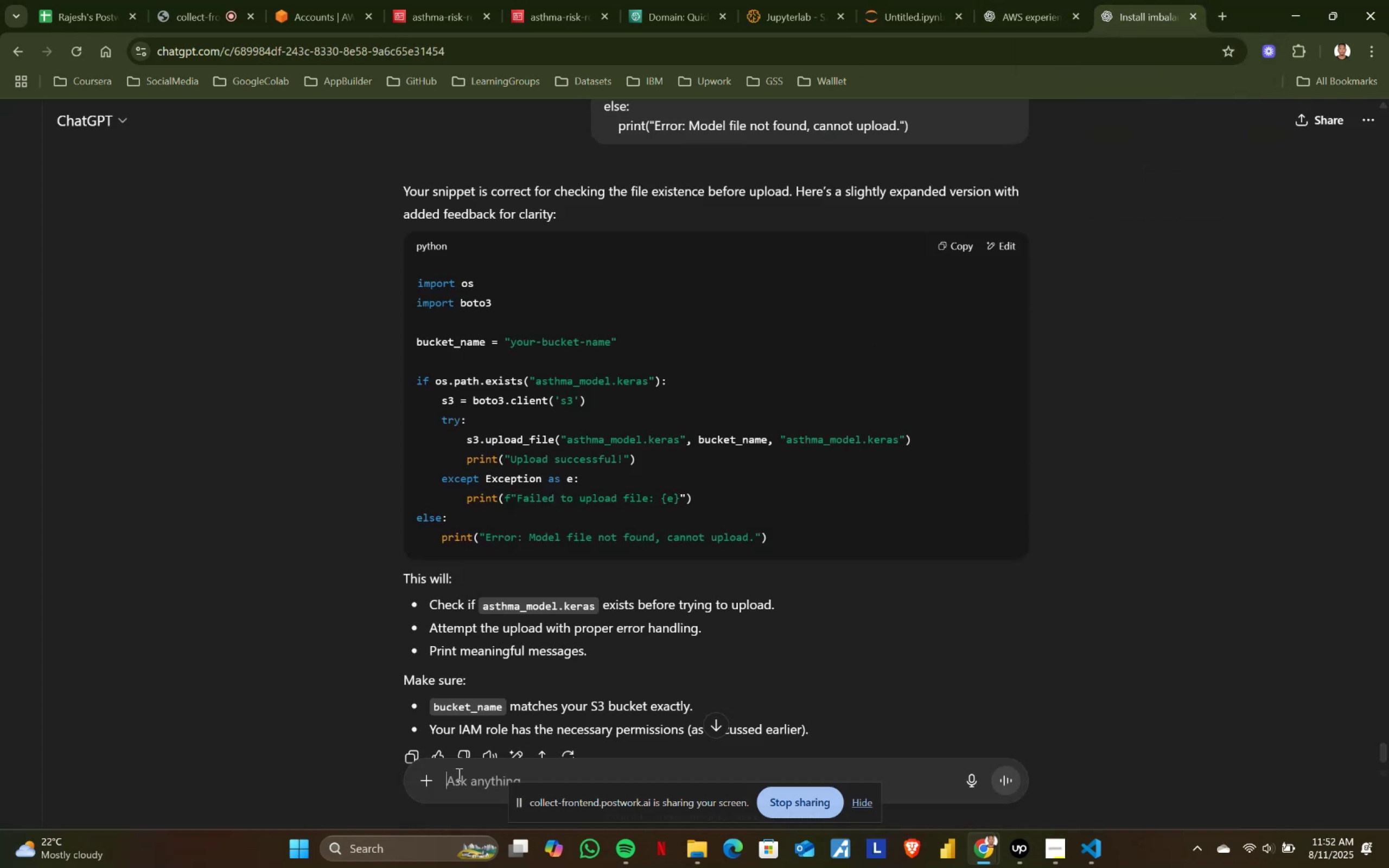 
key(Control+V)
 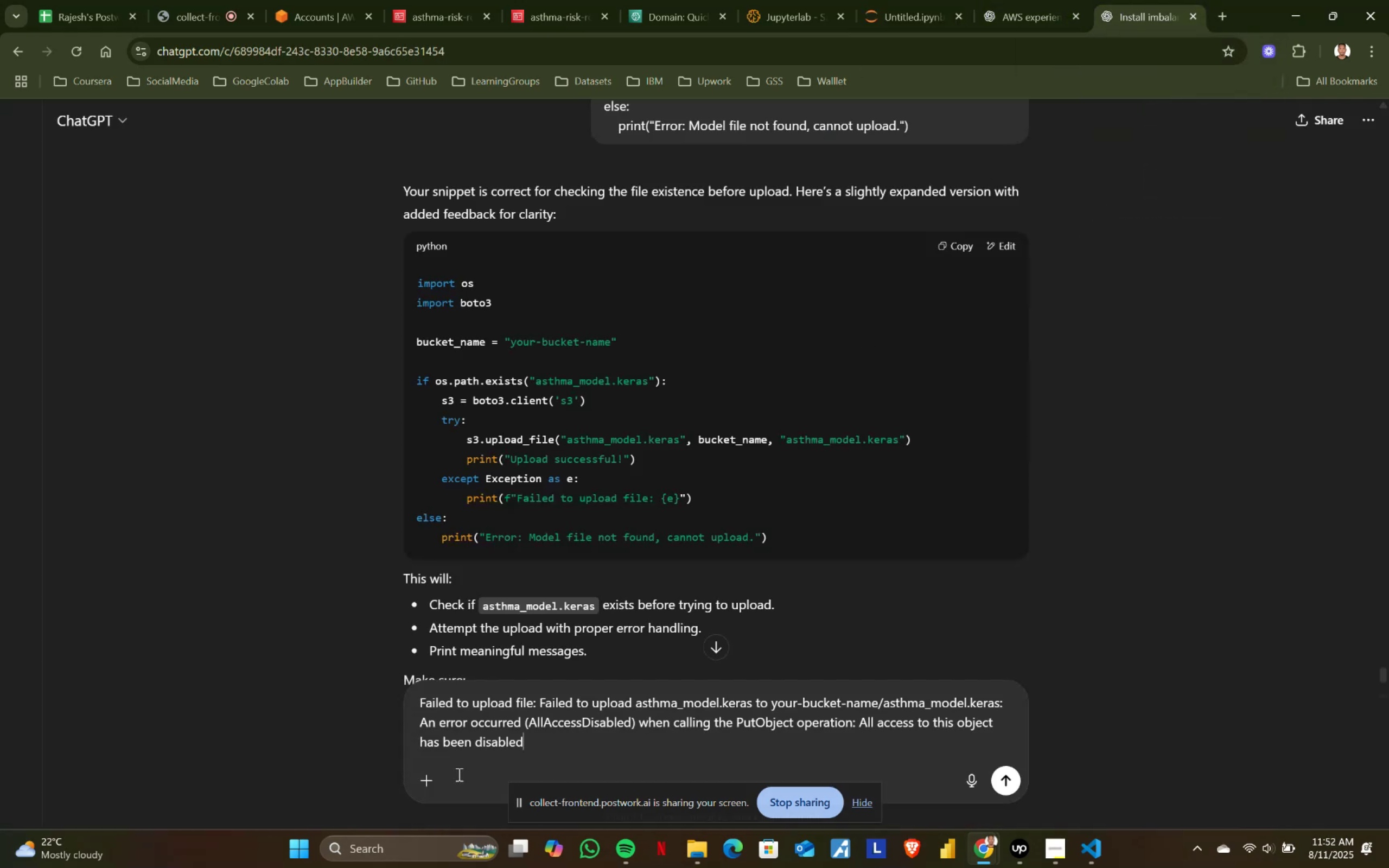 
key(Enter)
 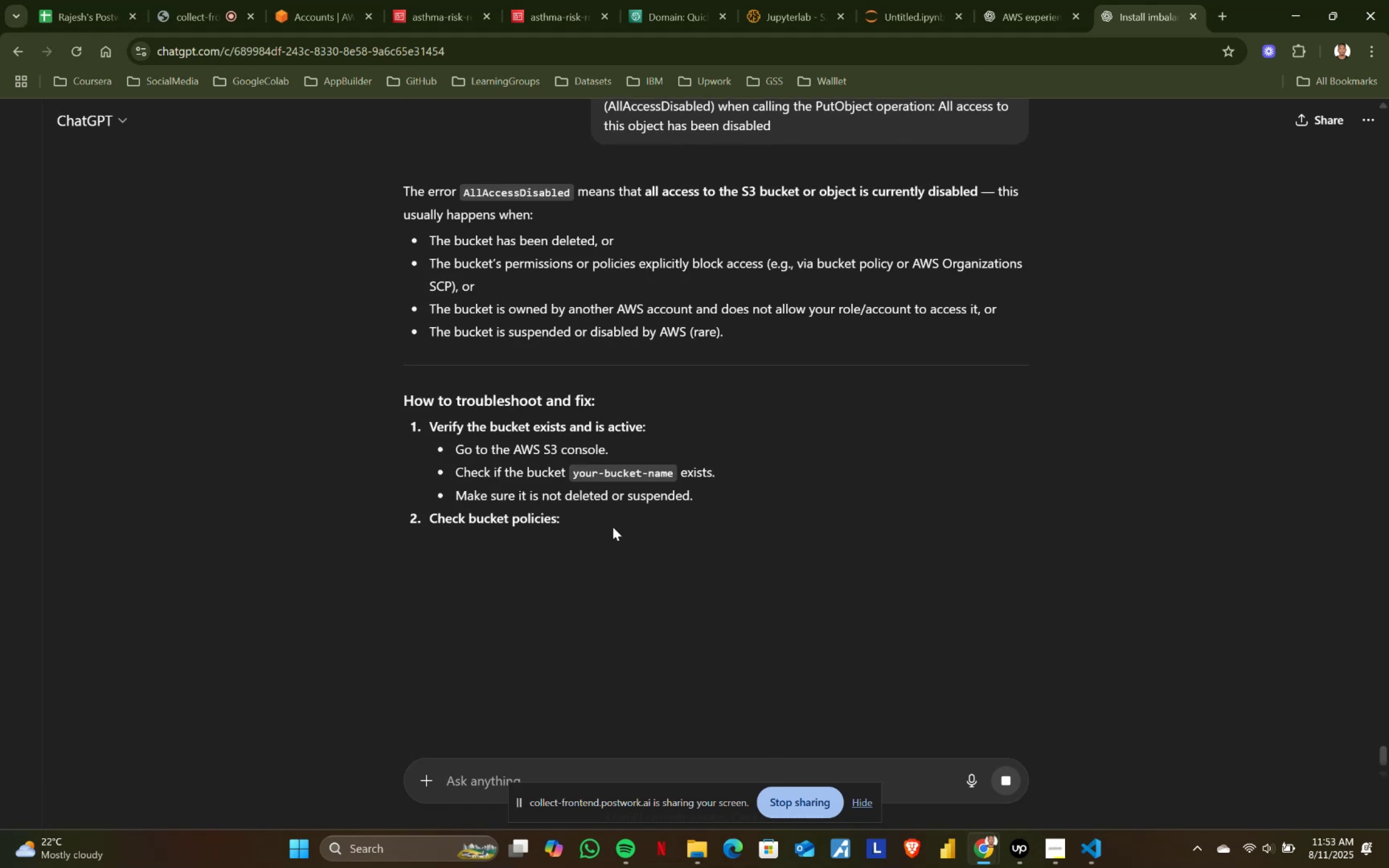 
wait(5.2)
 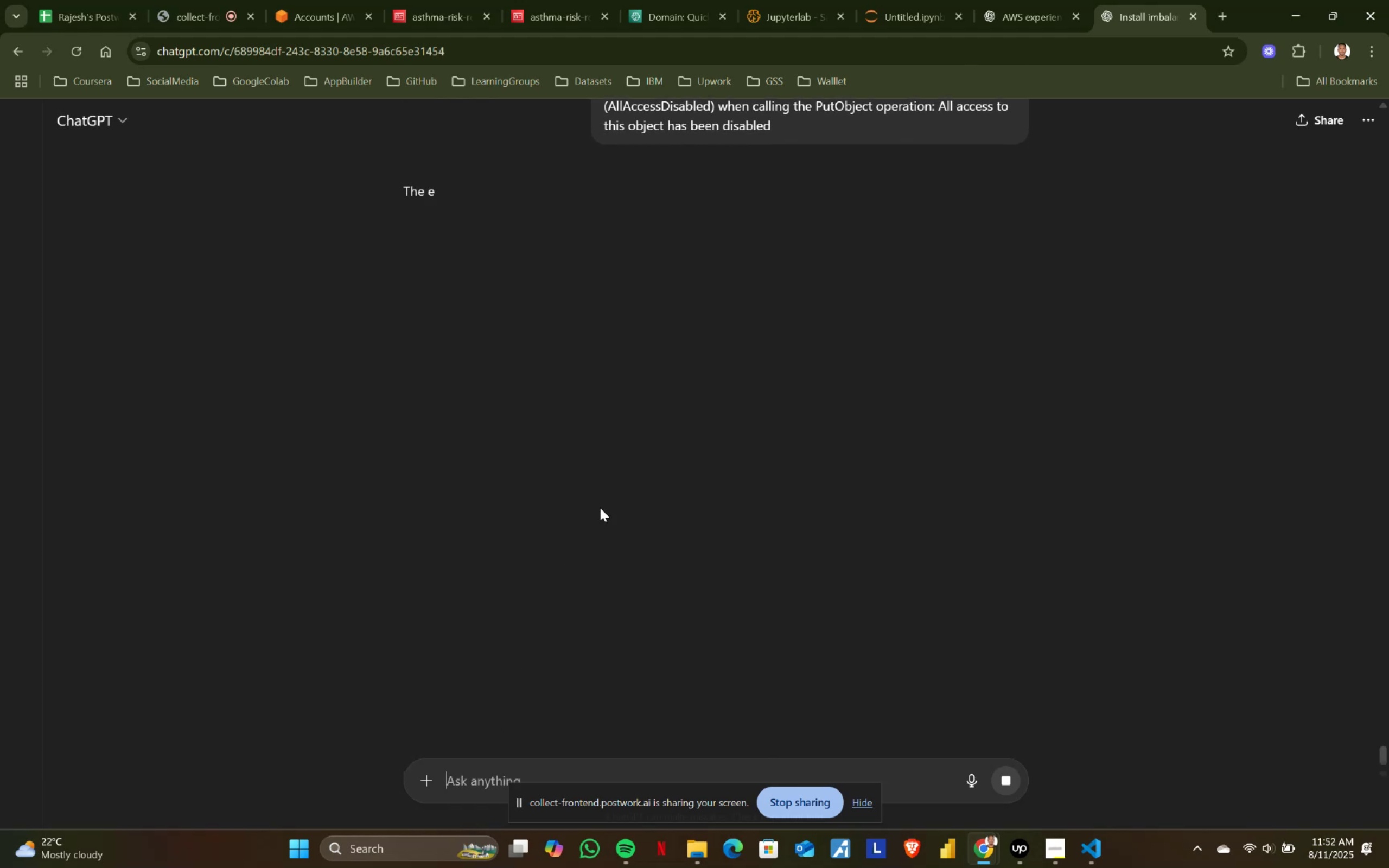 
scroll: coordinate [613, 527], scroll_direction: down, amount: 2.0
 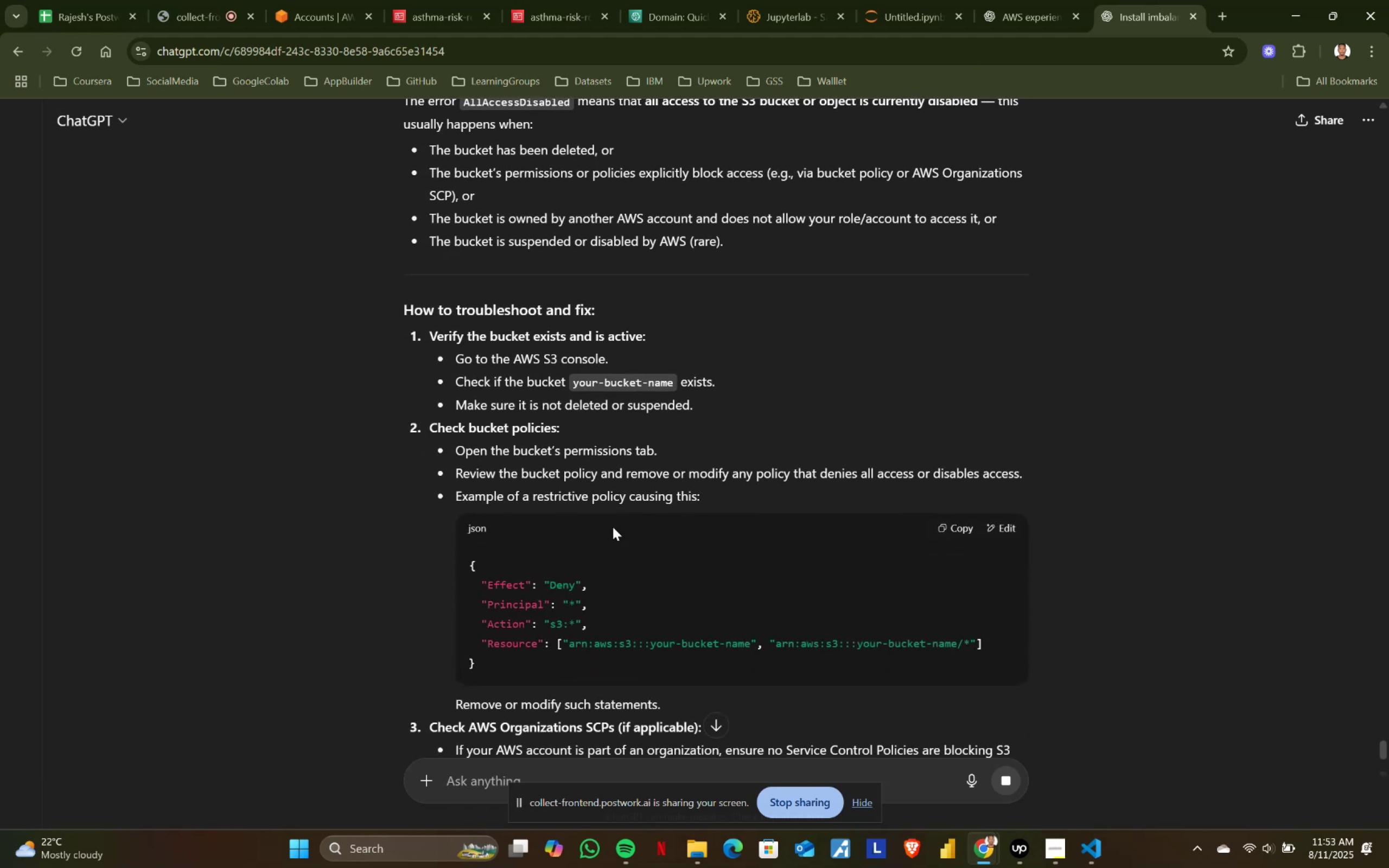 
left_click_drag(start_coordinate=[456, 451], to_coordinate=[765, 496])
 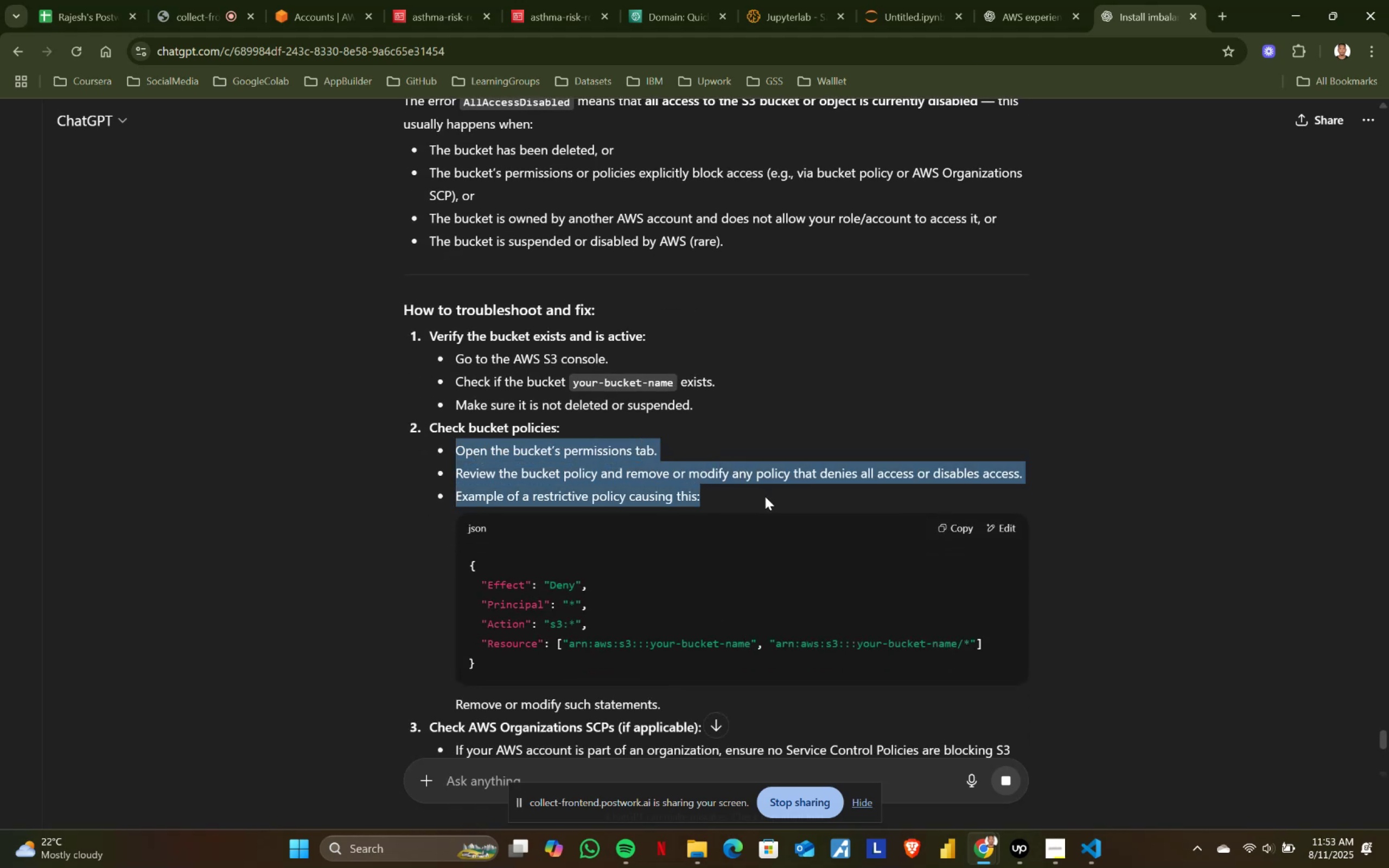 
left_click([765, 496])
 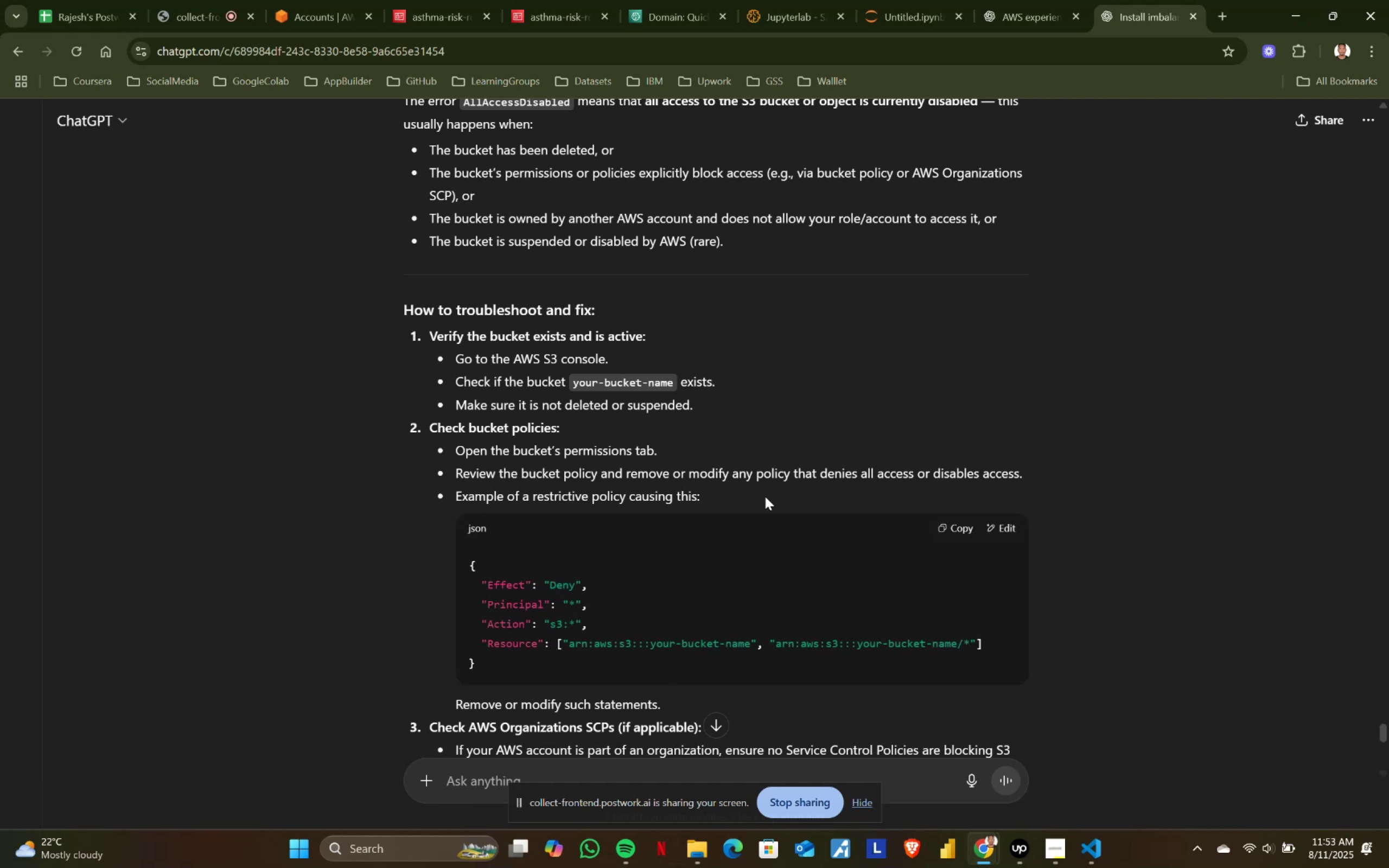 
wait(10.05)
 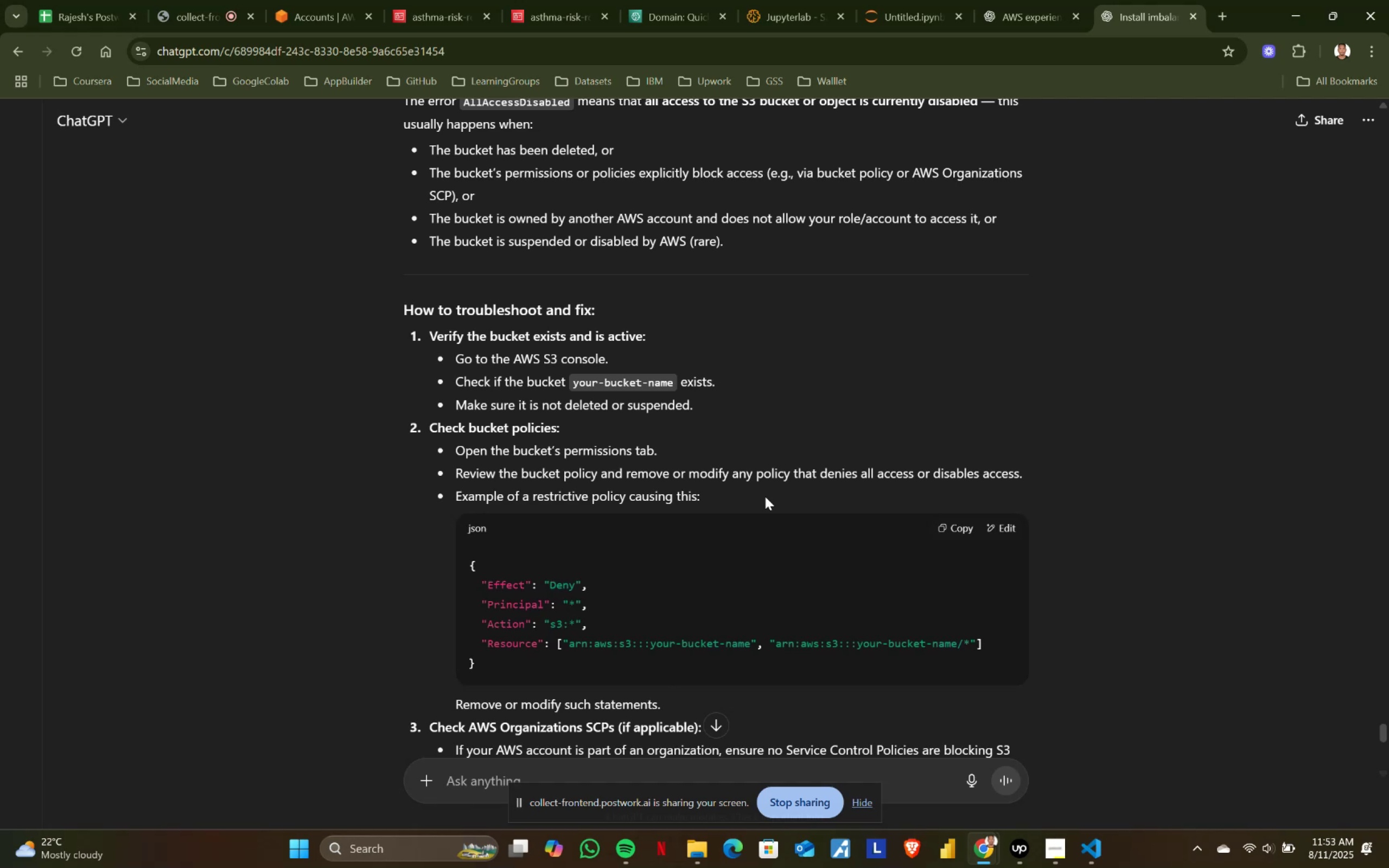 
scroll: coordinate [755, 532], scroll_direction: down, amount: 5.0
 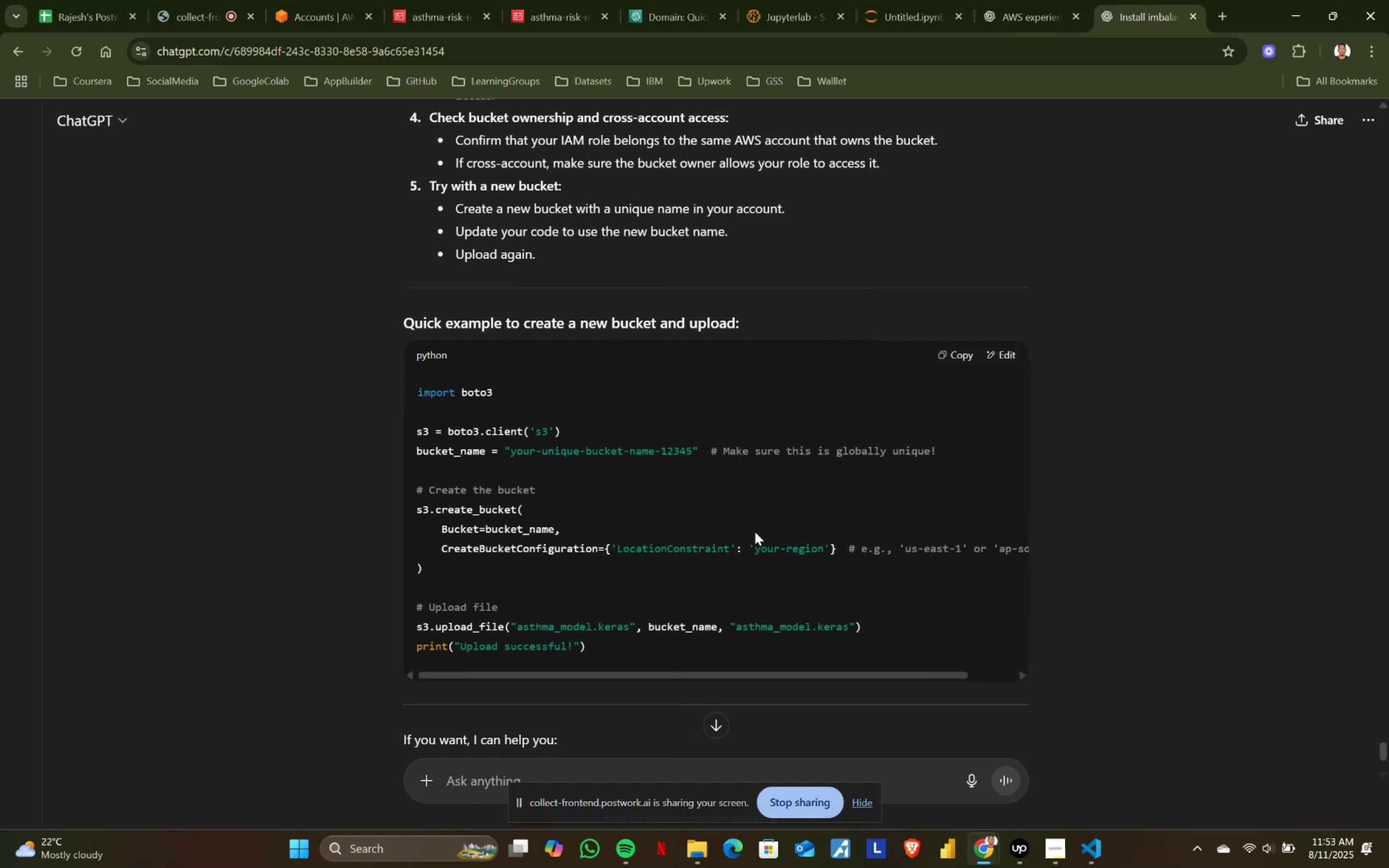 
scroll: coordinate [755, 532], scroll_direction: up, amount: 4.0
 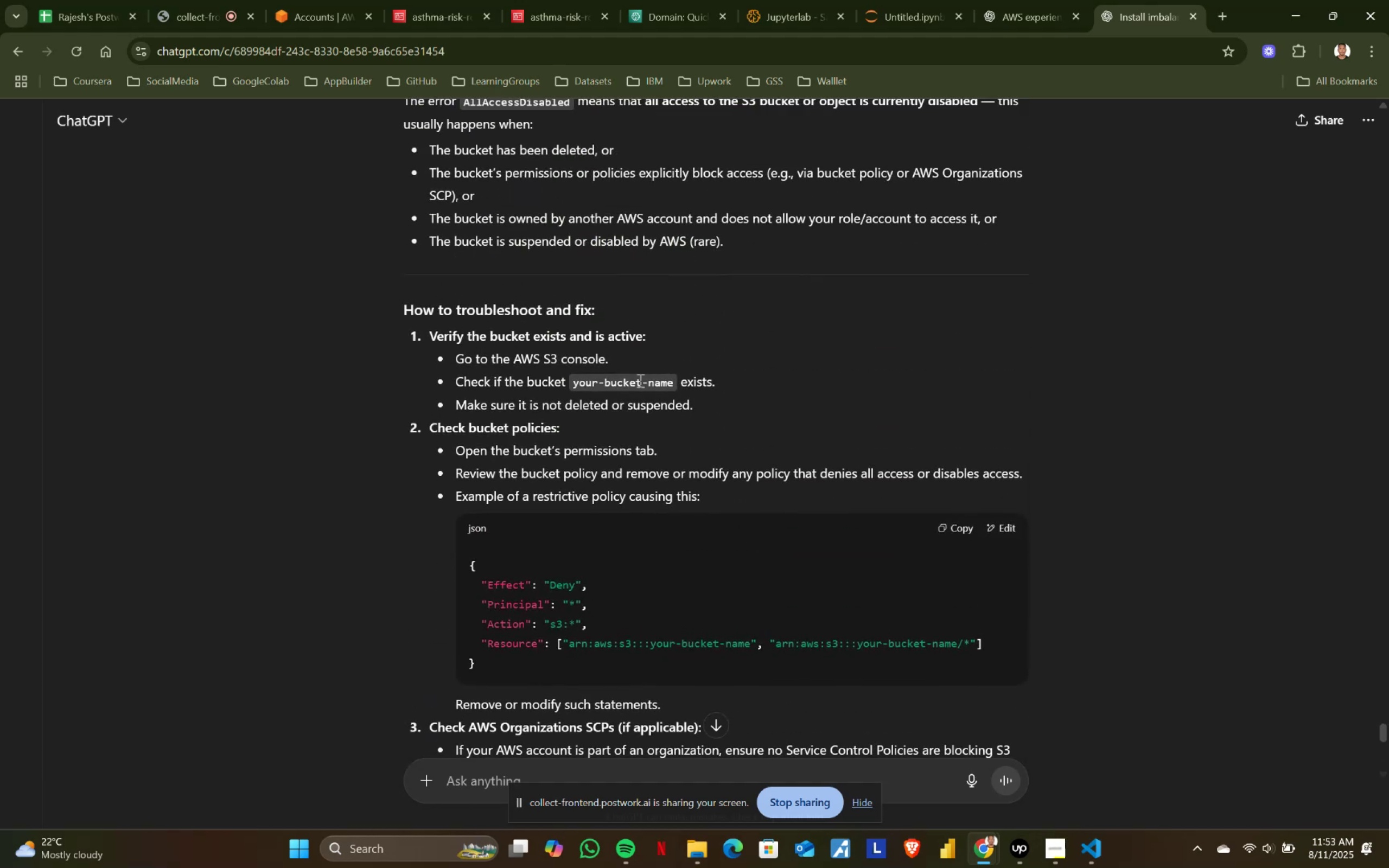 
left_click_drag(start_coordinate=[576, 380], to_coordinate=[701, 383])
 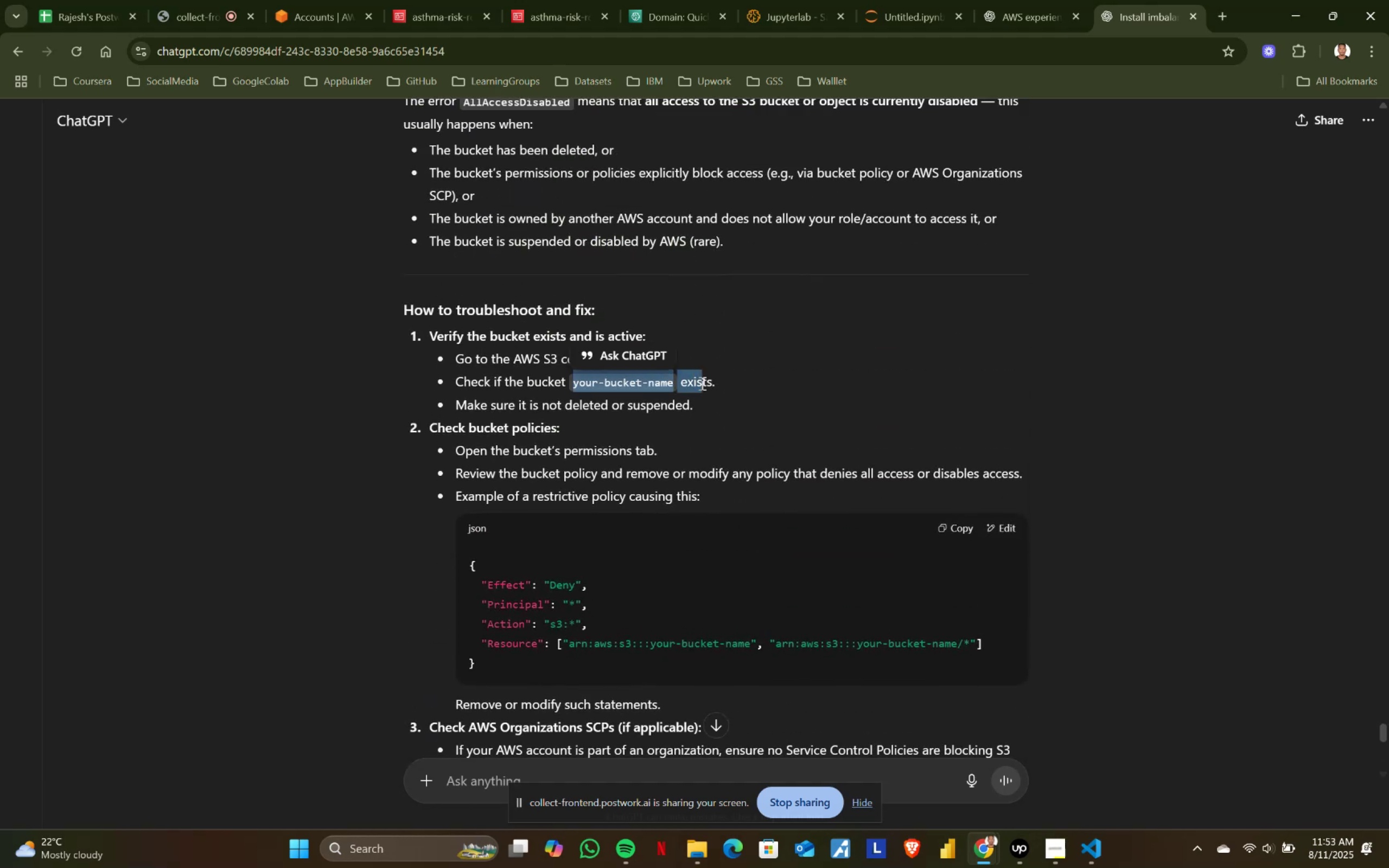 
double_click([701, 383])
 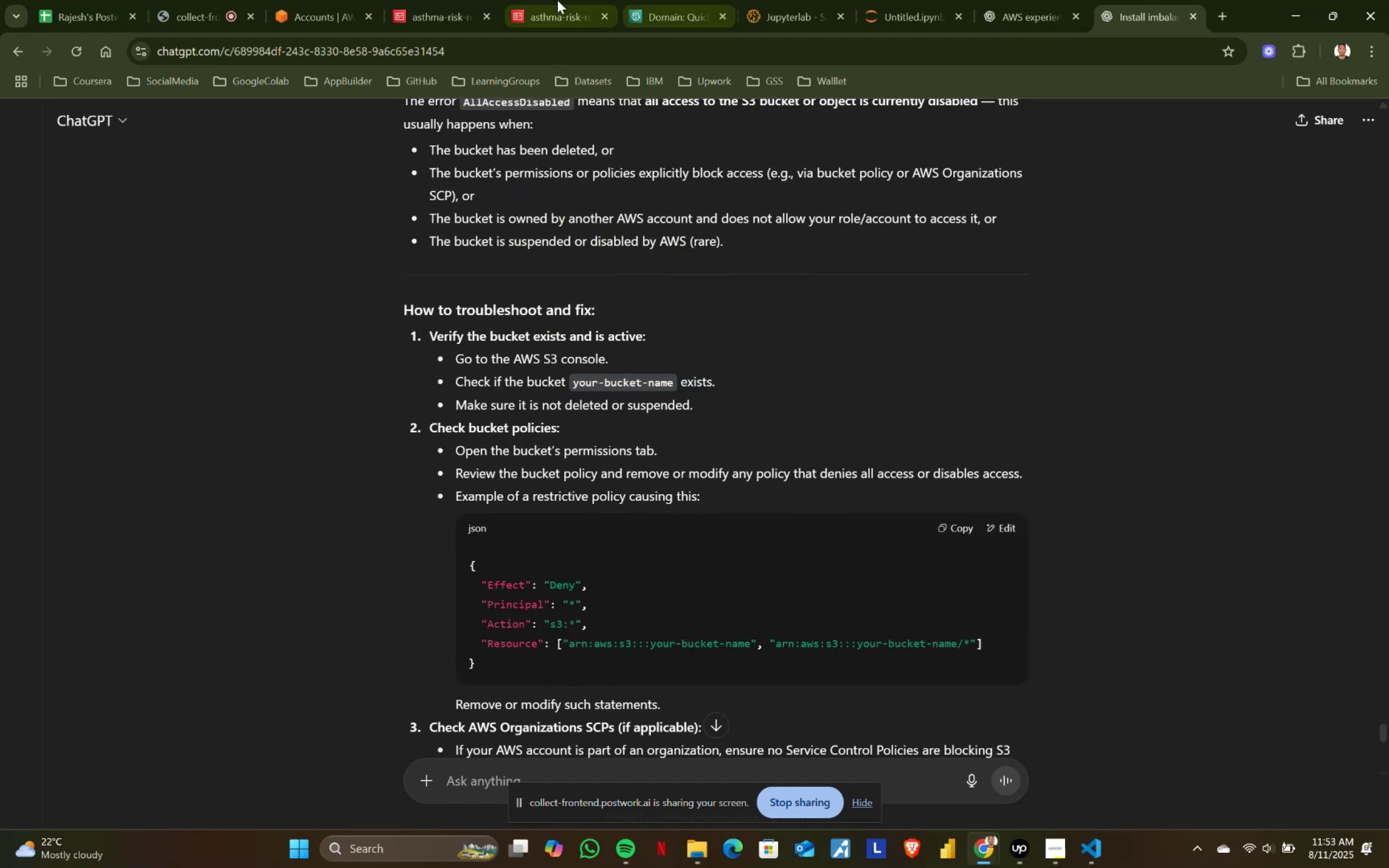 
left_click([549, 0])
 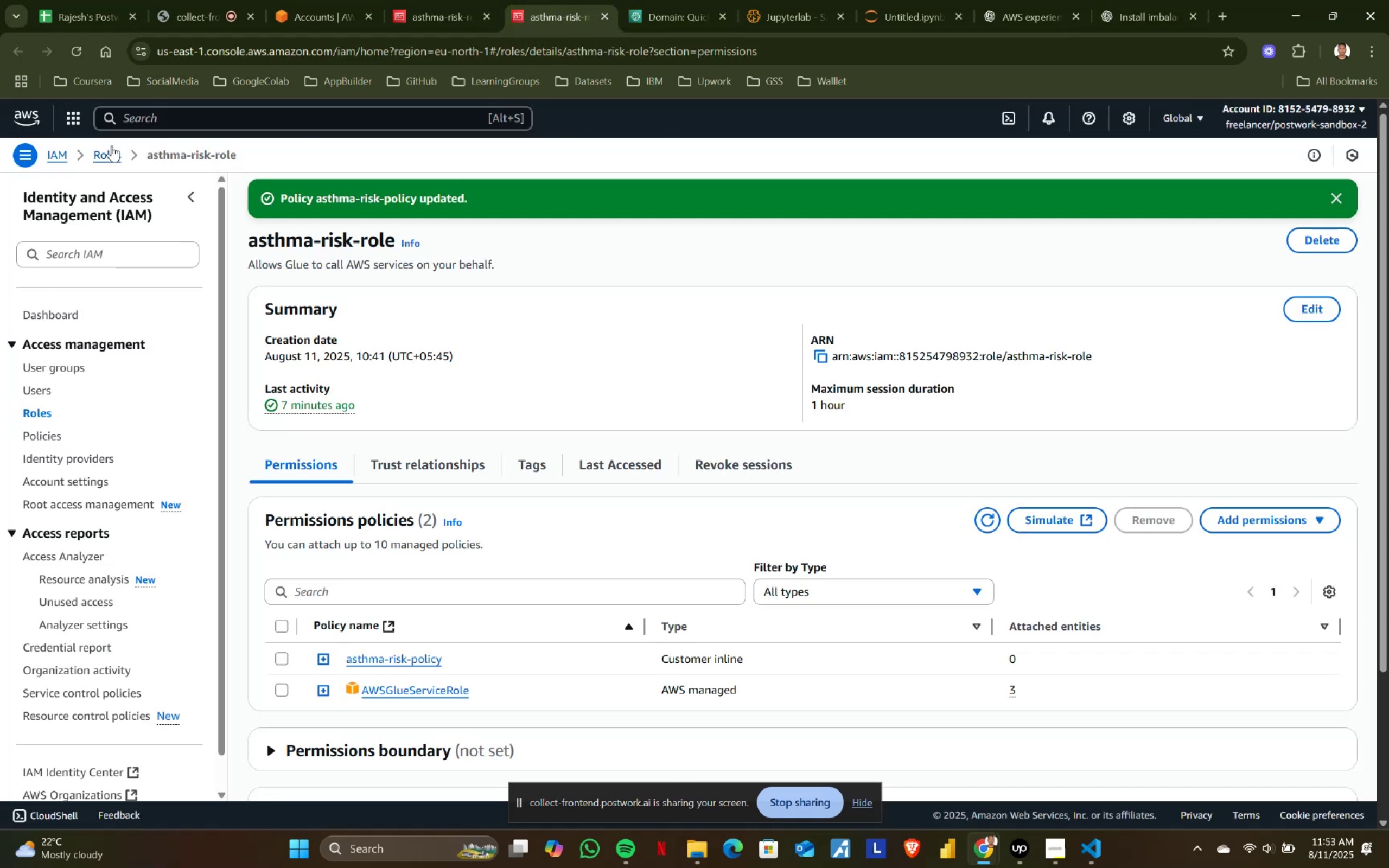 
left_click([131, 113])
 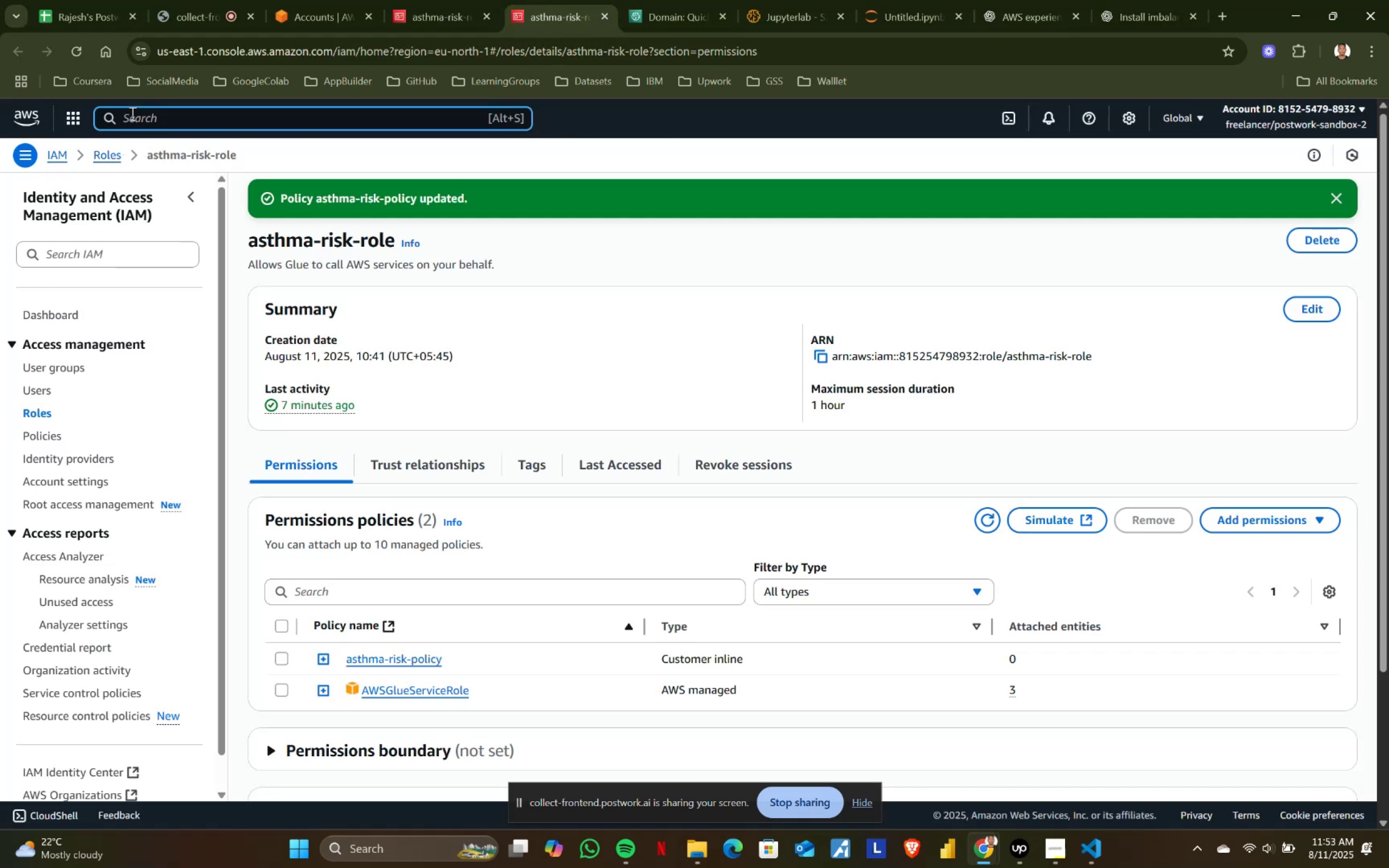 
type(s3)
 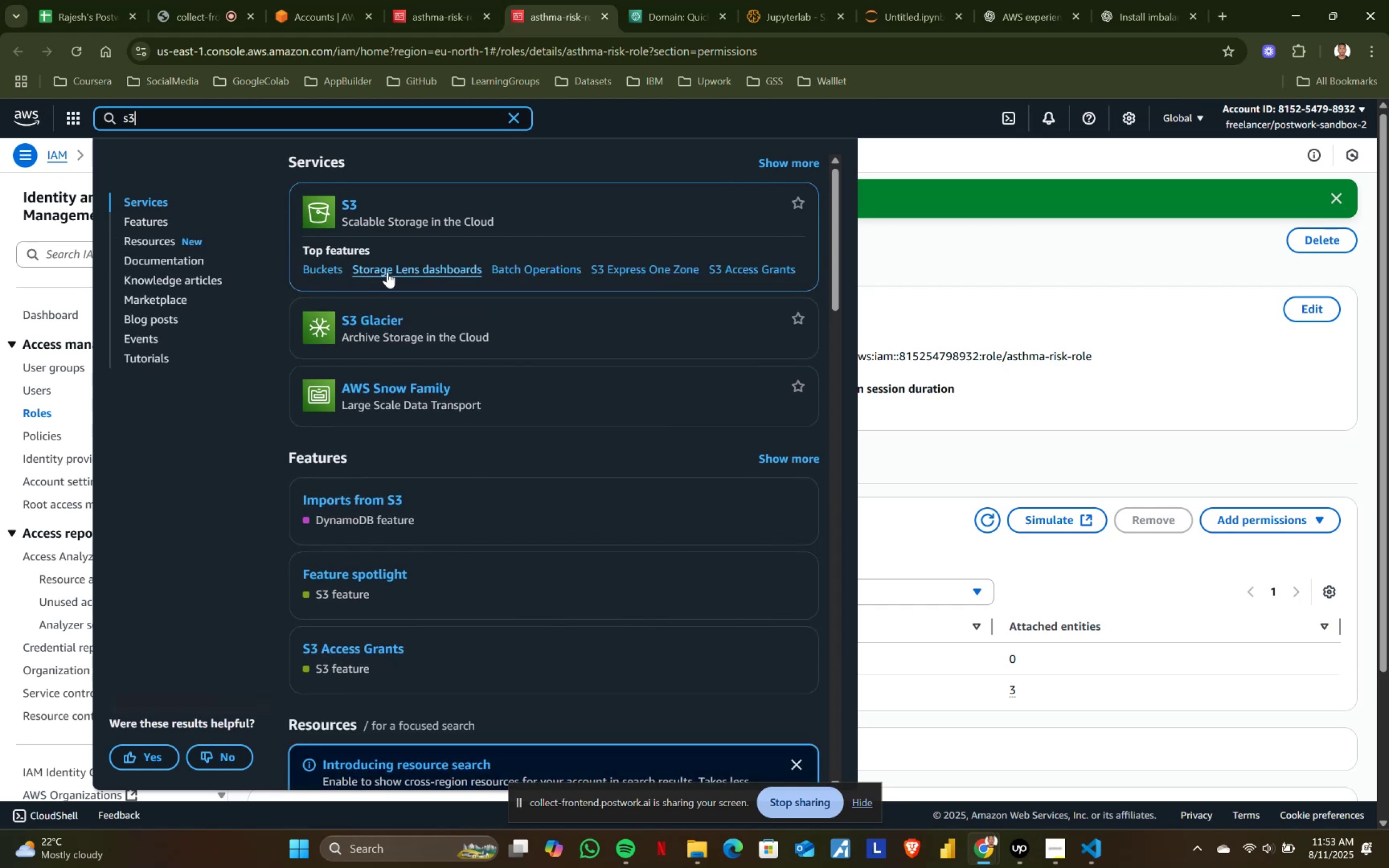 
left_click([312, 270])
 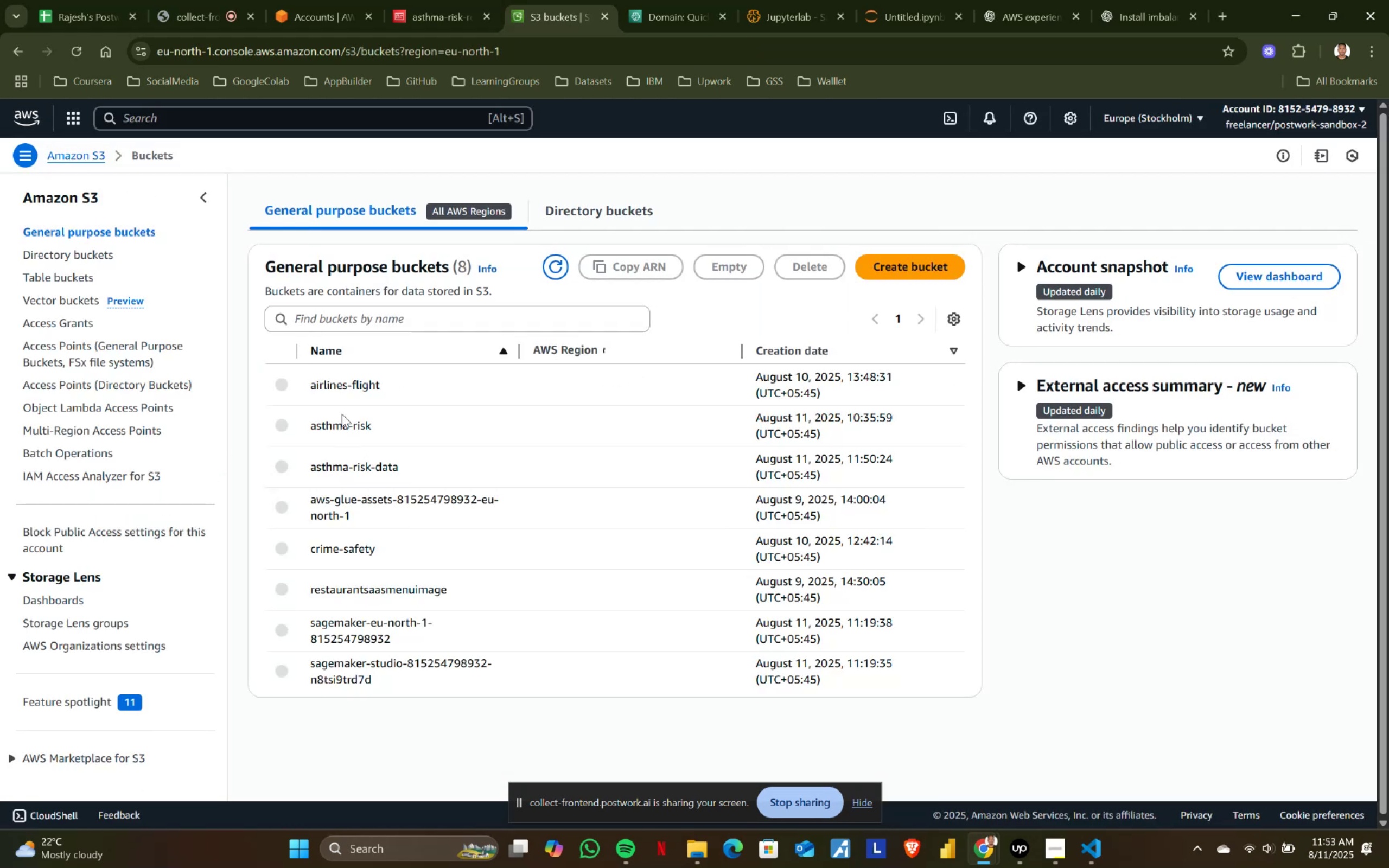 
wait(5.47)
 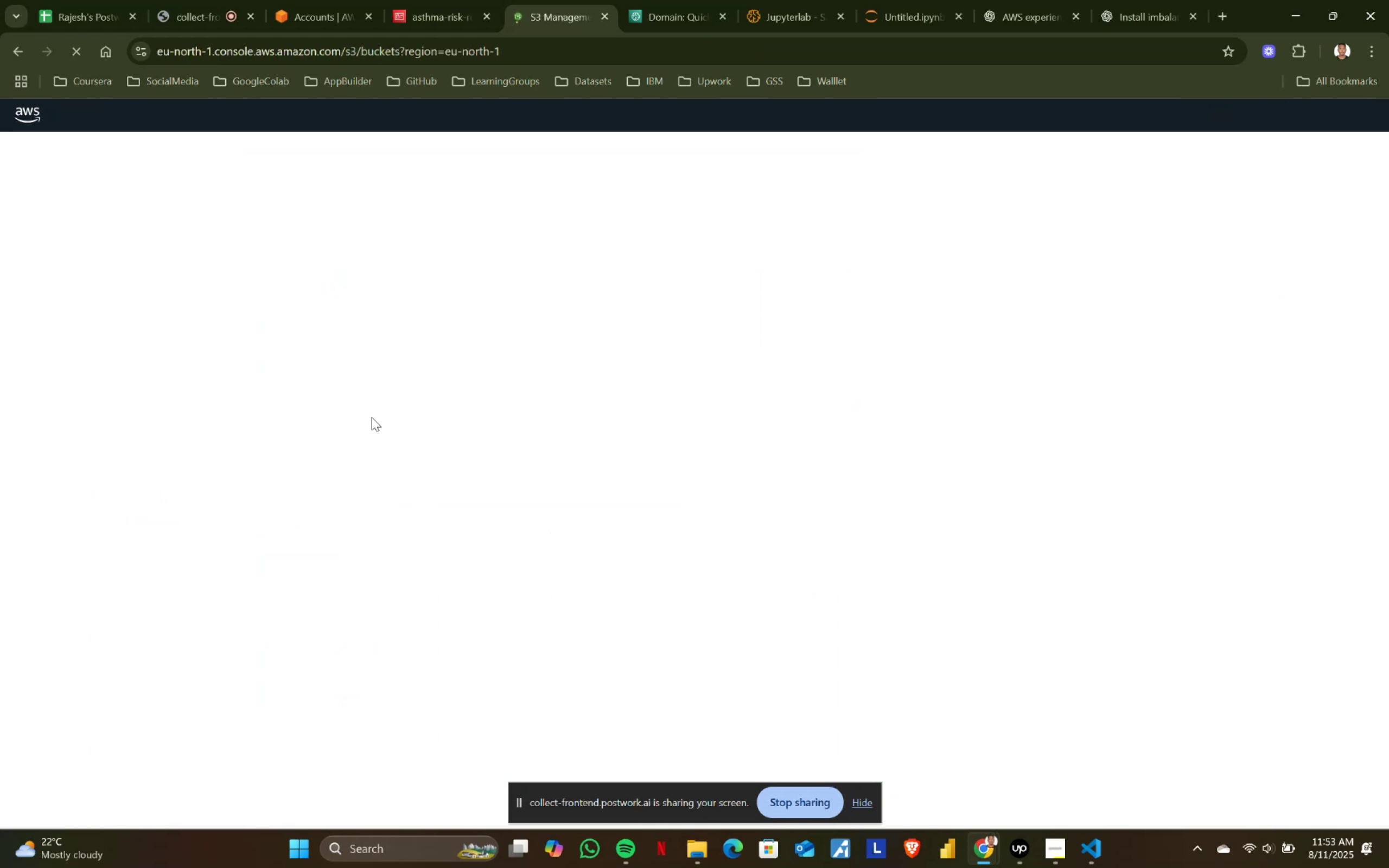 
left_click([339, 425])
 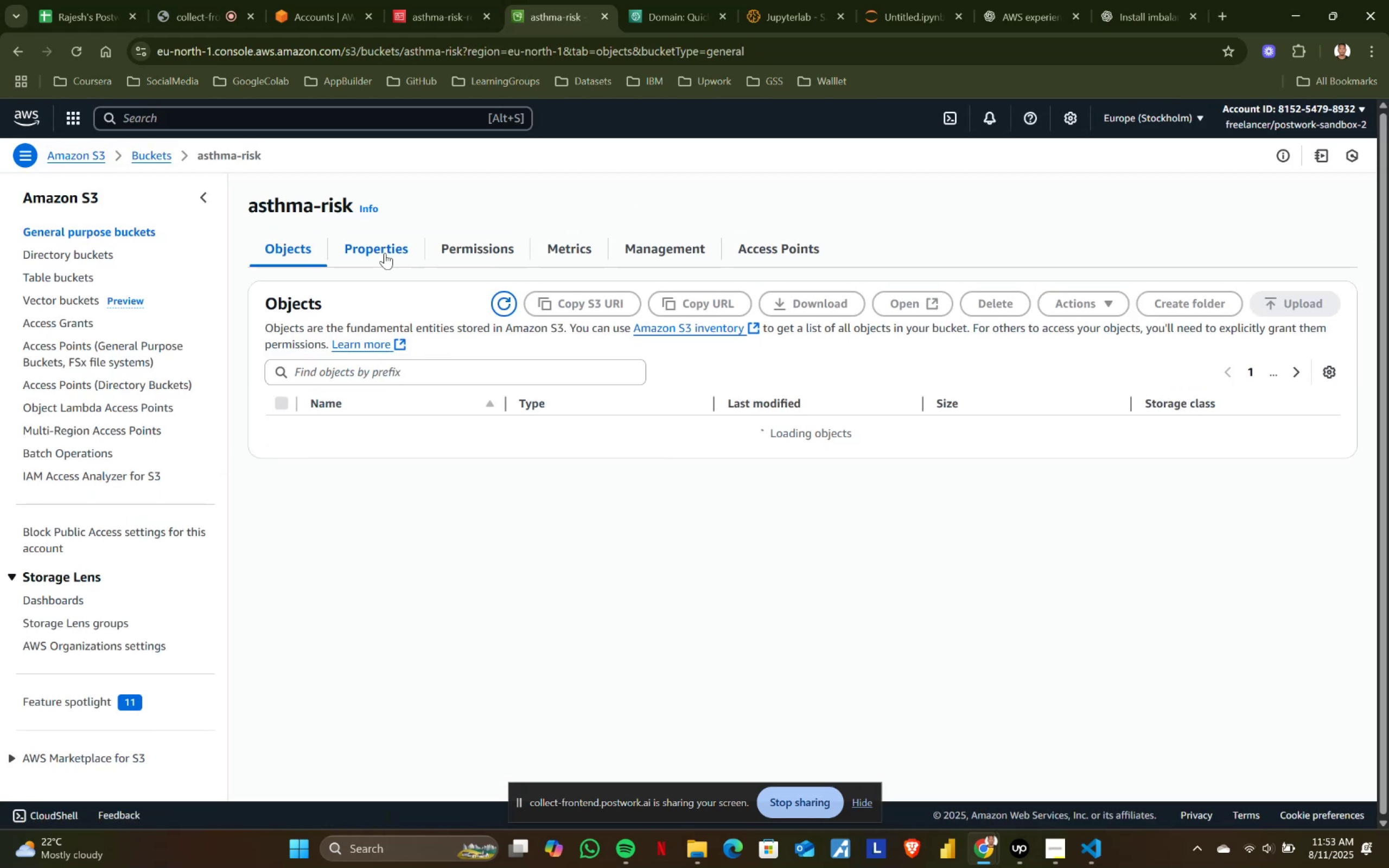 
left_click([479, 248])
 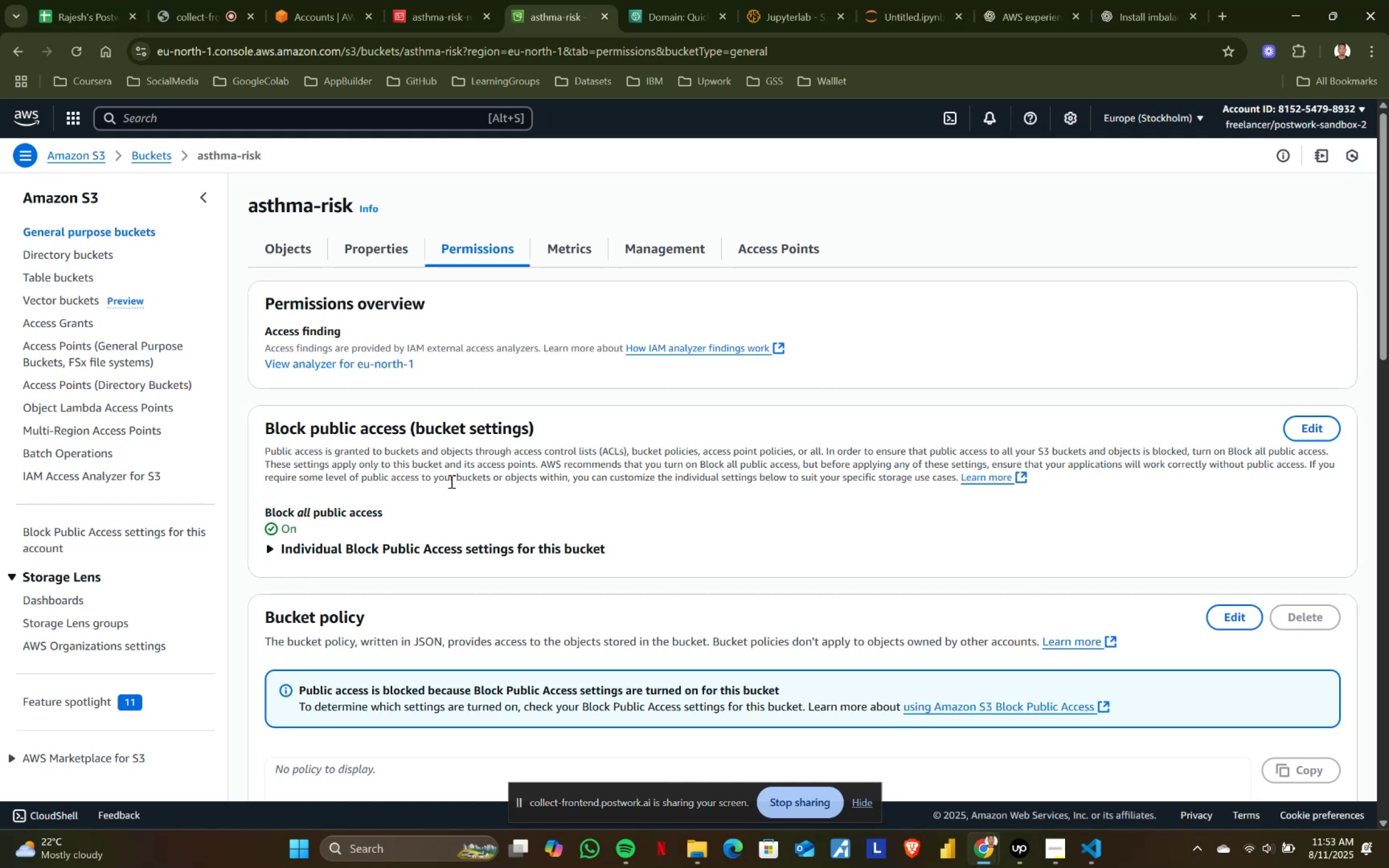 
scroll: coordinate [450, 481], scroll_direction: down, amount: 1.0
 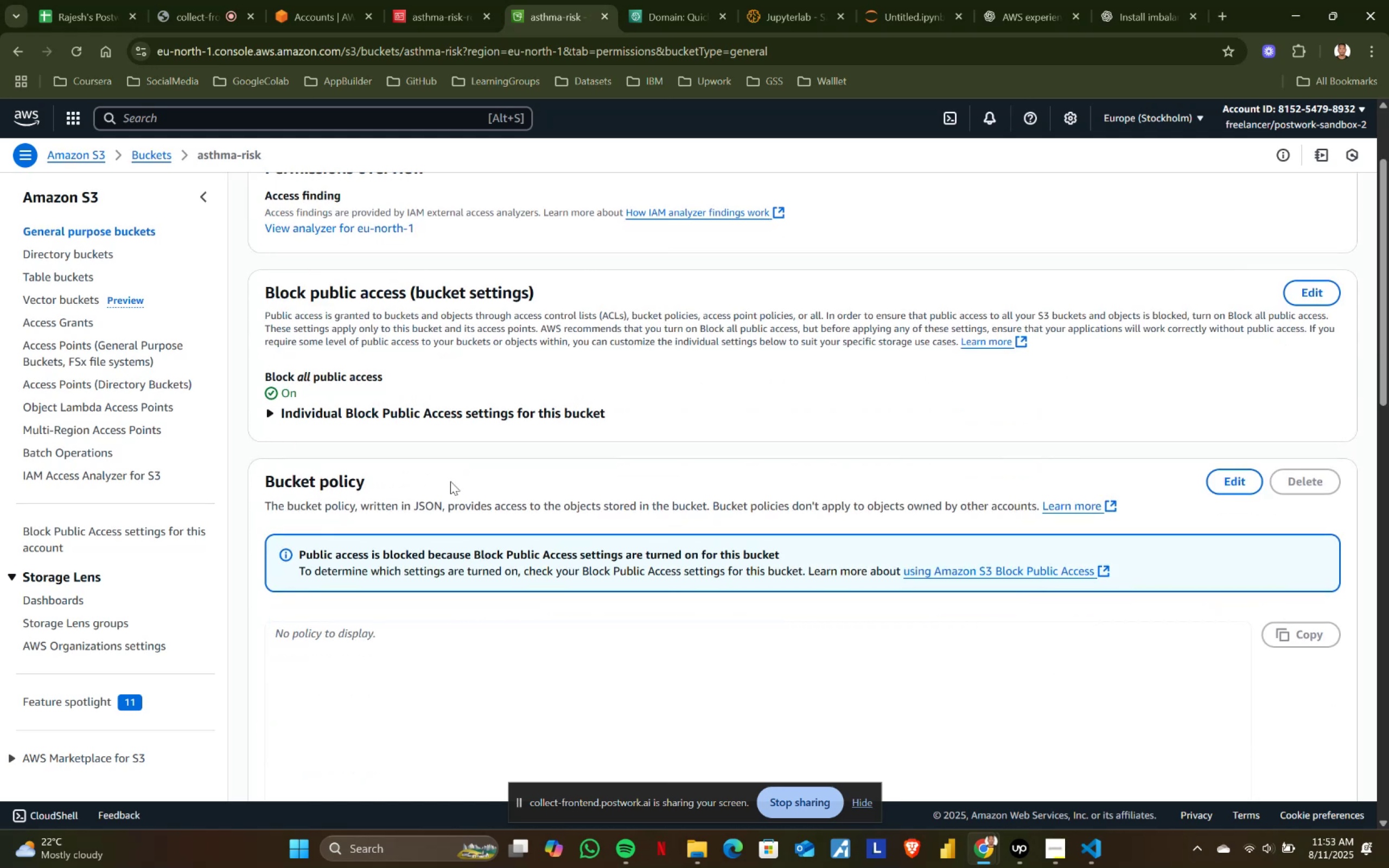 
scroll: coordinate [450, 481], scroll_direction: up, amount: 1.0
 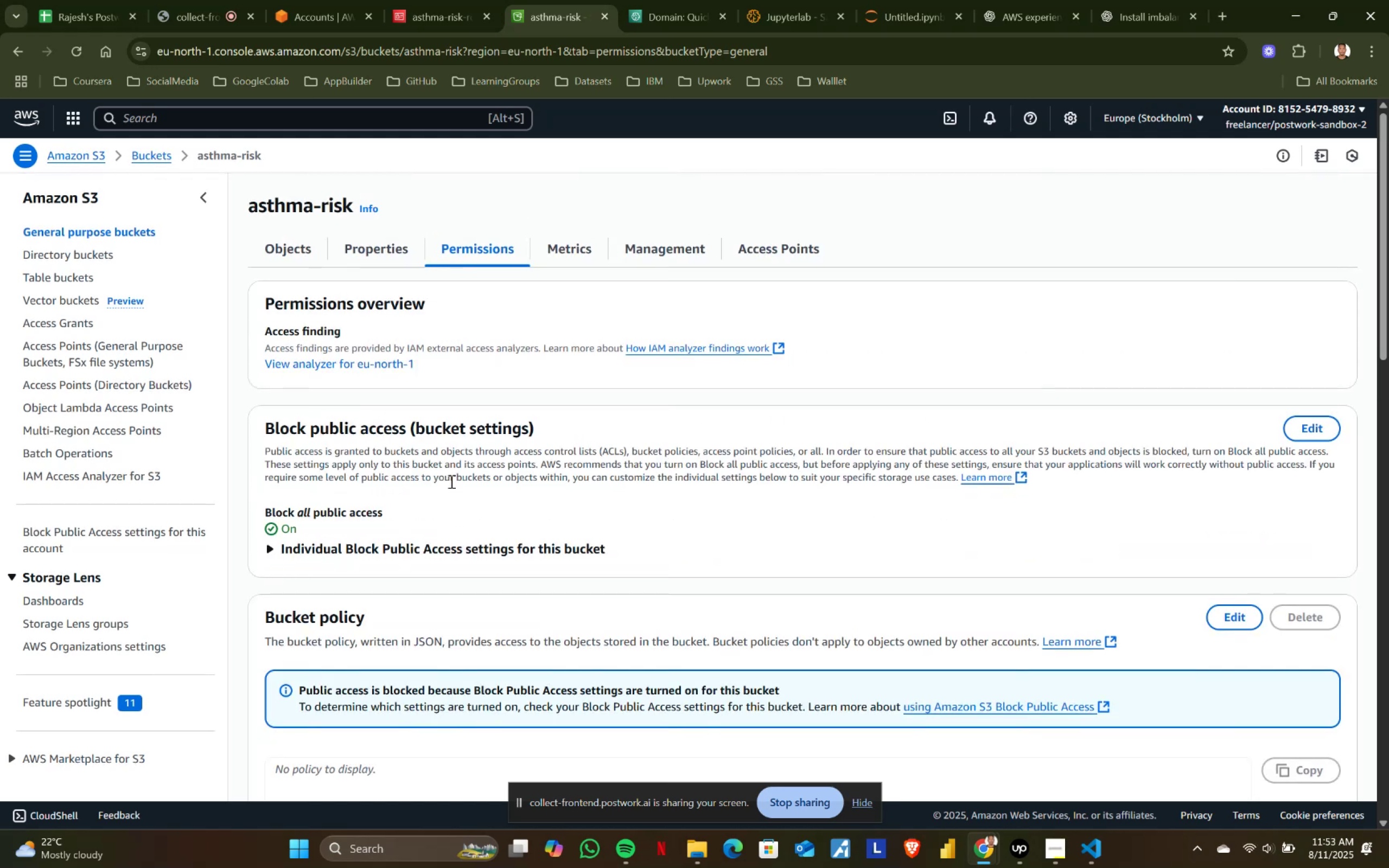 
scroll: coordinate [450, 481], scroll_direction: down, amount: 1.0
 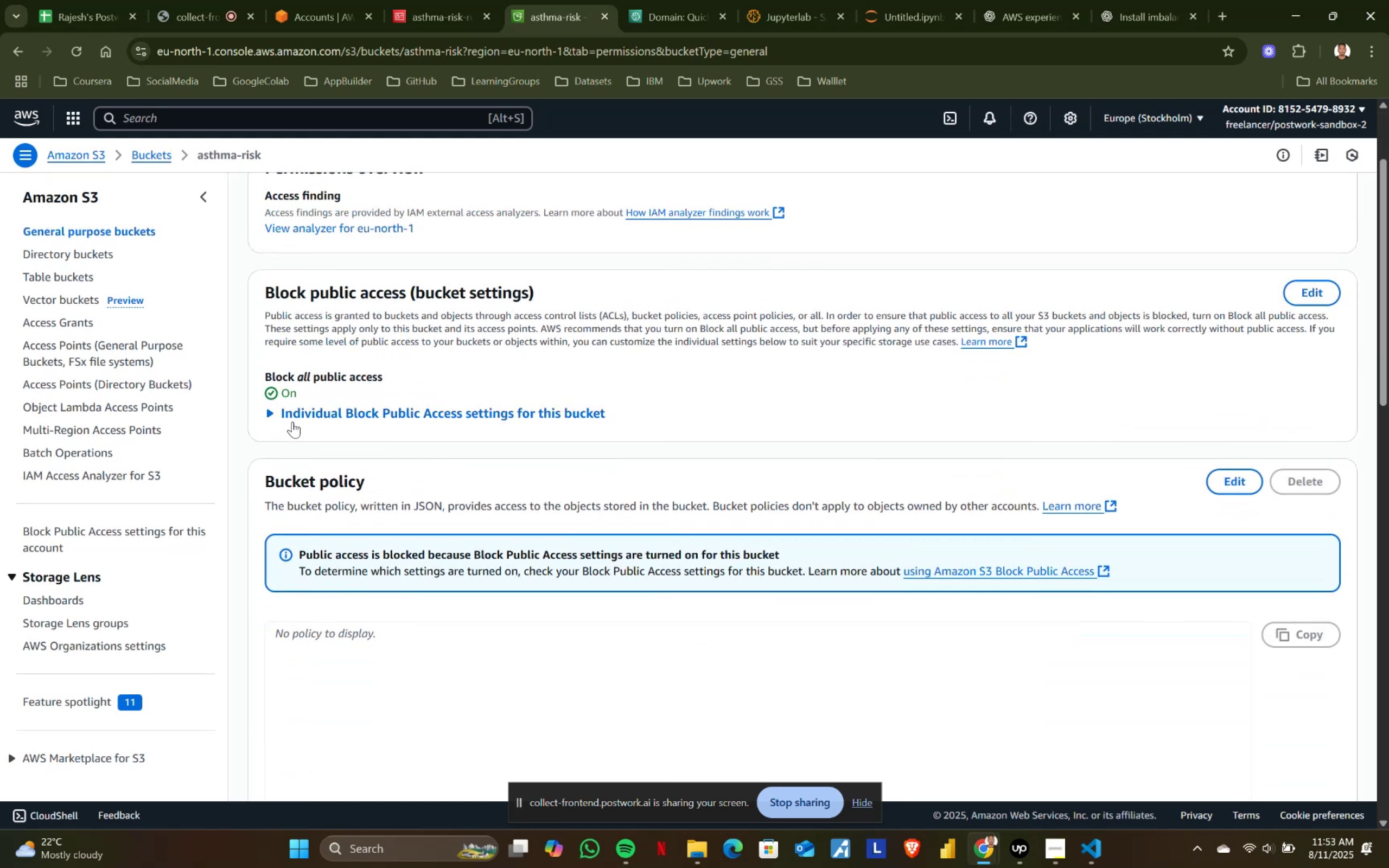 
left_click([294, 419])
 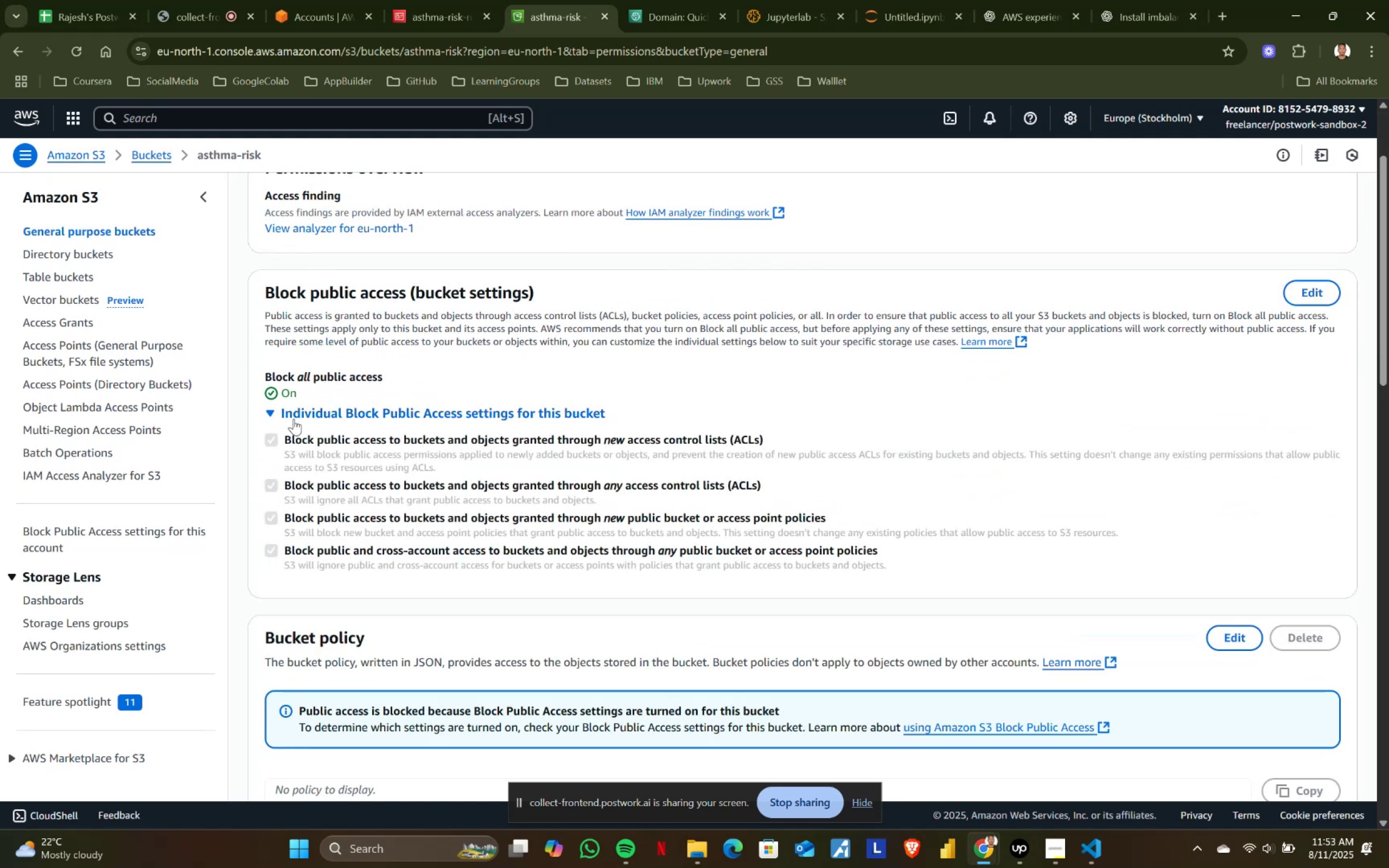 
left_click([294, 419])
 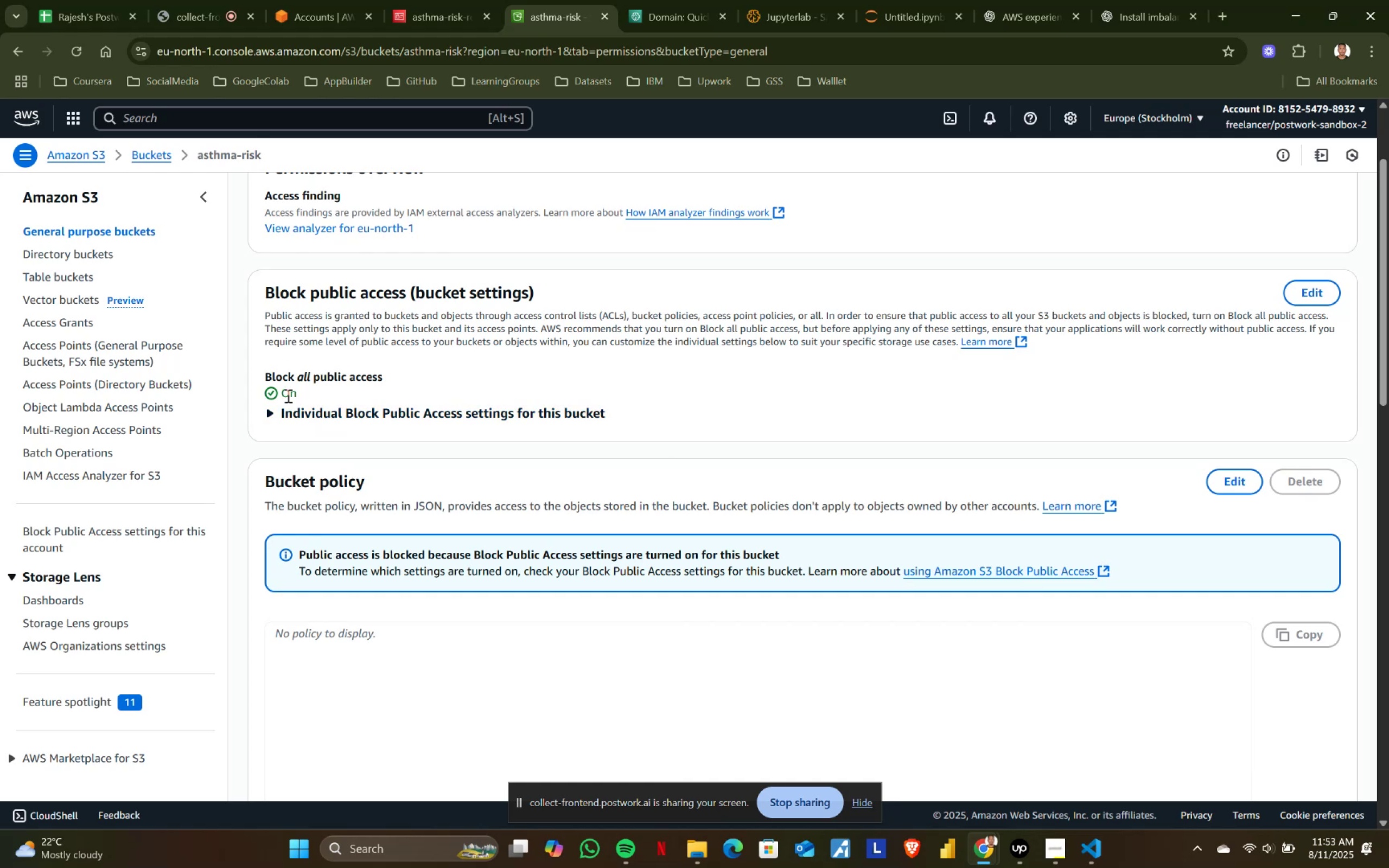 
left_click_drag(start_coordinate=[264, 288], to_coordinate=[705, 429])
 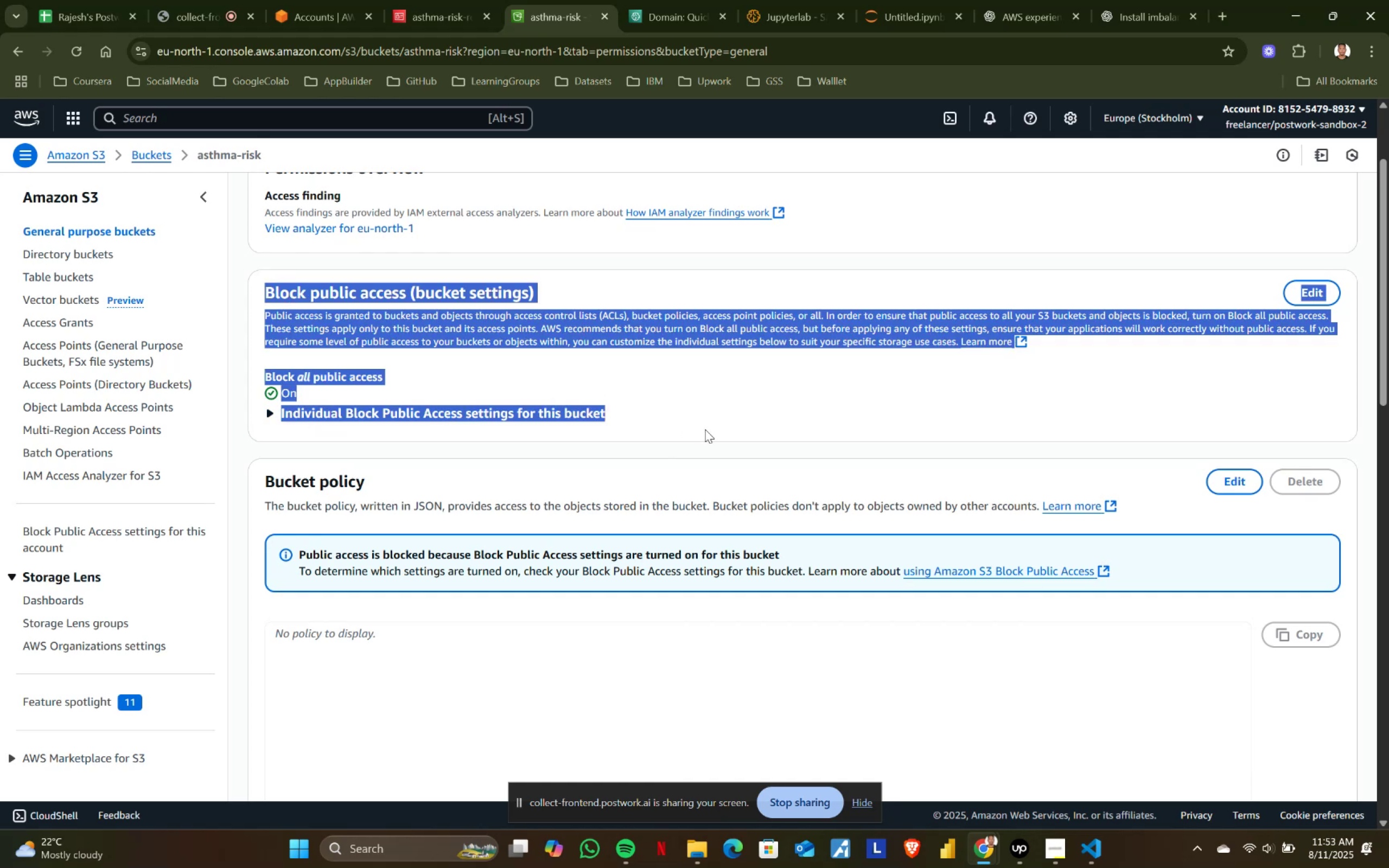 
key(Control+ControlLeft)
 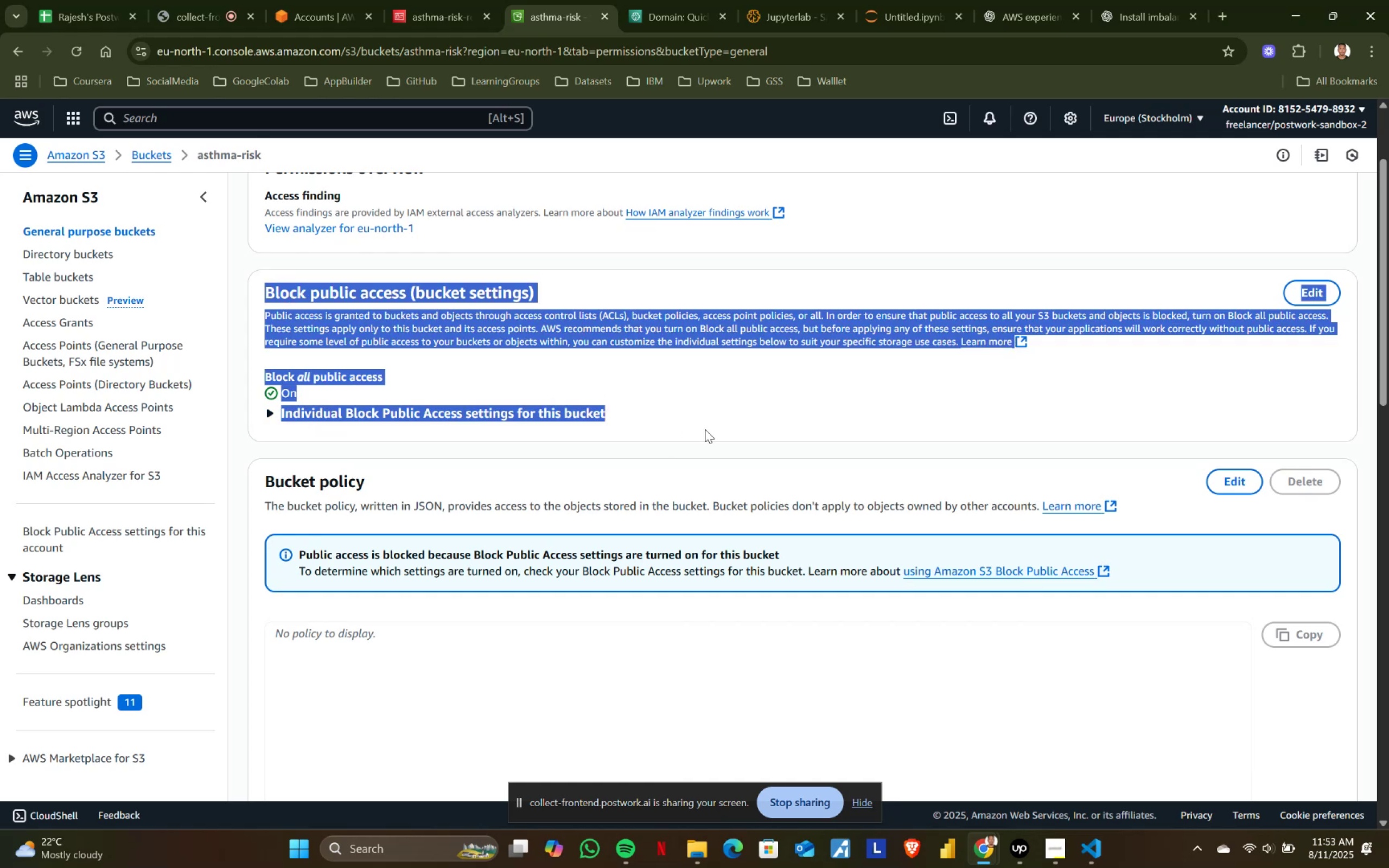 
key(Control+C)
 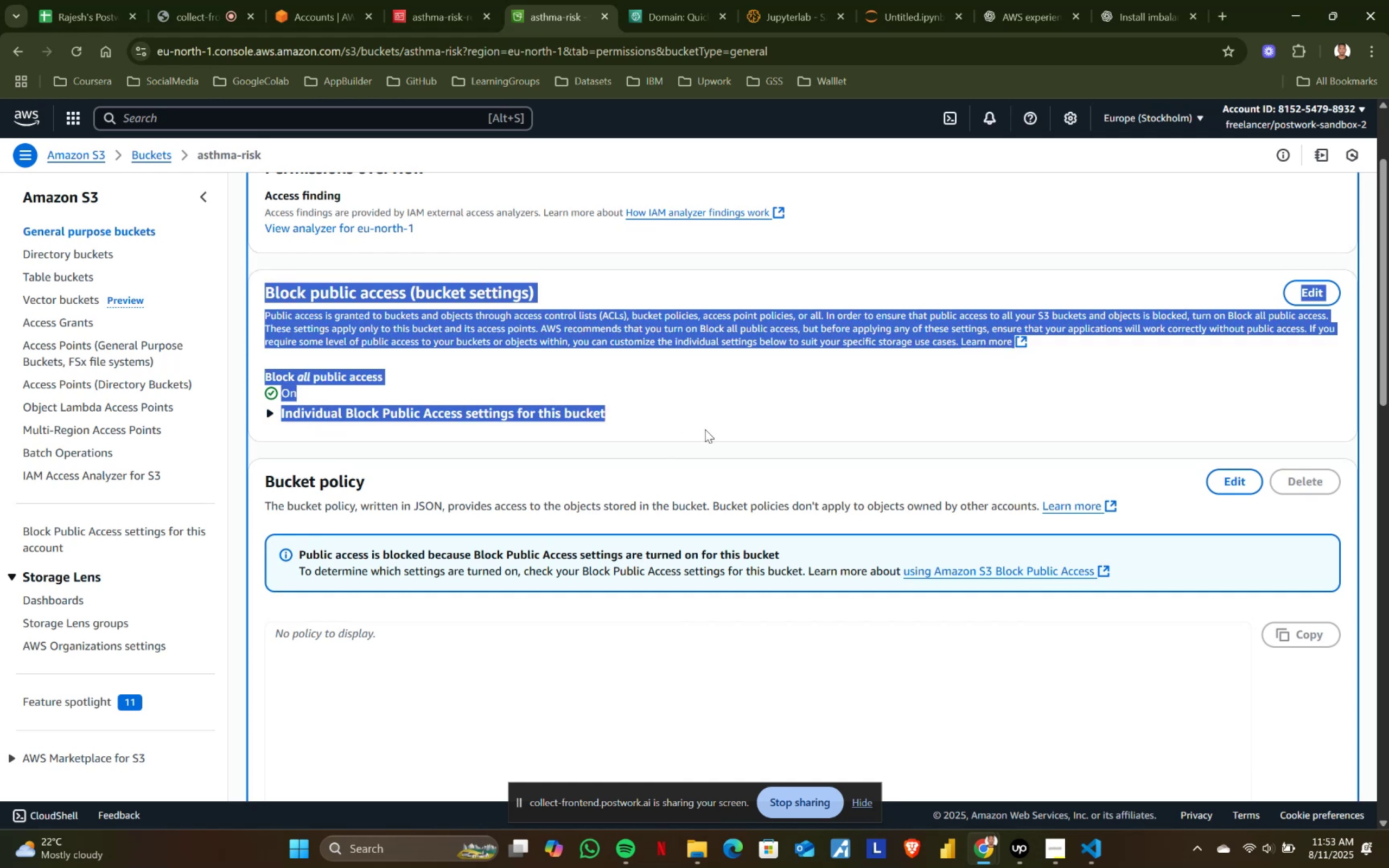 
key(Control+ControlLeft)
 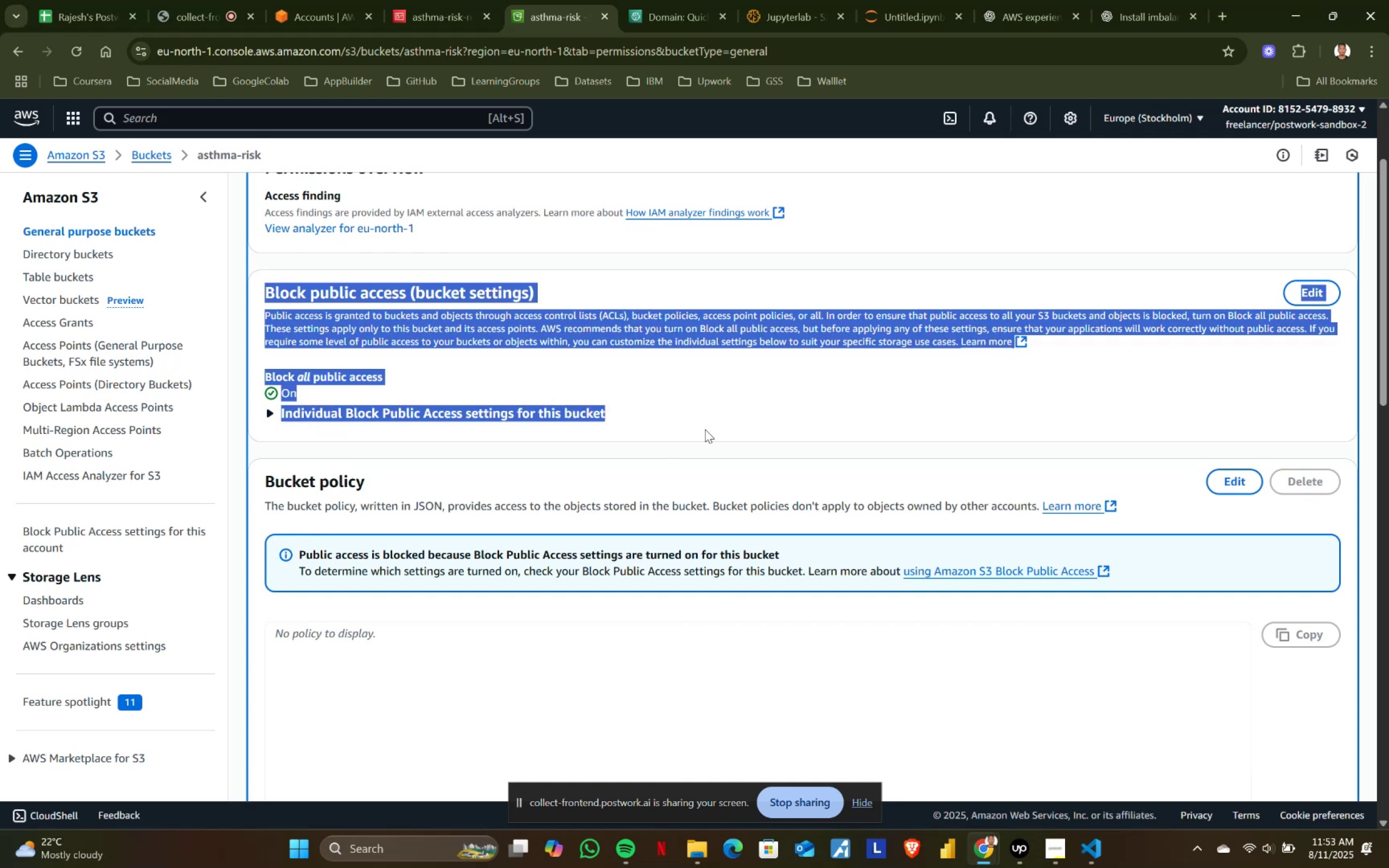 
key(Control+C)
 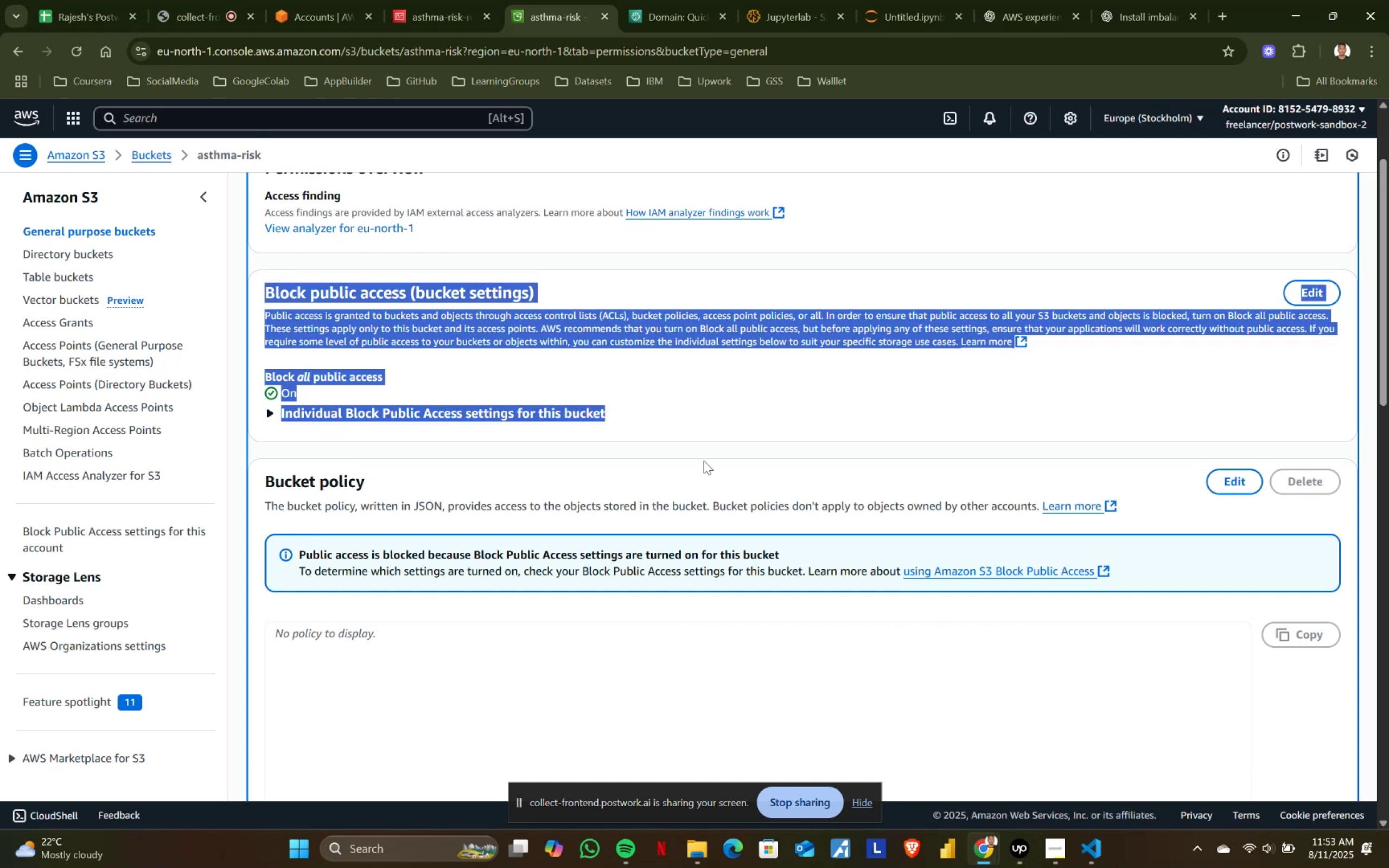 
scroll: coordinate [476, 389], scroll_direction: down, amount: 3.0
 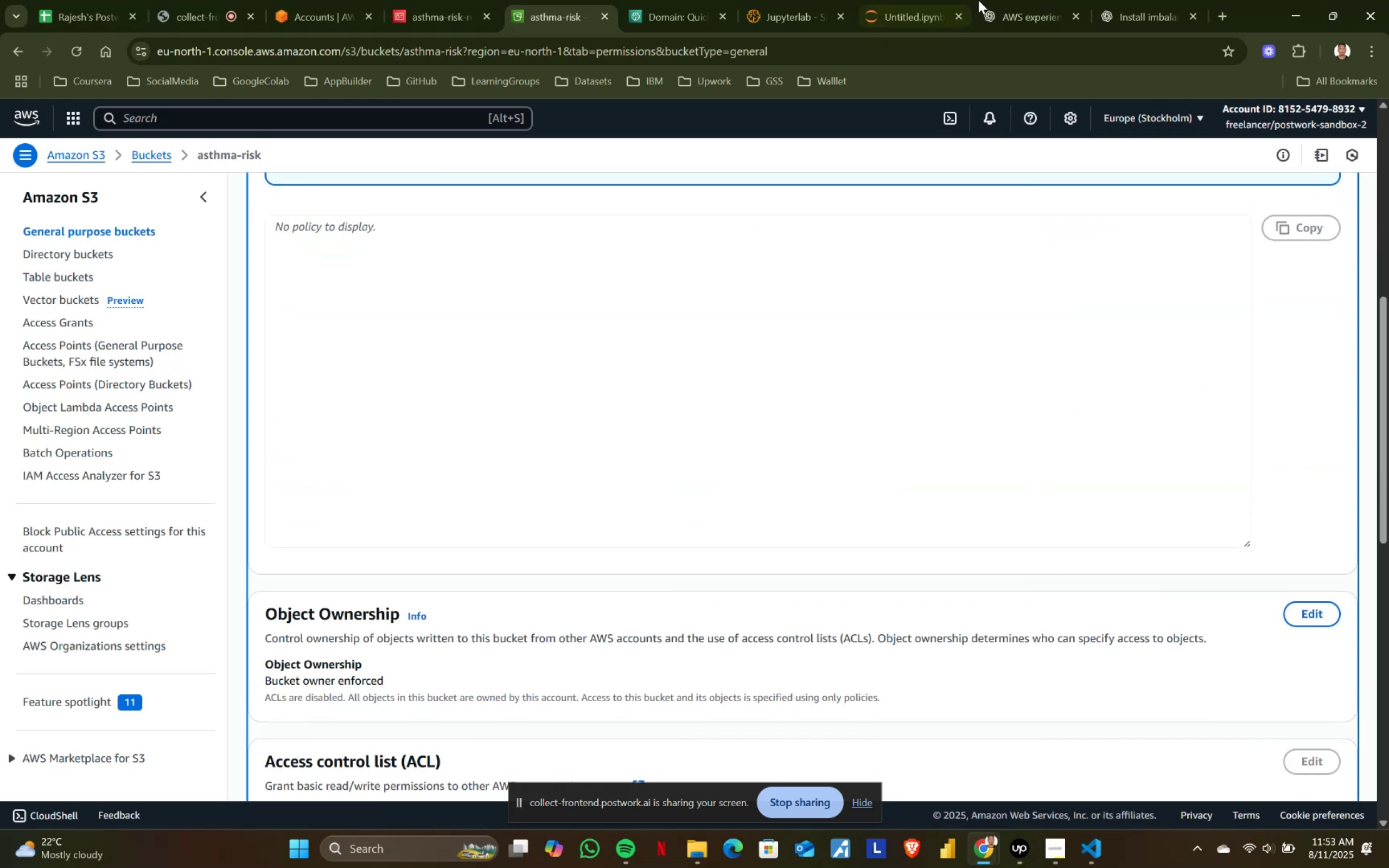 
left_click([952, 0])
 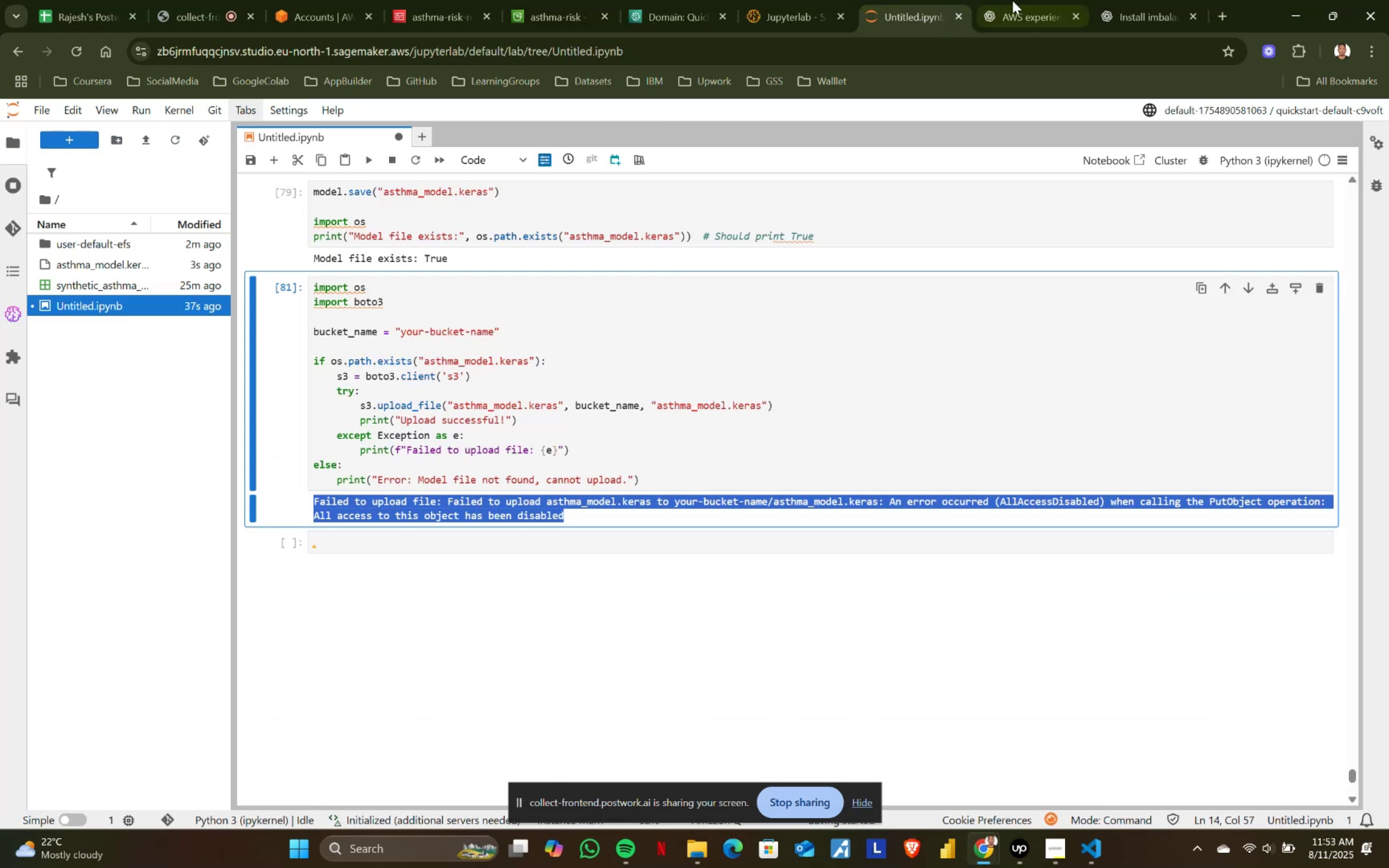 
left_click([1016, 0])
 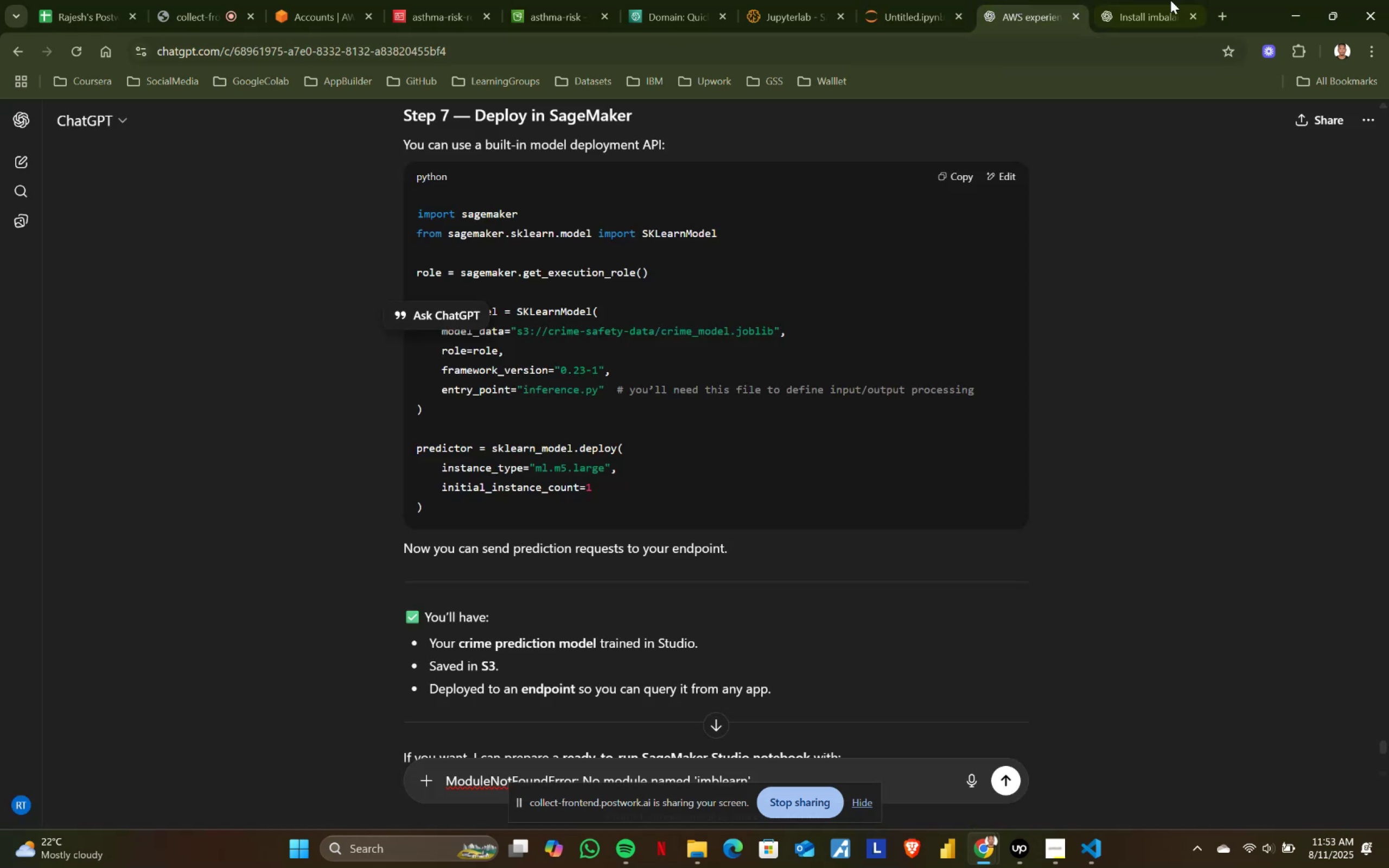 
left_click([1177, 0])
 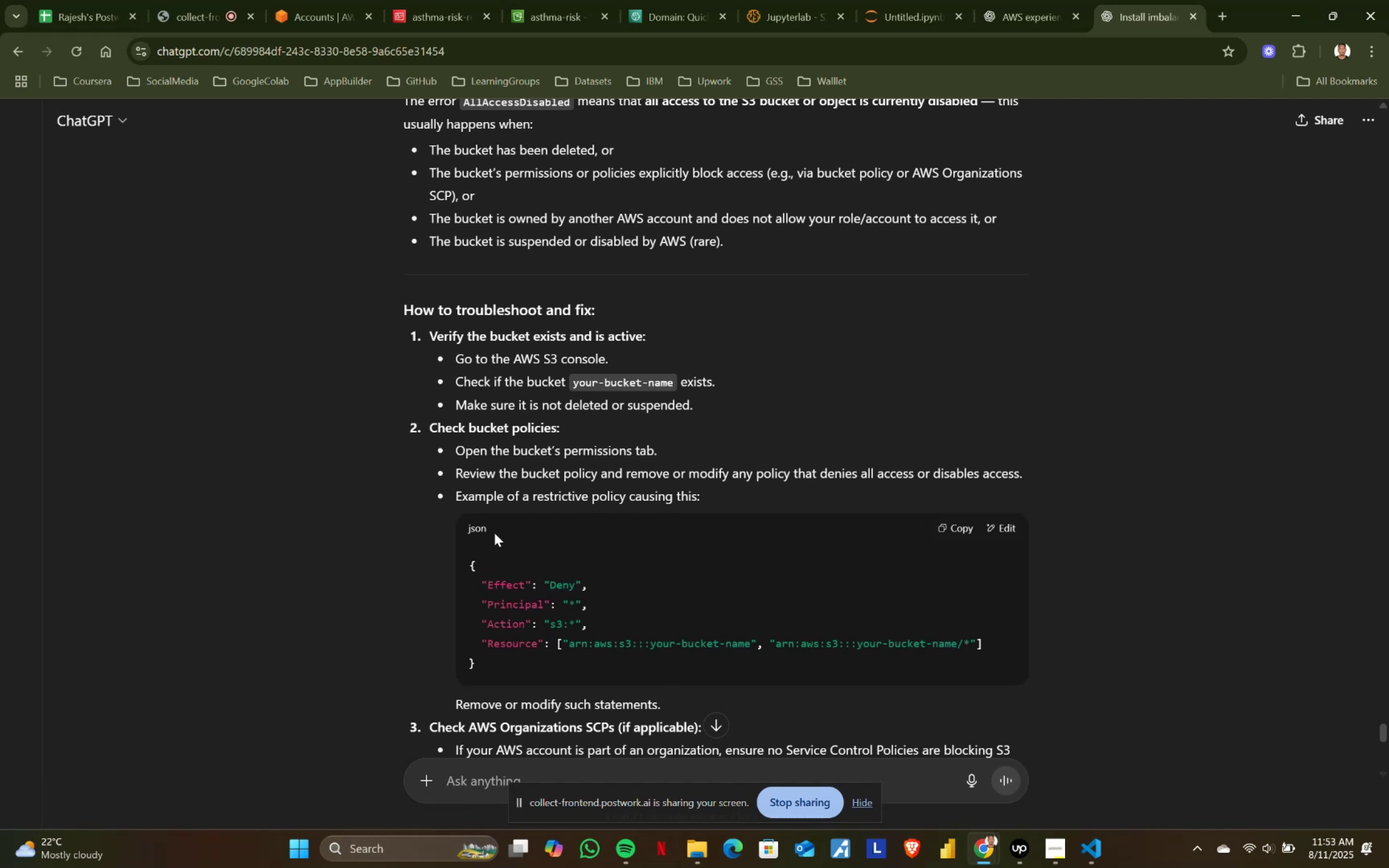 
scroll: coordinate [504, 716], scroll_direction: down, amount: 5.0
 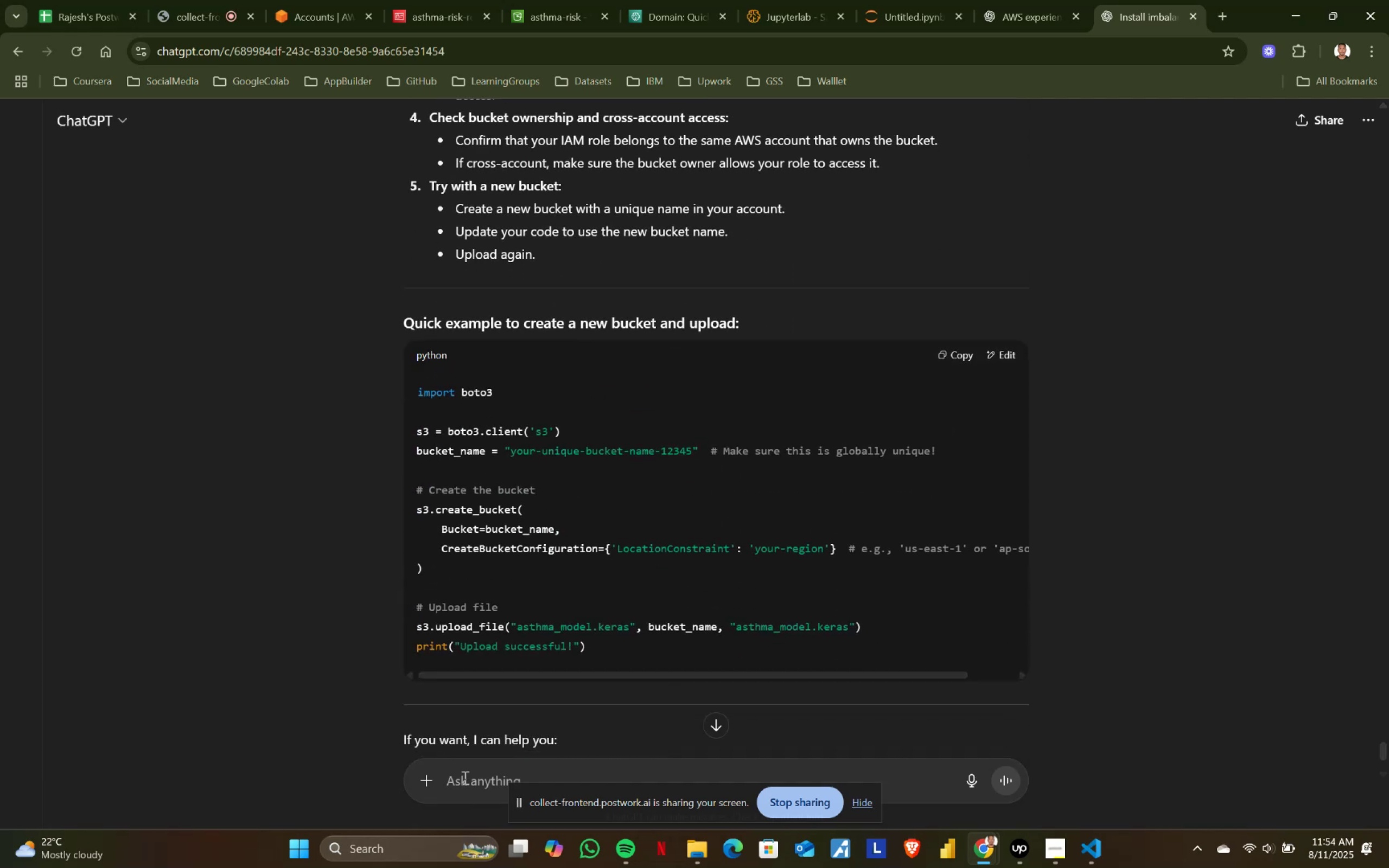 
left_click([464, 777])
 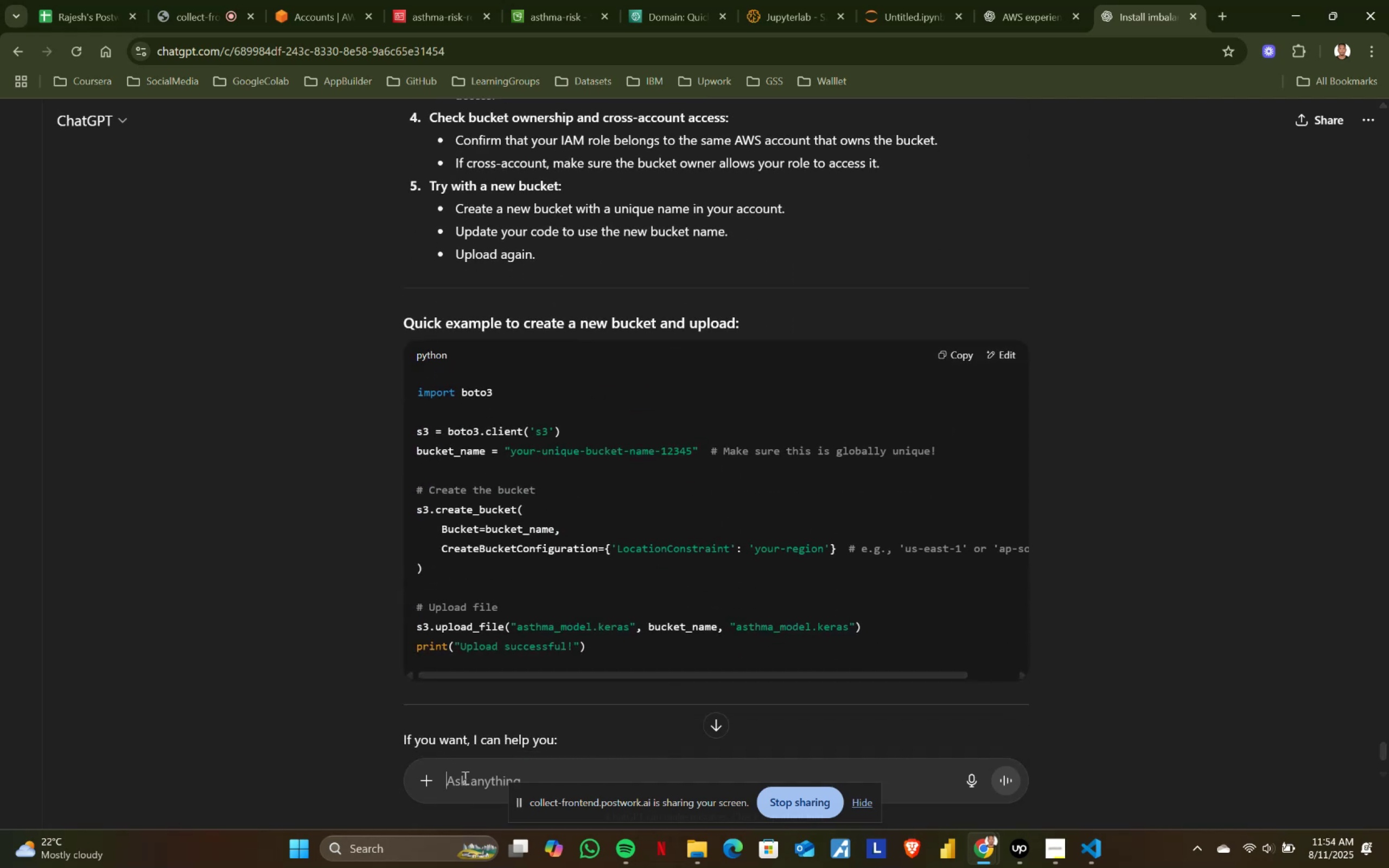 
key(Control+ControlLeft)
 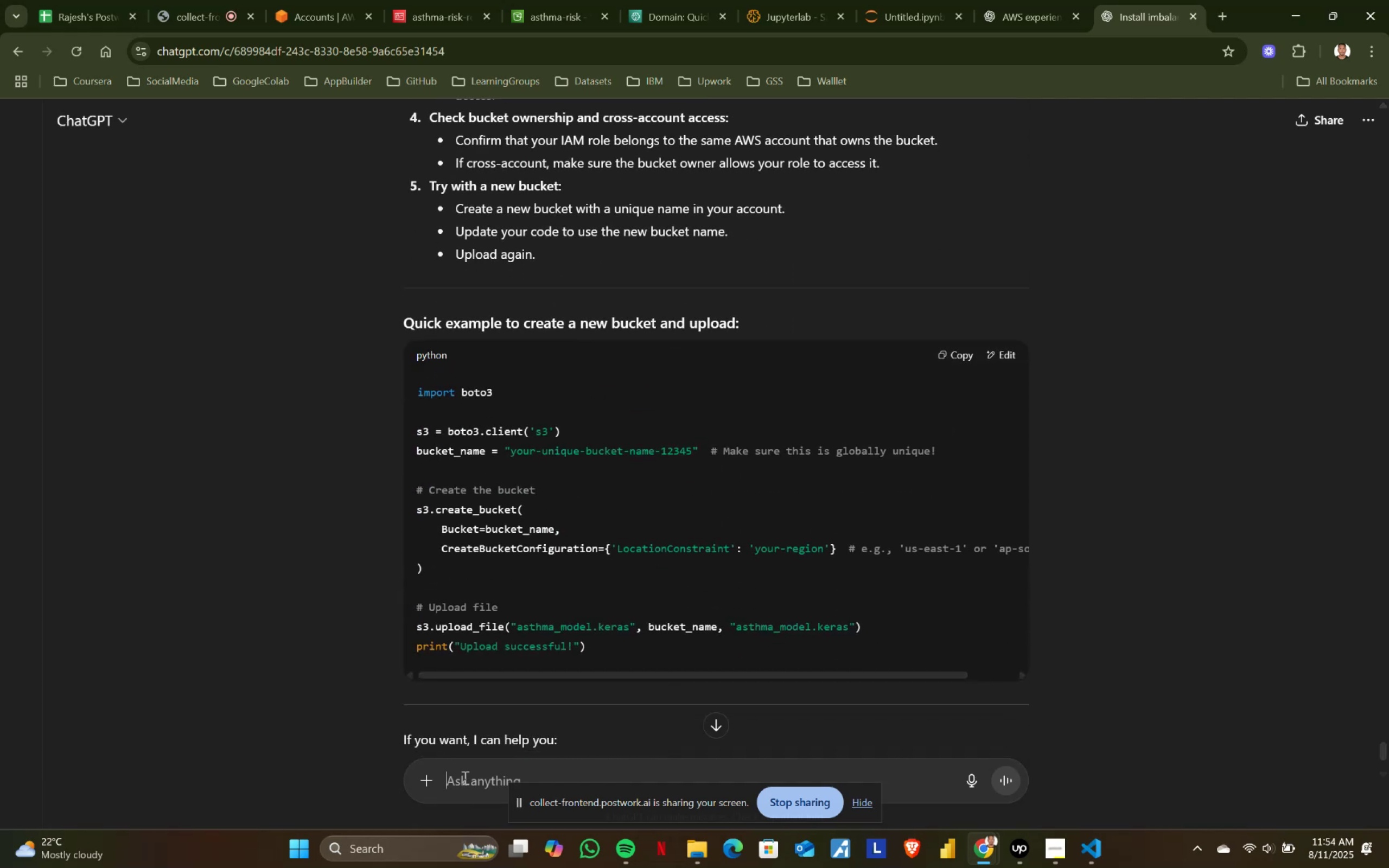 
key(Control+V)
 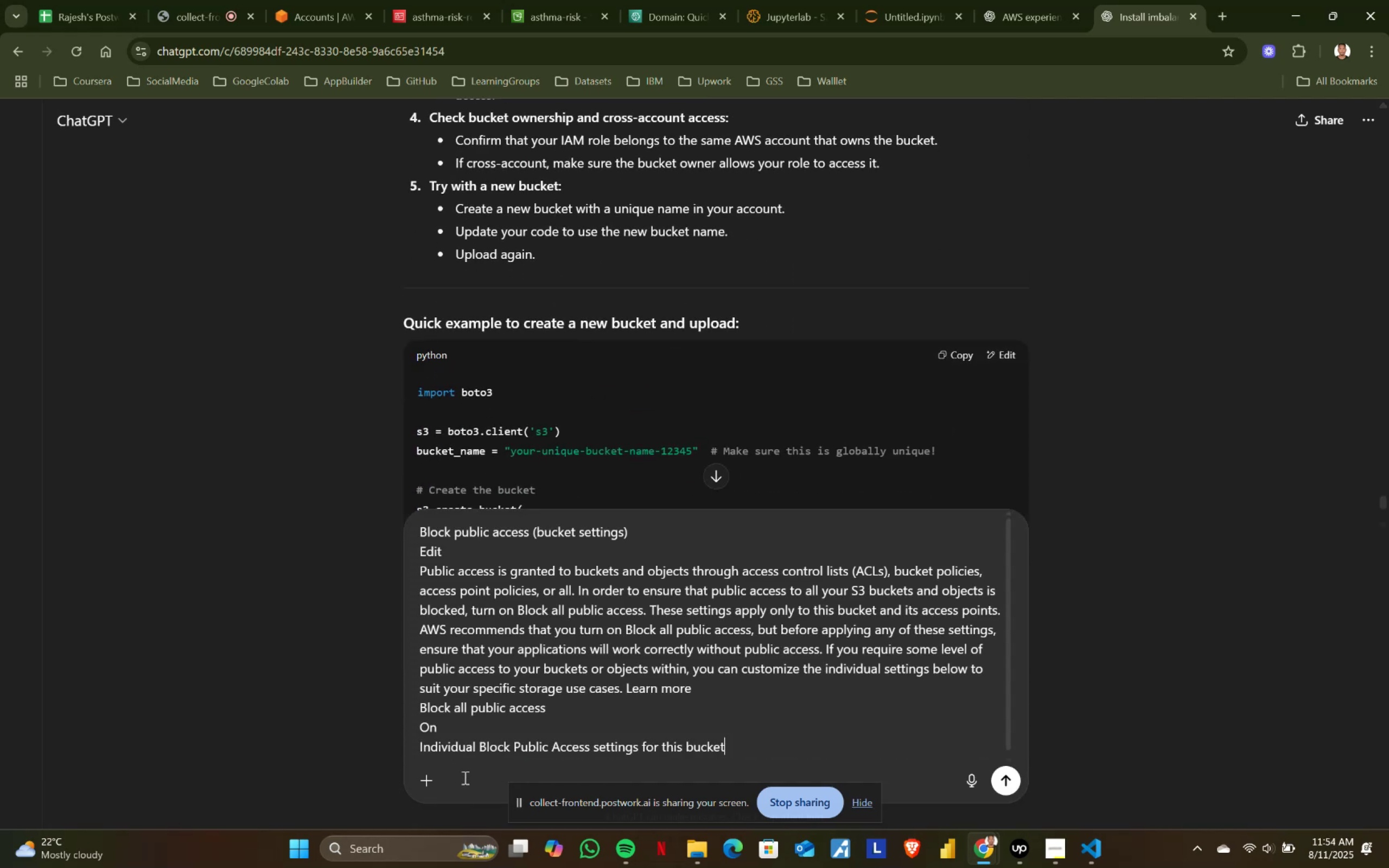 
key(Enter)
 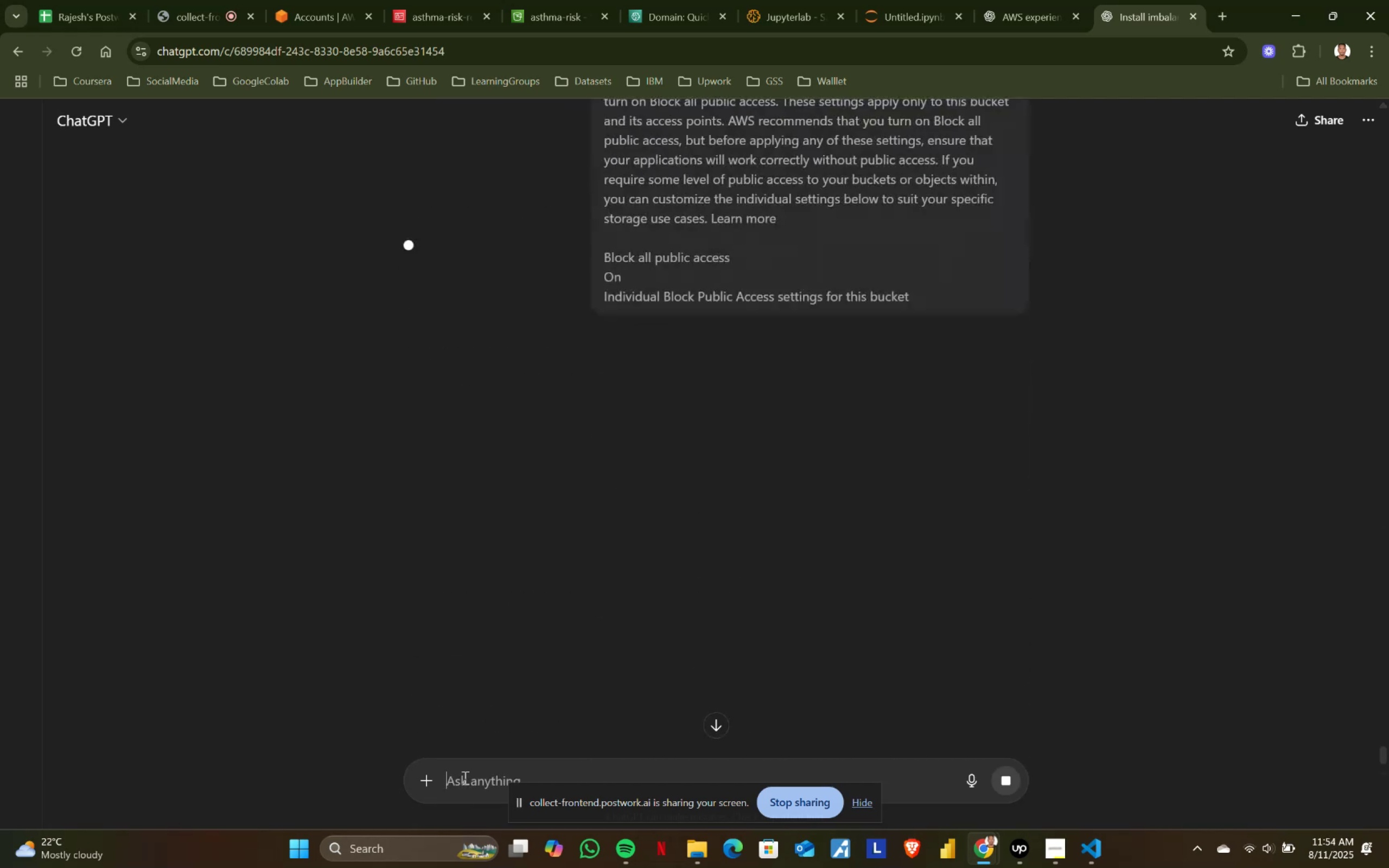 
scroll: coordinate [668, 578], scroll_direction: up, amount: 2.0
 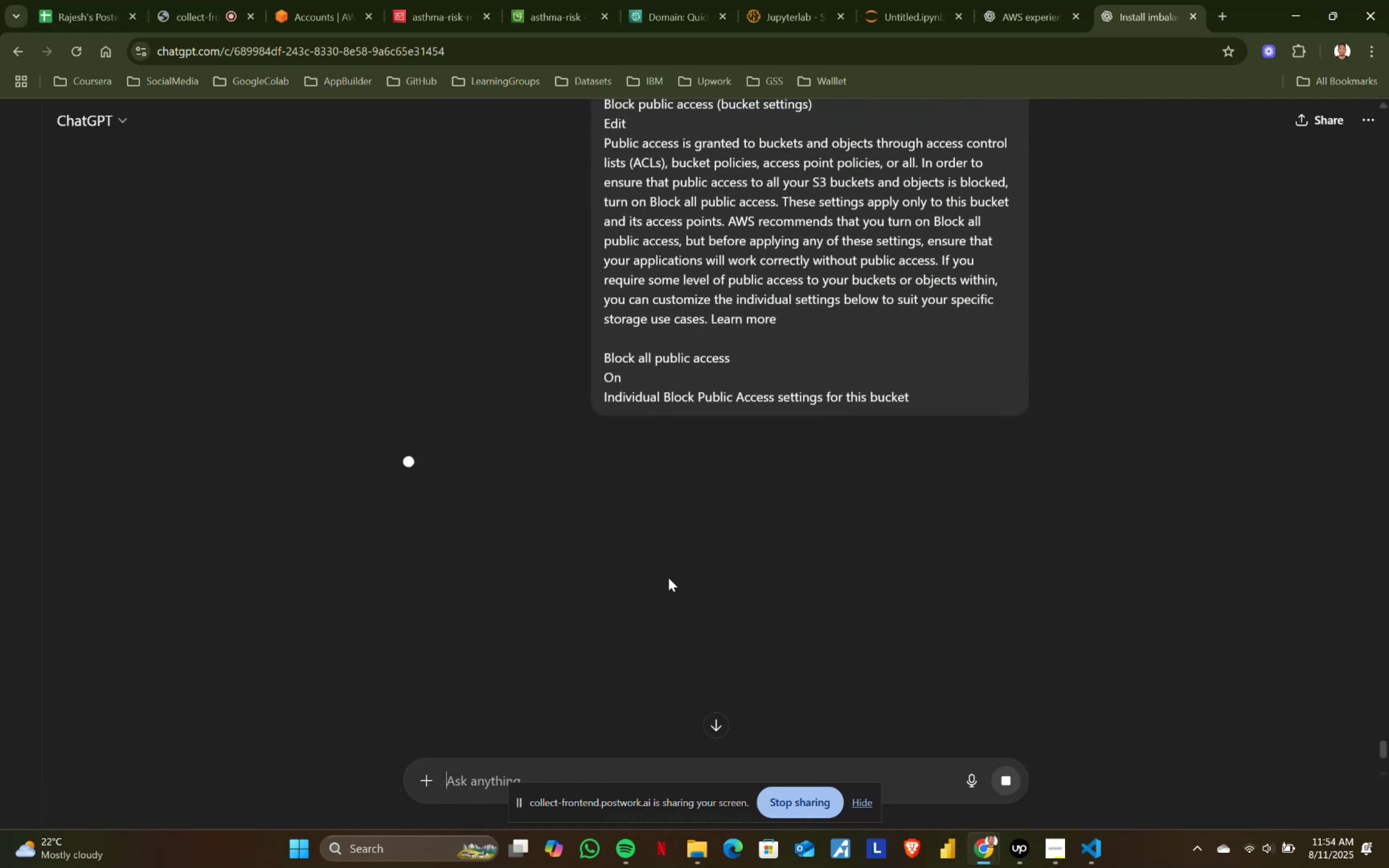 
scroll: coordinate [647, 527], scroll_direction: down, amount: 11.0
 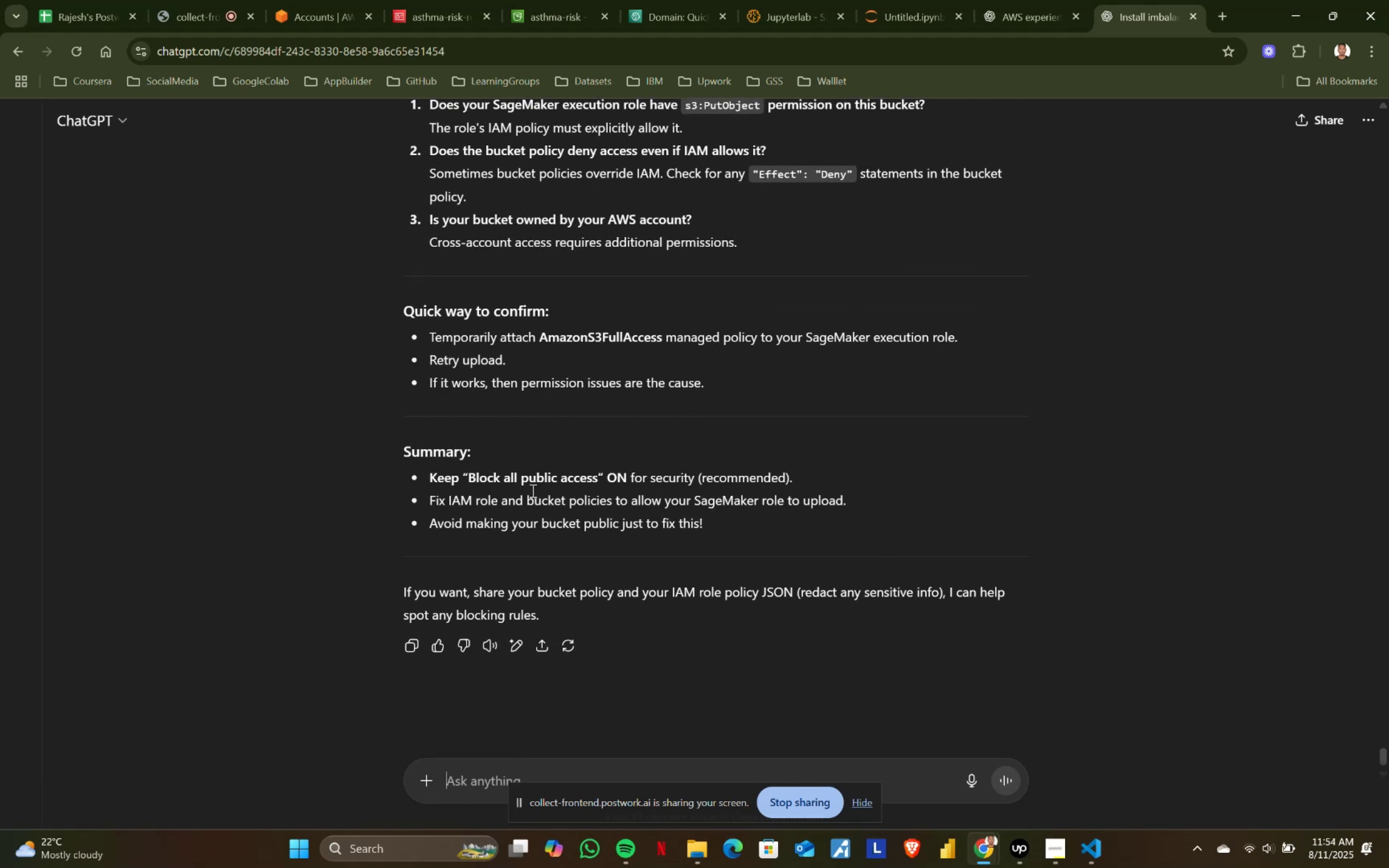 
left_click_drag(start_coordinate=[478, 477], to_coordinate=[626, 475])
 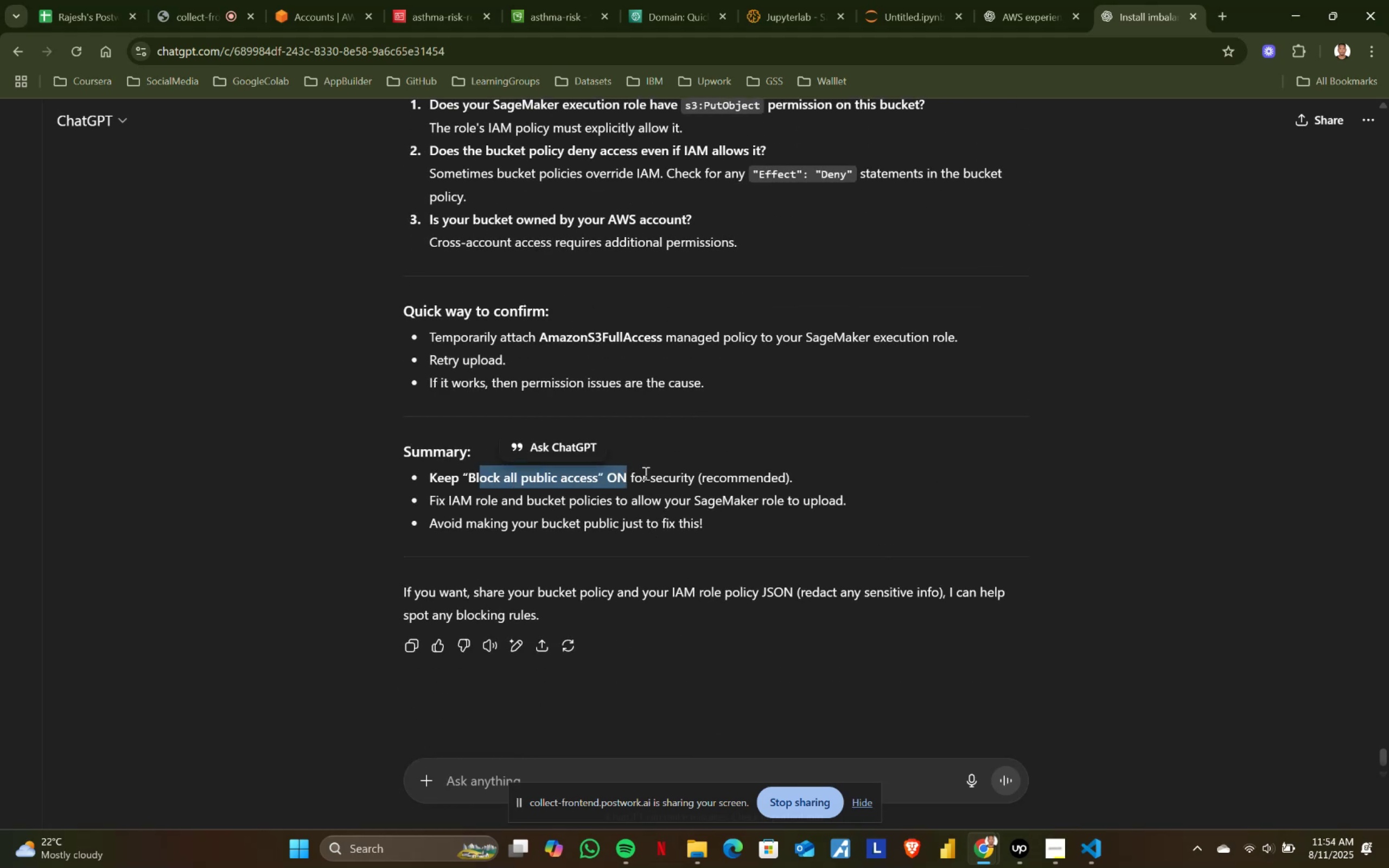 
left_click([645, 473])
 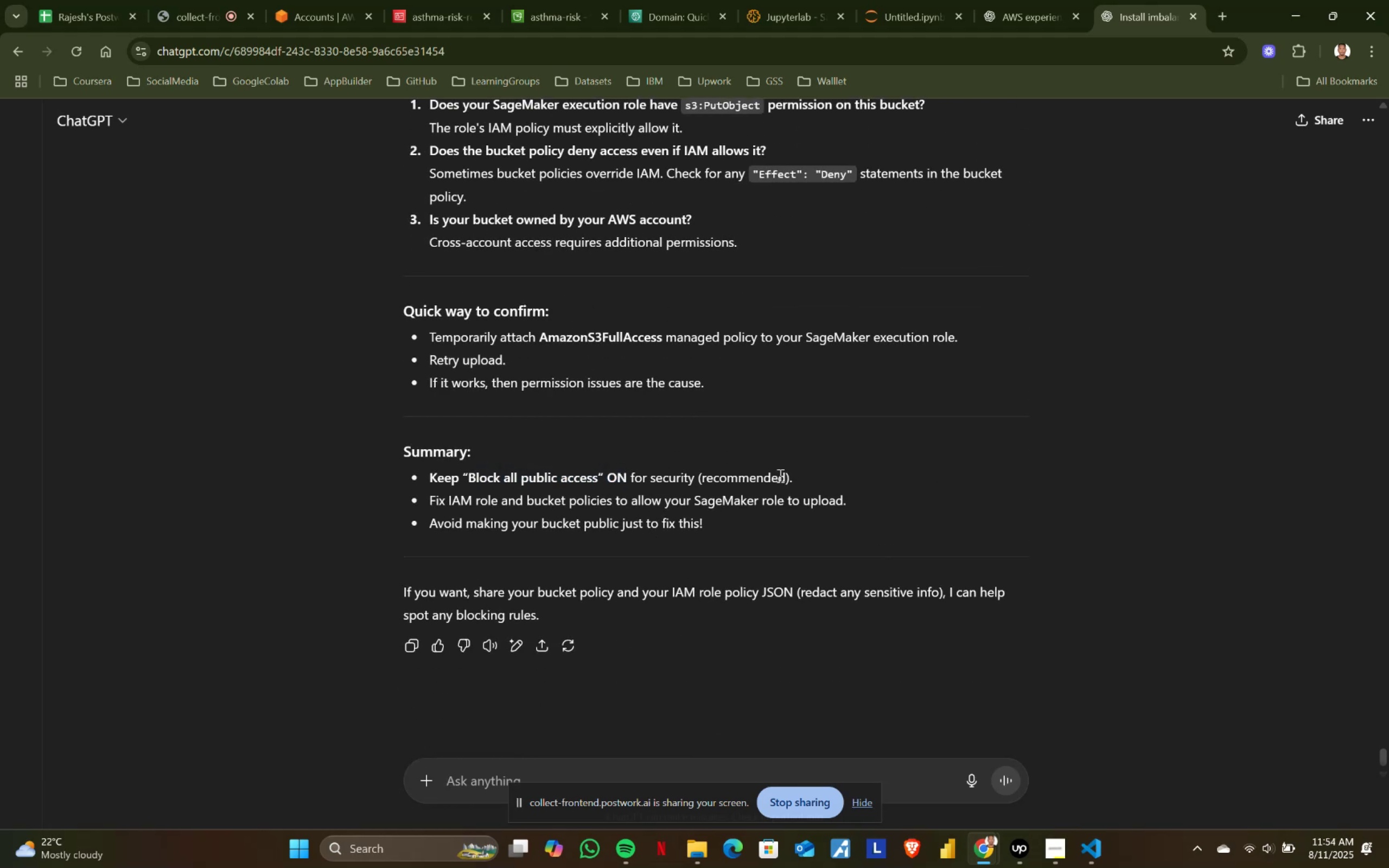 
scroll: coordinate [504, 486], scroll_direction: down, amount: 1.0
 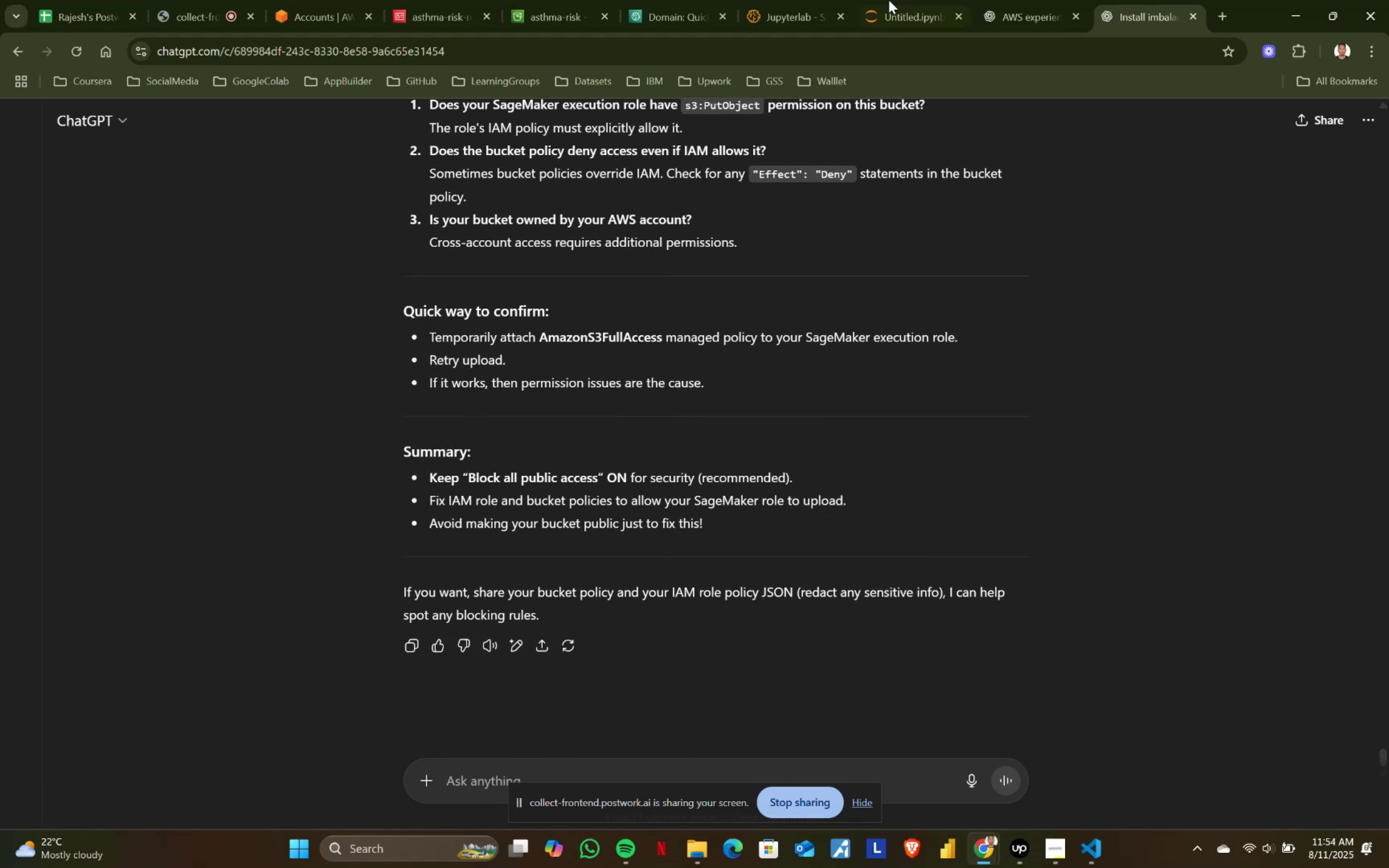 
left_click([936, 0])
 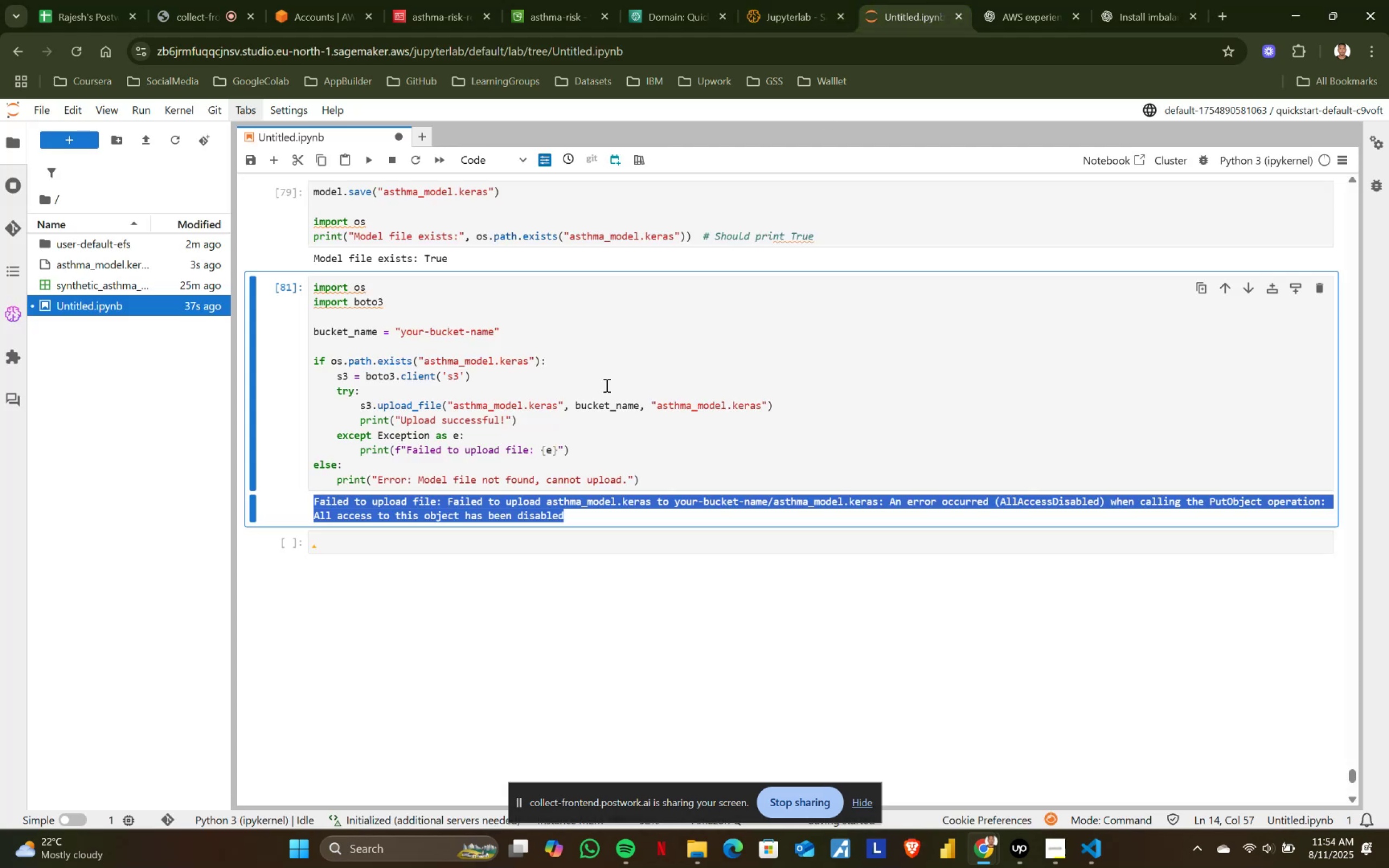 
scroll: coordinate [566, 435], scroll_direction: up, amount: 2.0
 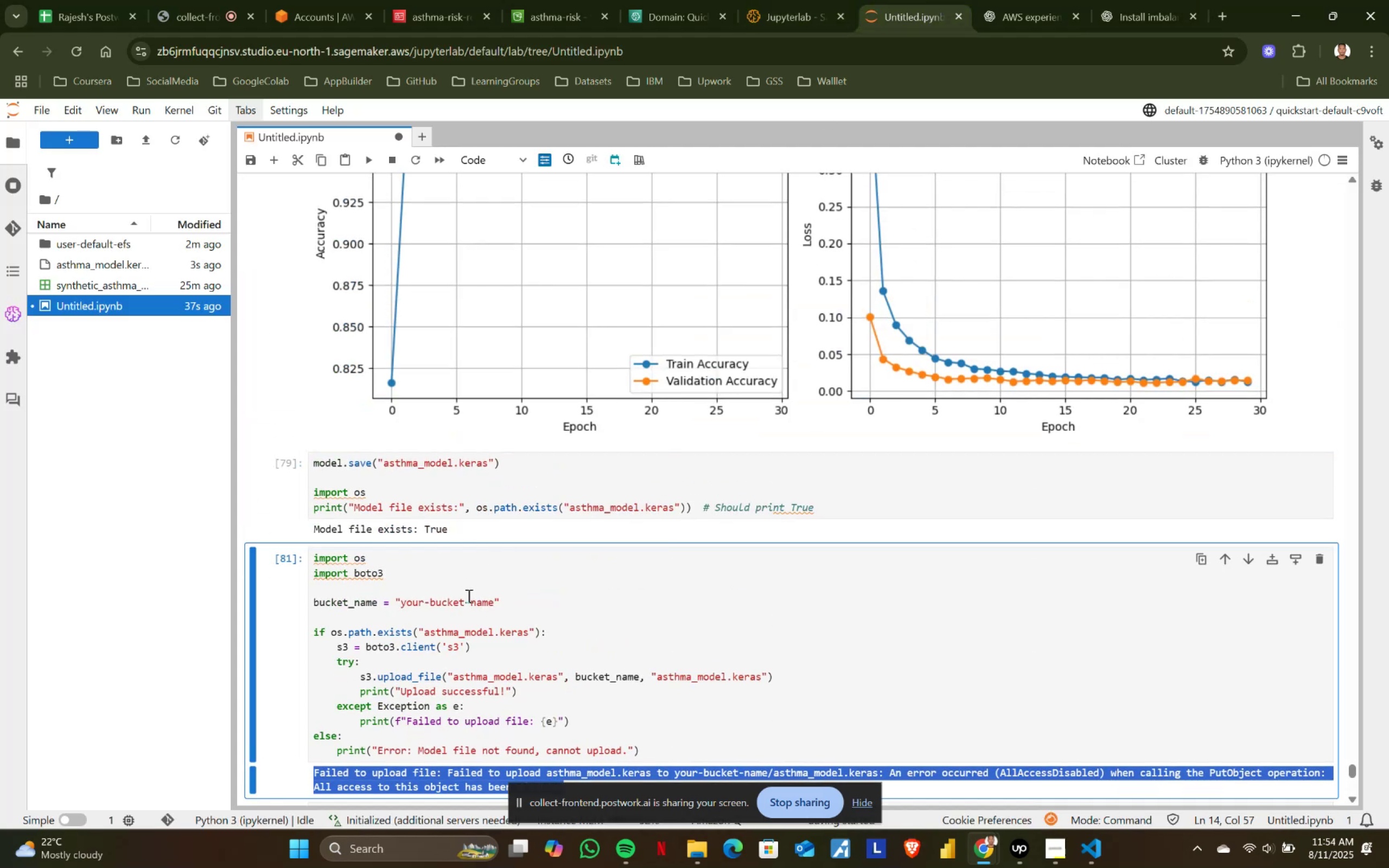 
left_click([488, 664])
 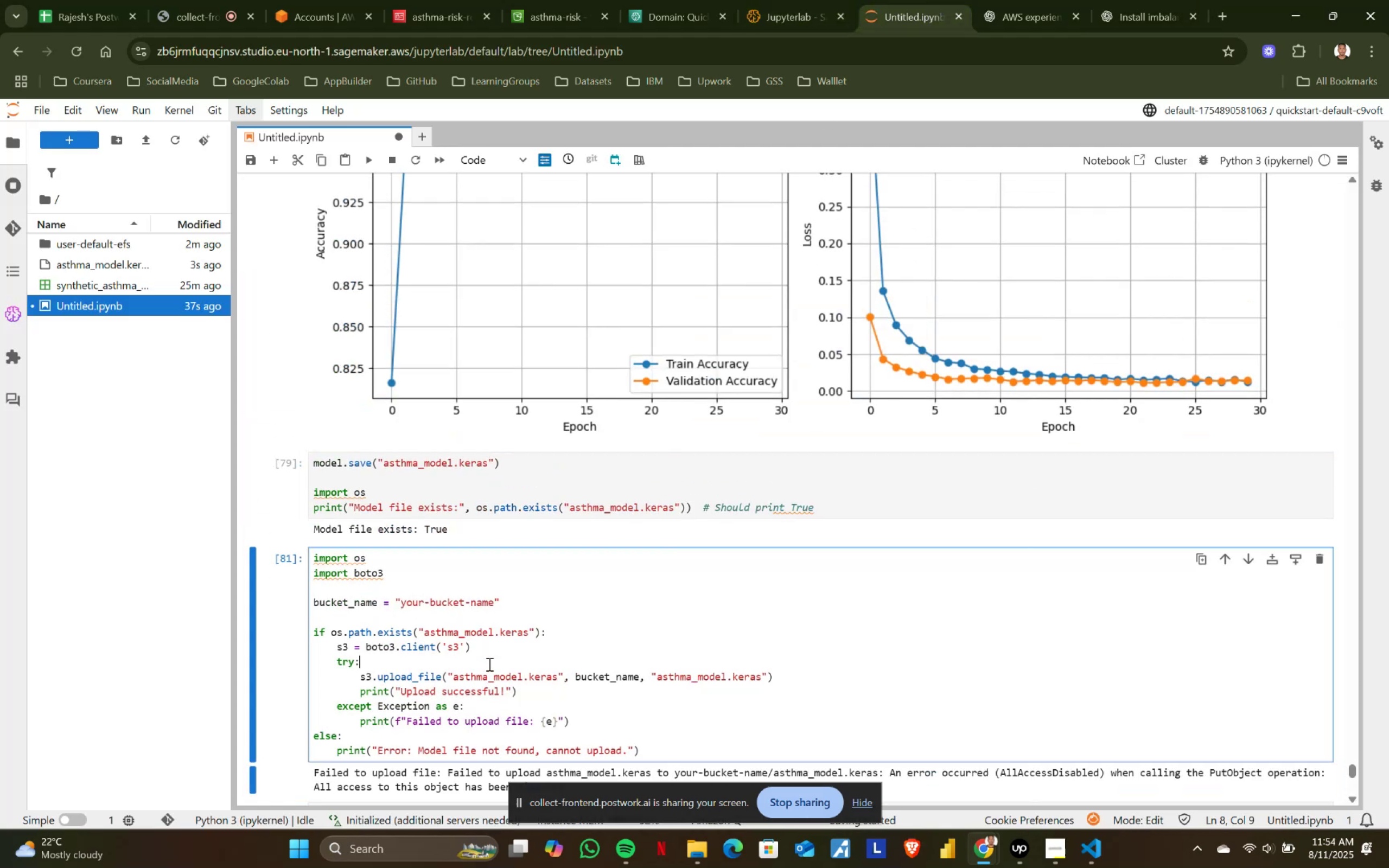 
key(Control+ControlLeft)
 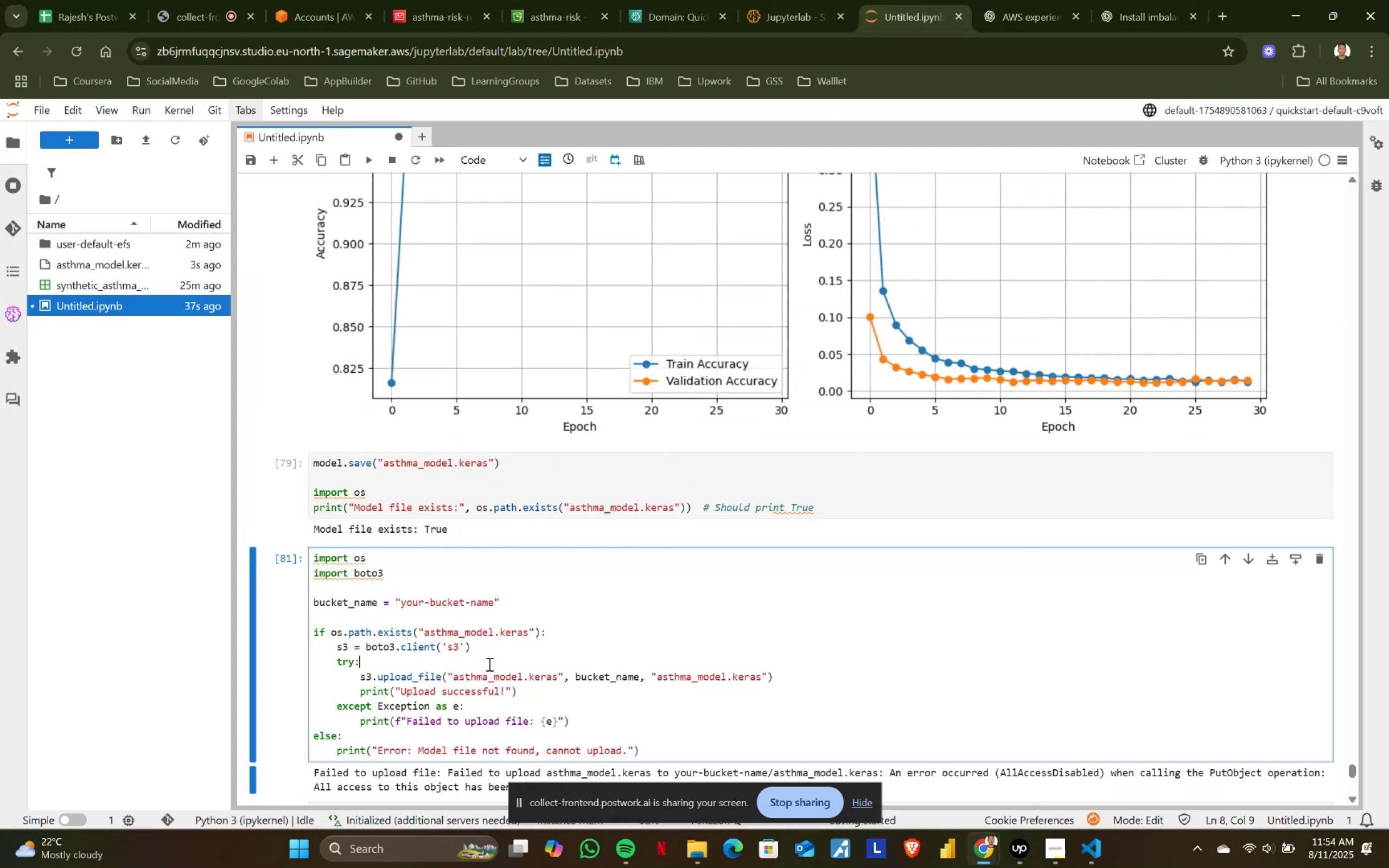 
key(Control+A)
 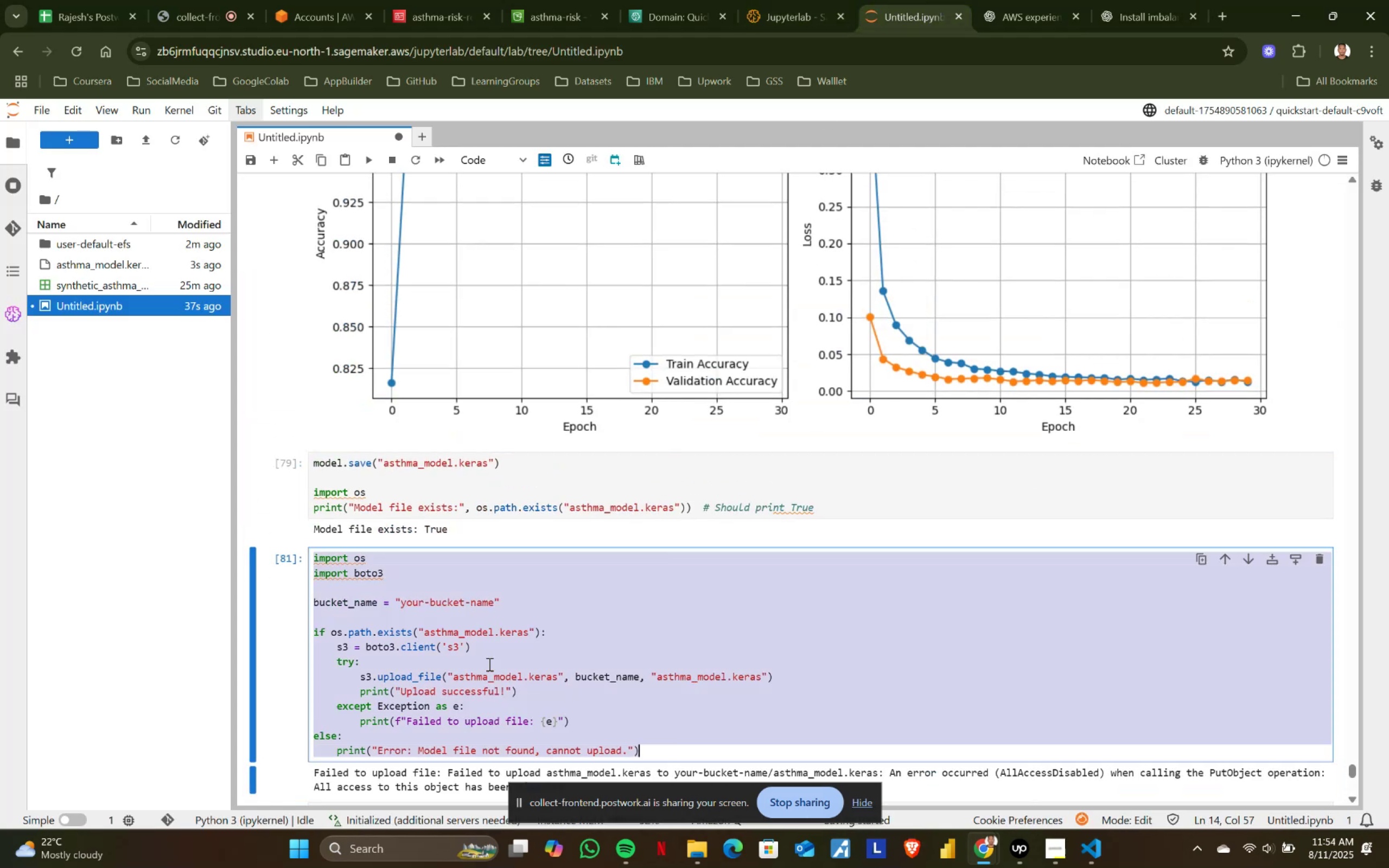 
key(Backspace)
 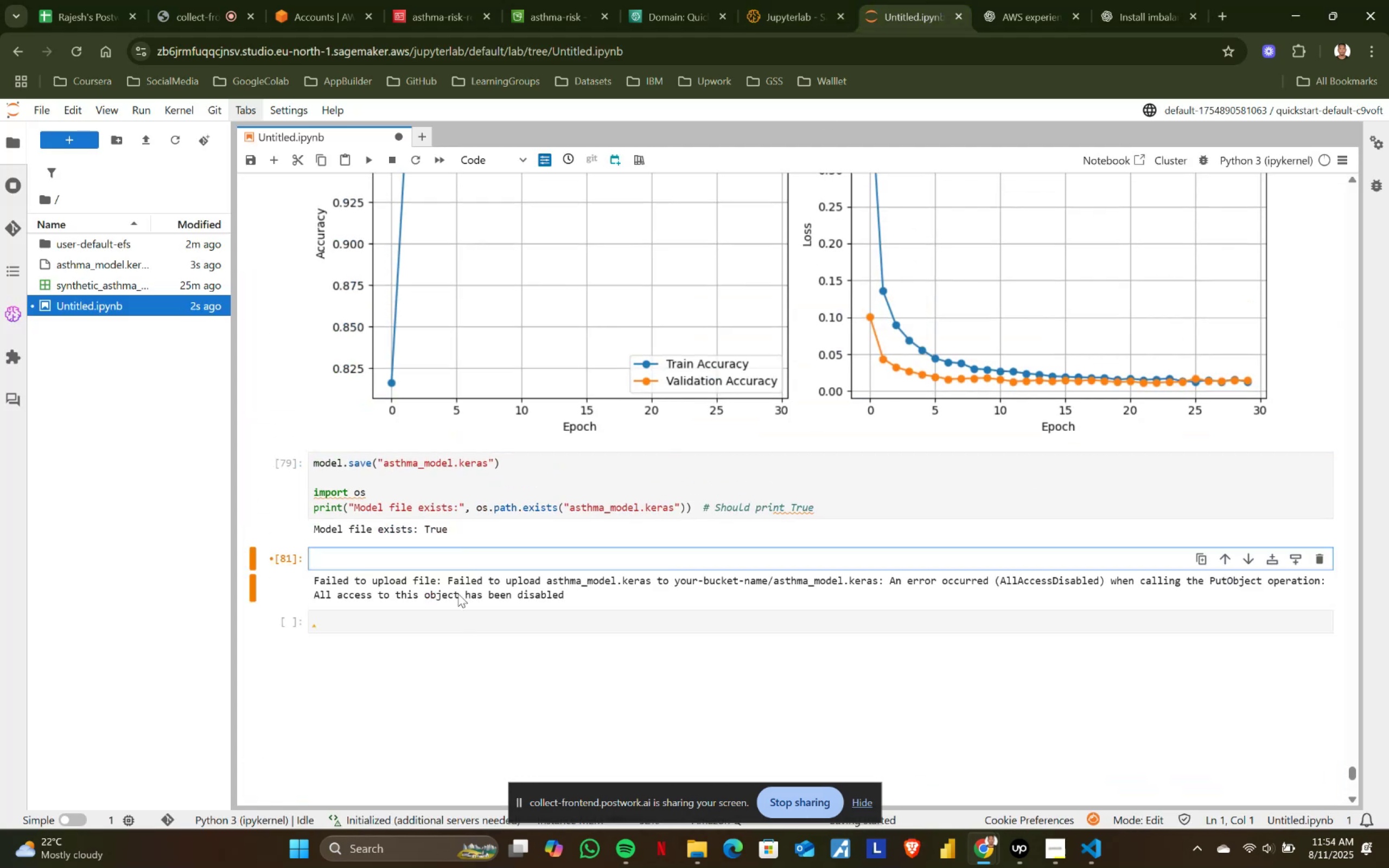 
left_click([439, 491])
 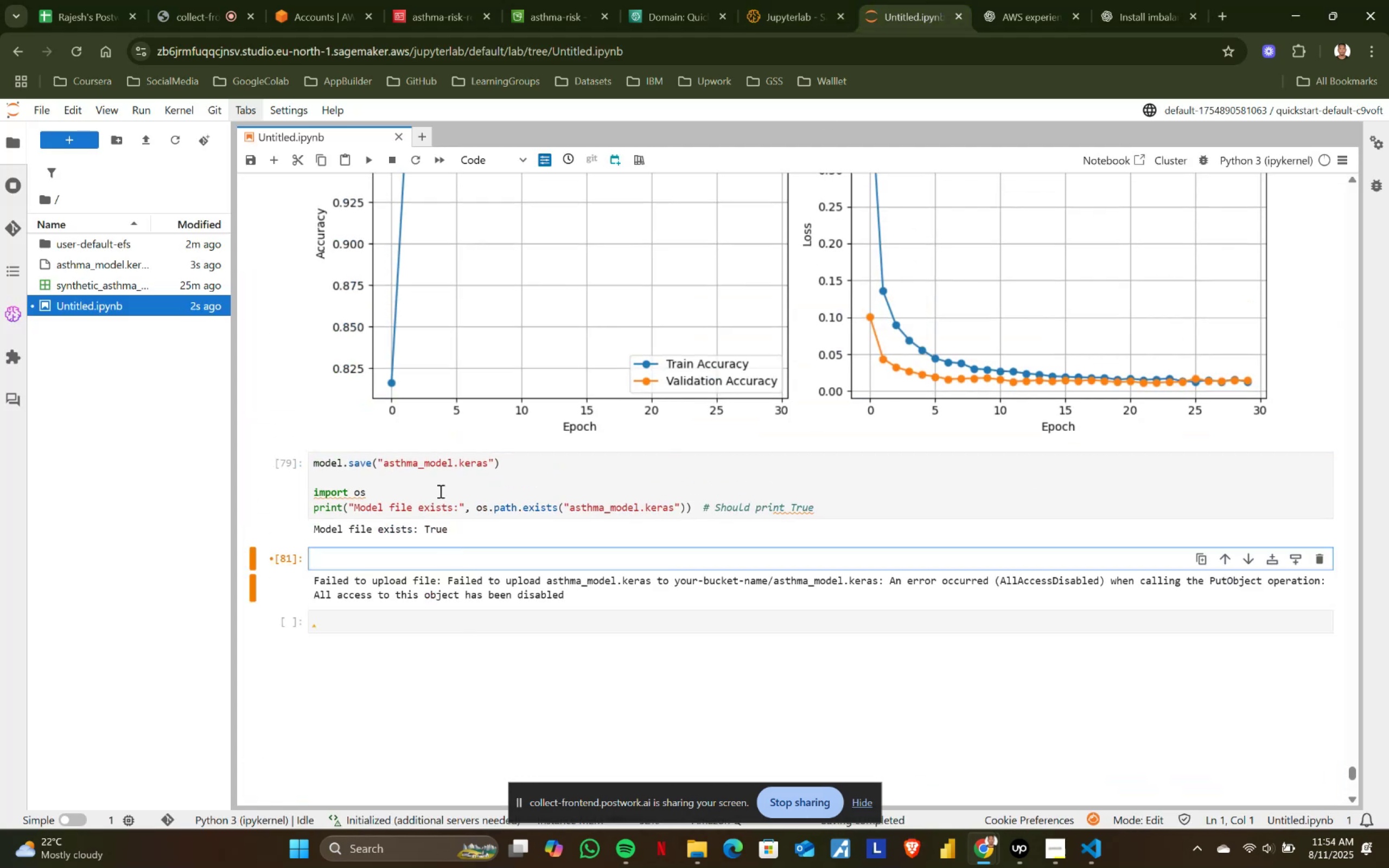 
key(Control+ControlLeft)
 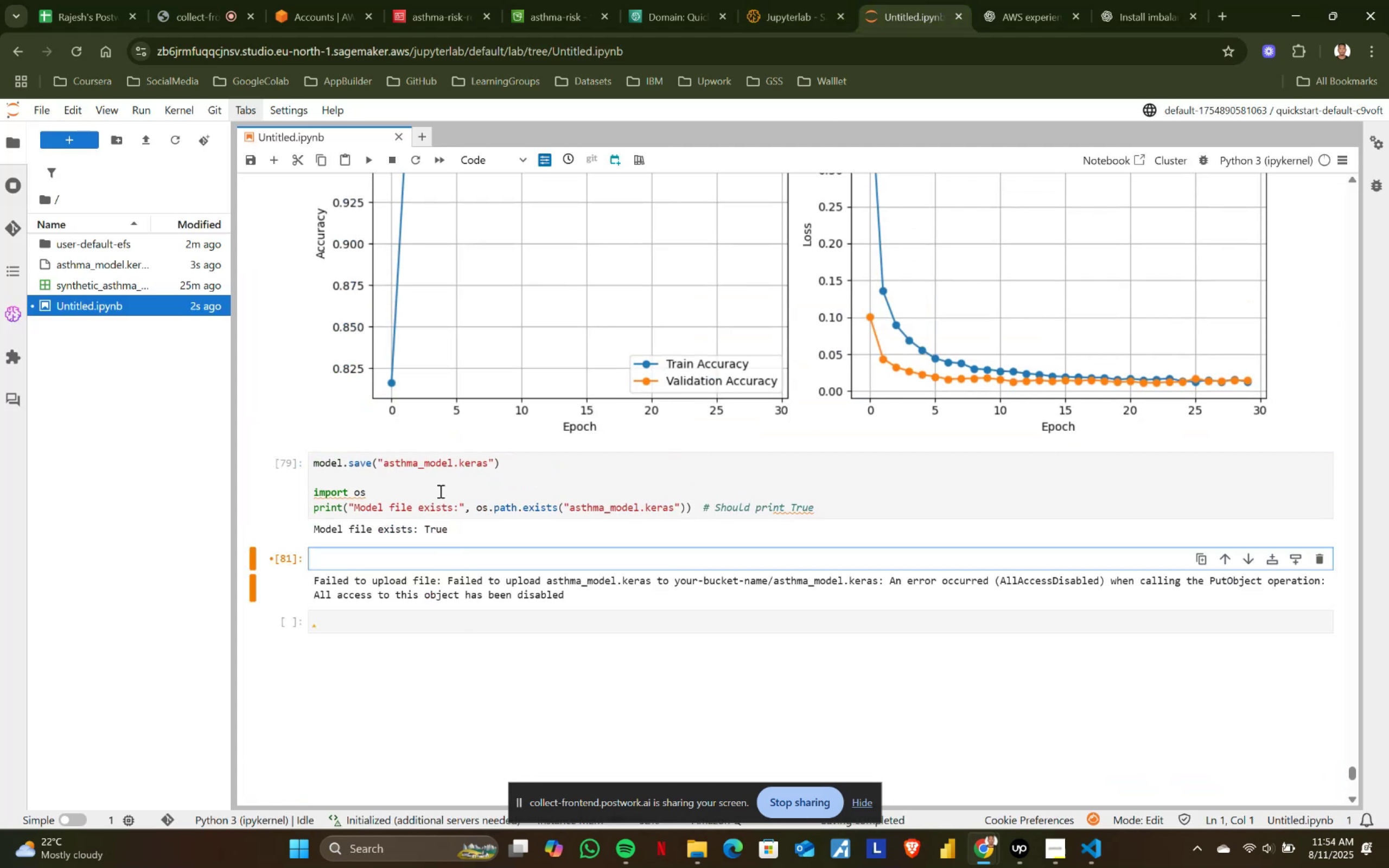 
key(Control+A)
 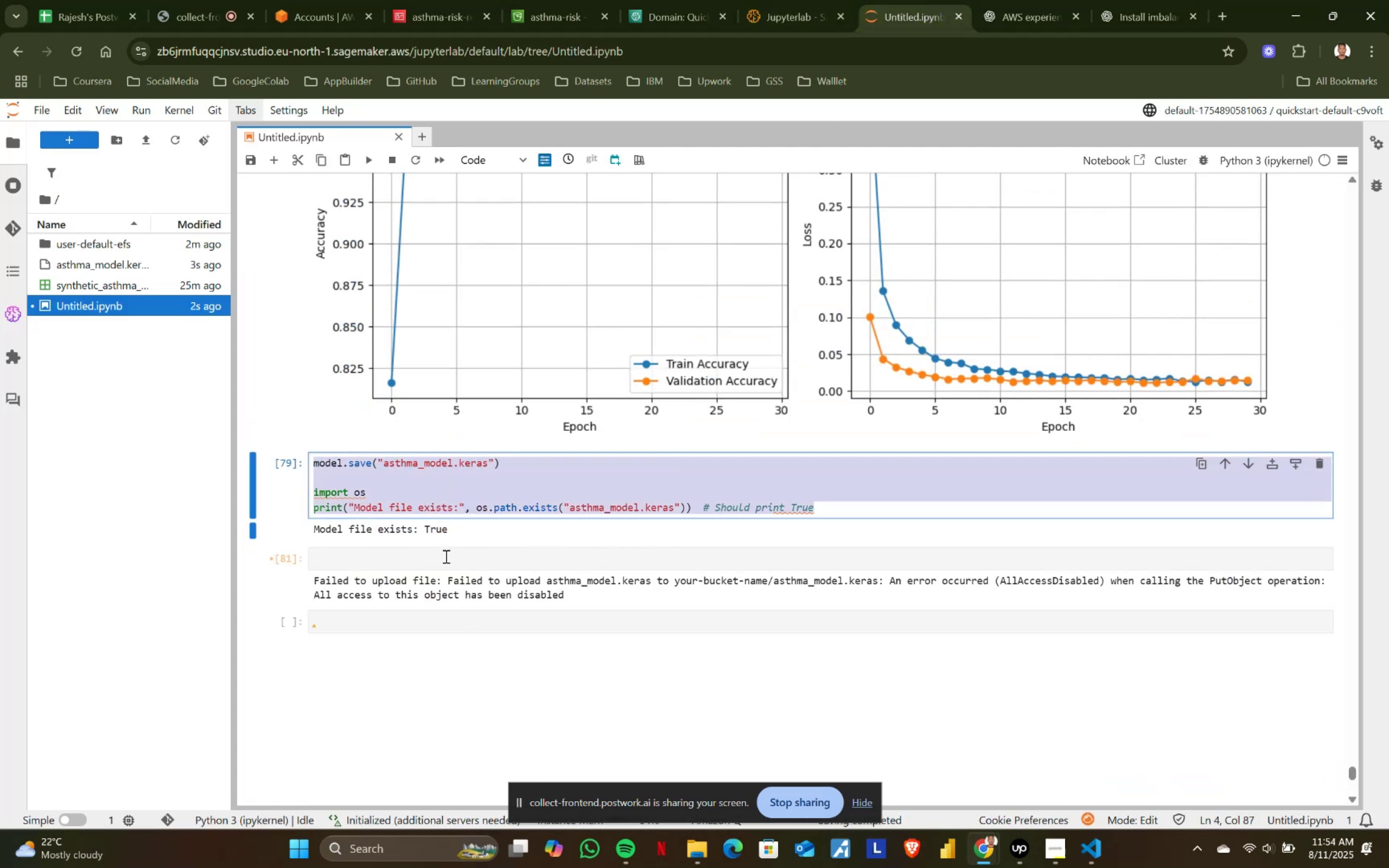 
left_click([445, 556])
 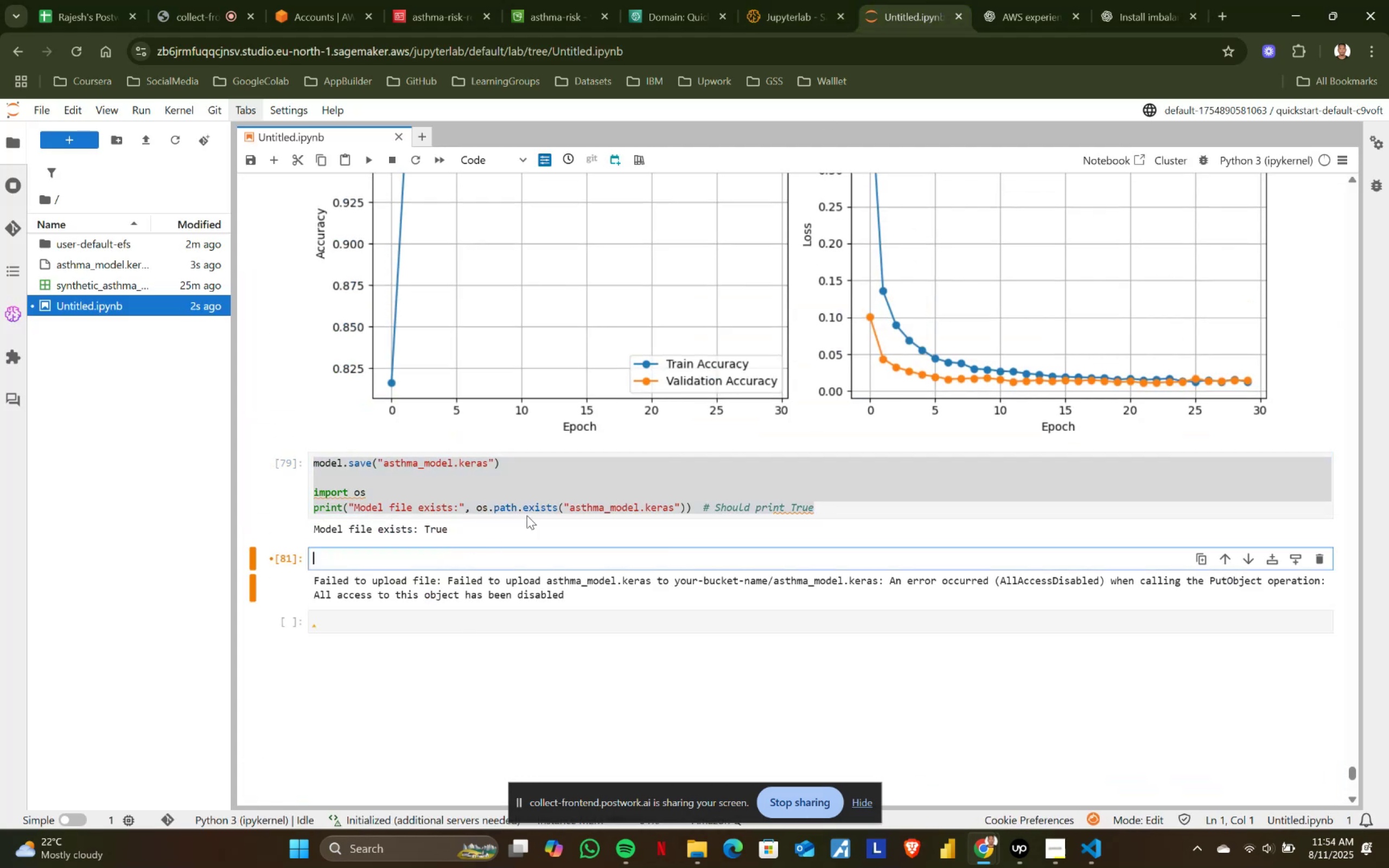 
left_click([545, 499])
 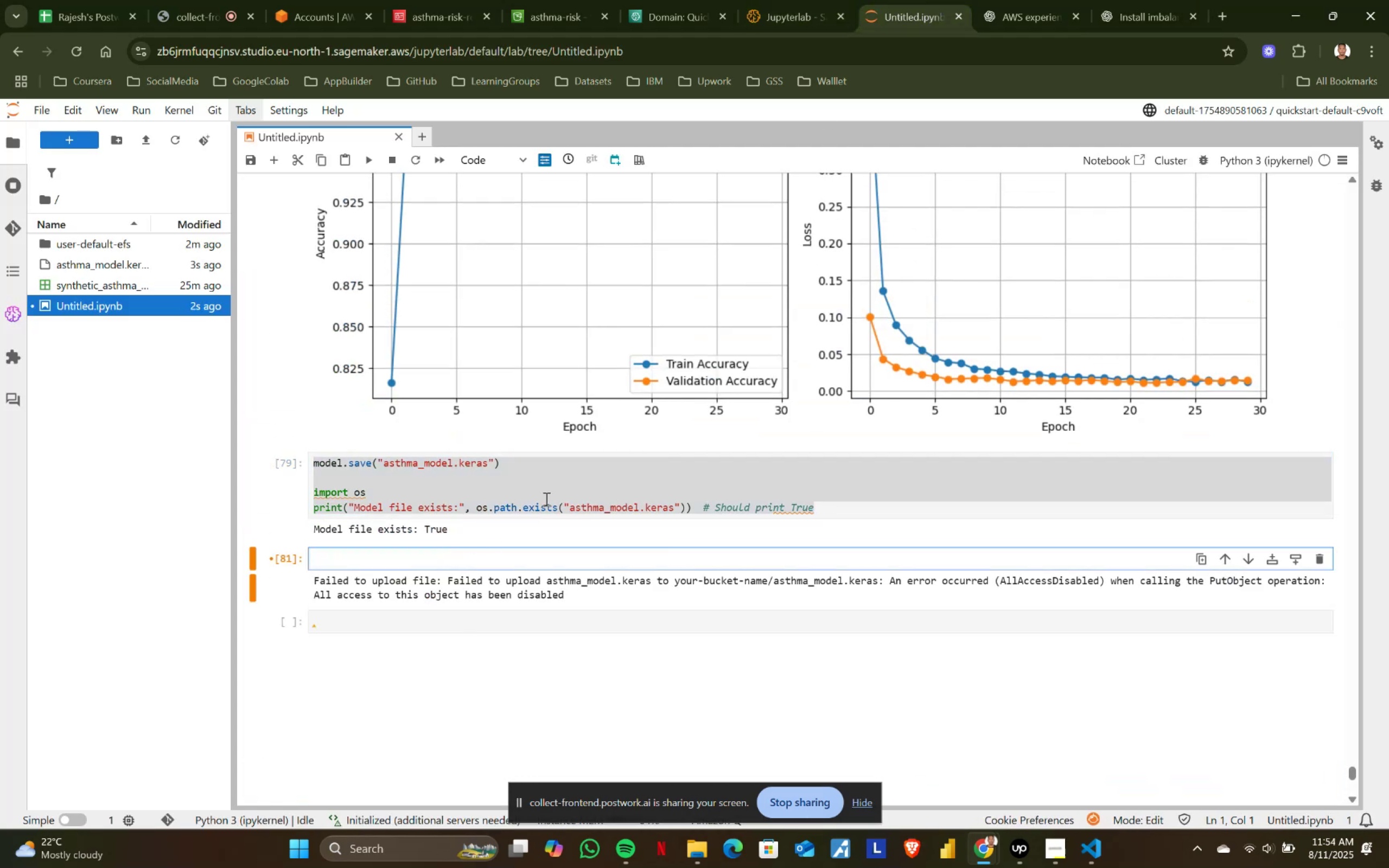 
key(Control+ControlLeft)
 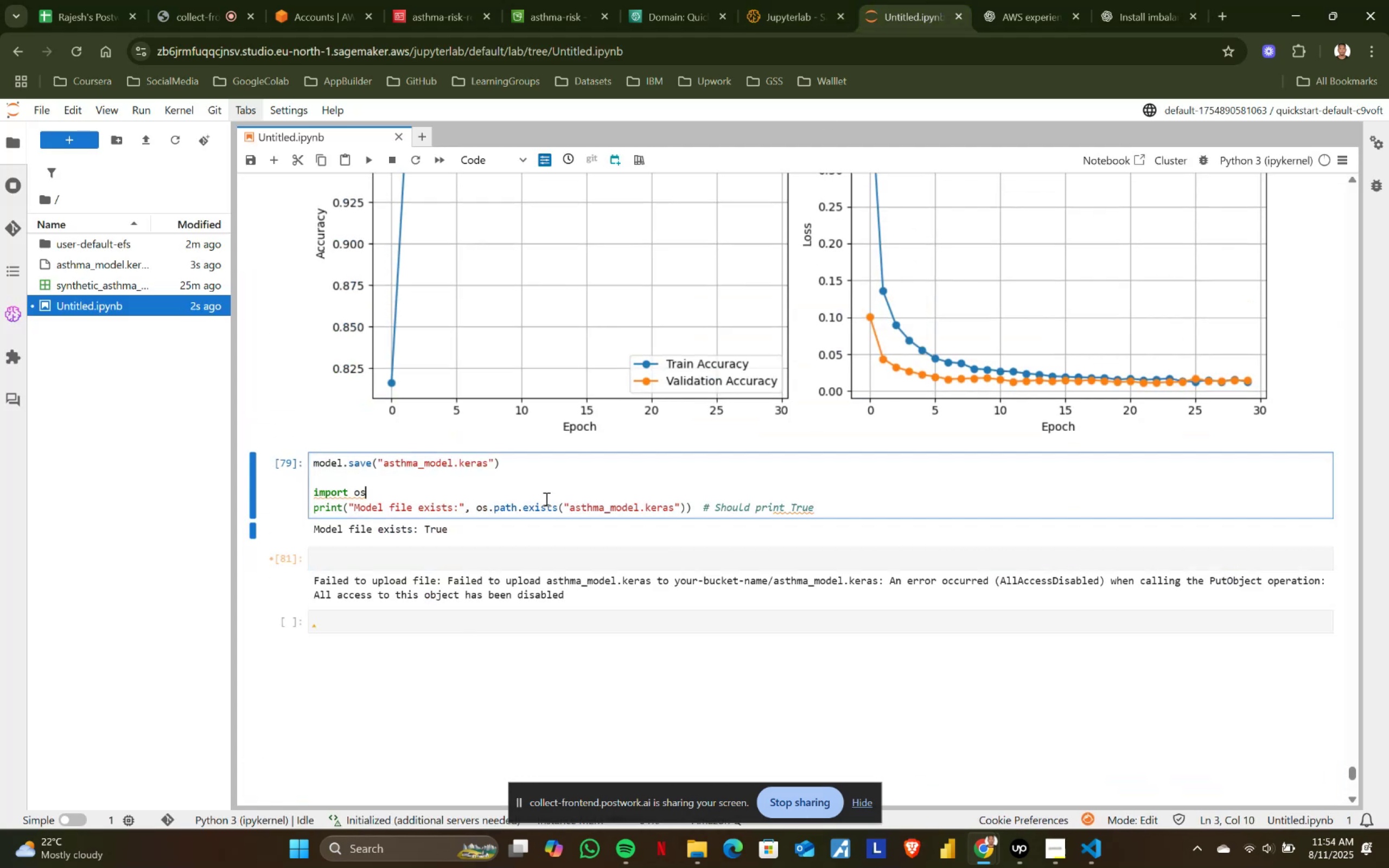 
key(Control+A)
 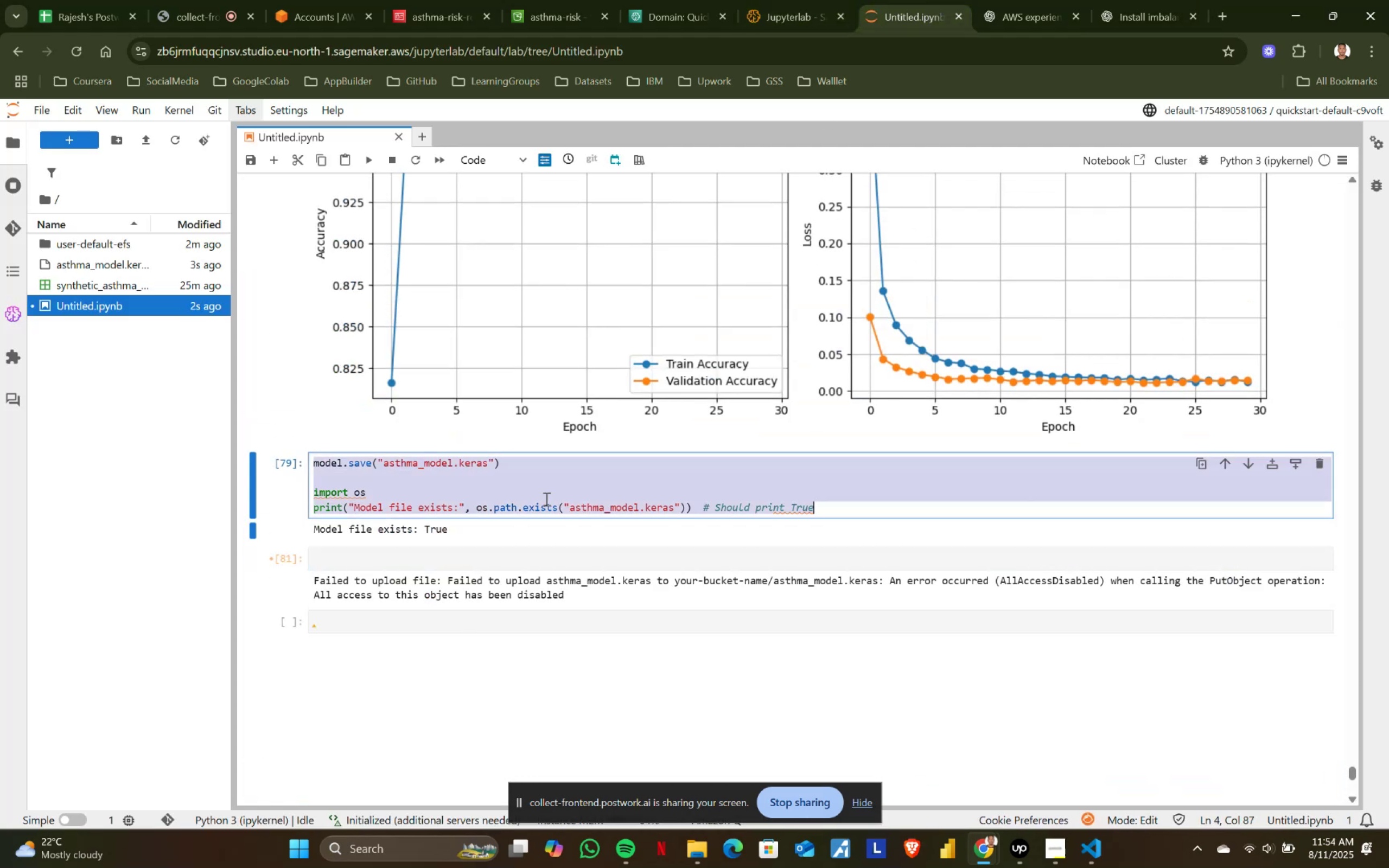 
key(Backspace)
 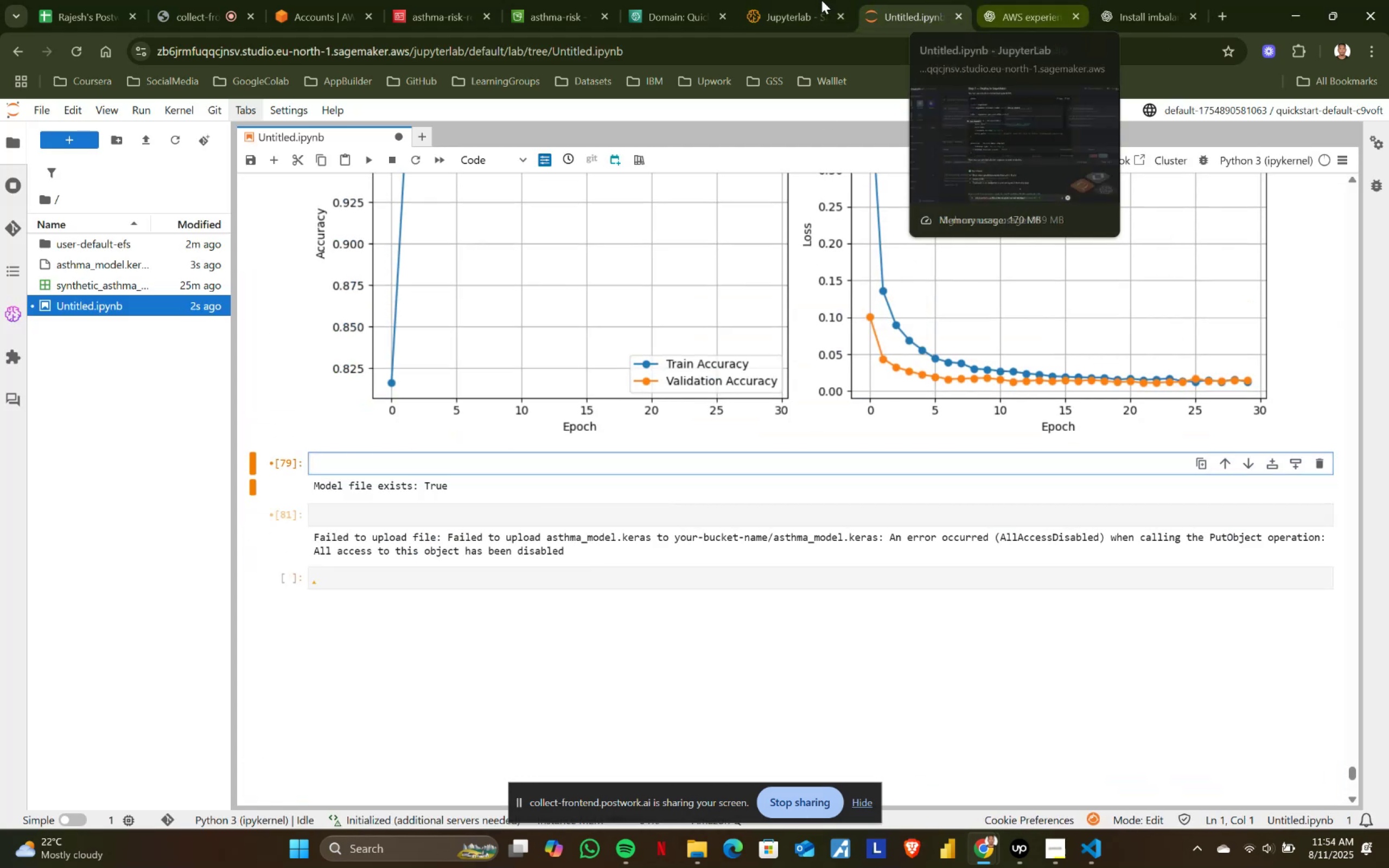 
left_click([1009, 0])
 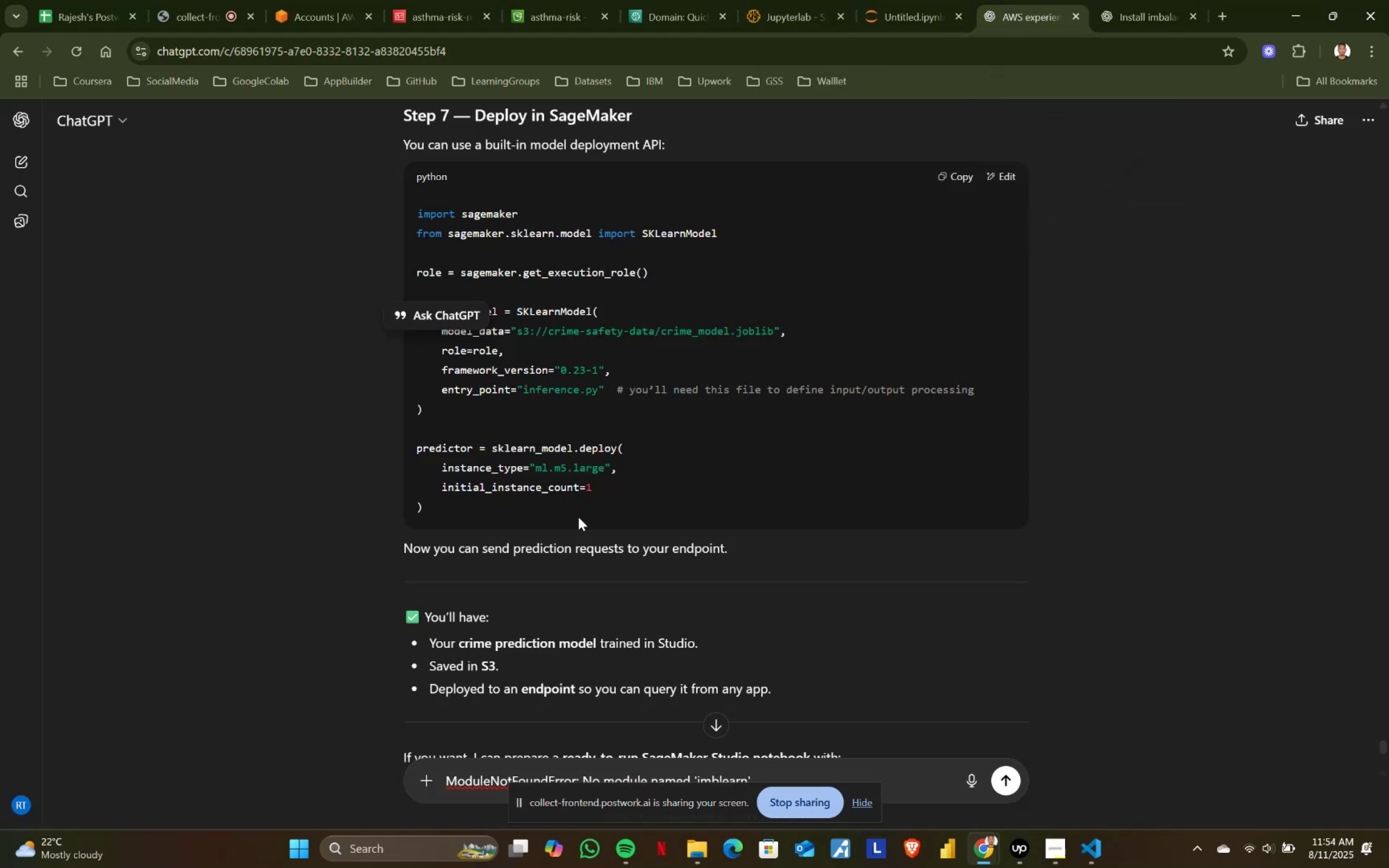 
scroll: coordinate [570, 519], scroll_direction: up, amount: 3.0
 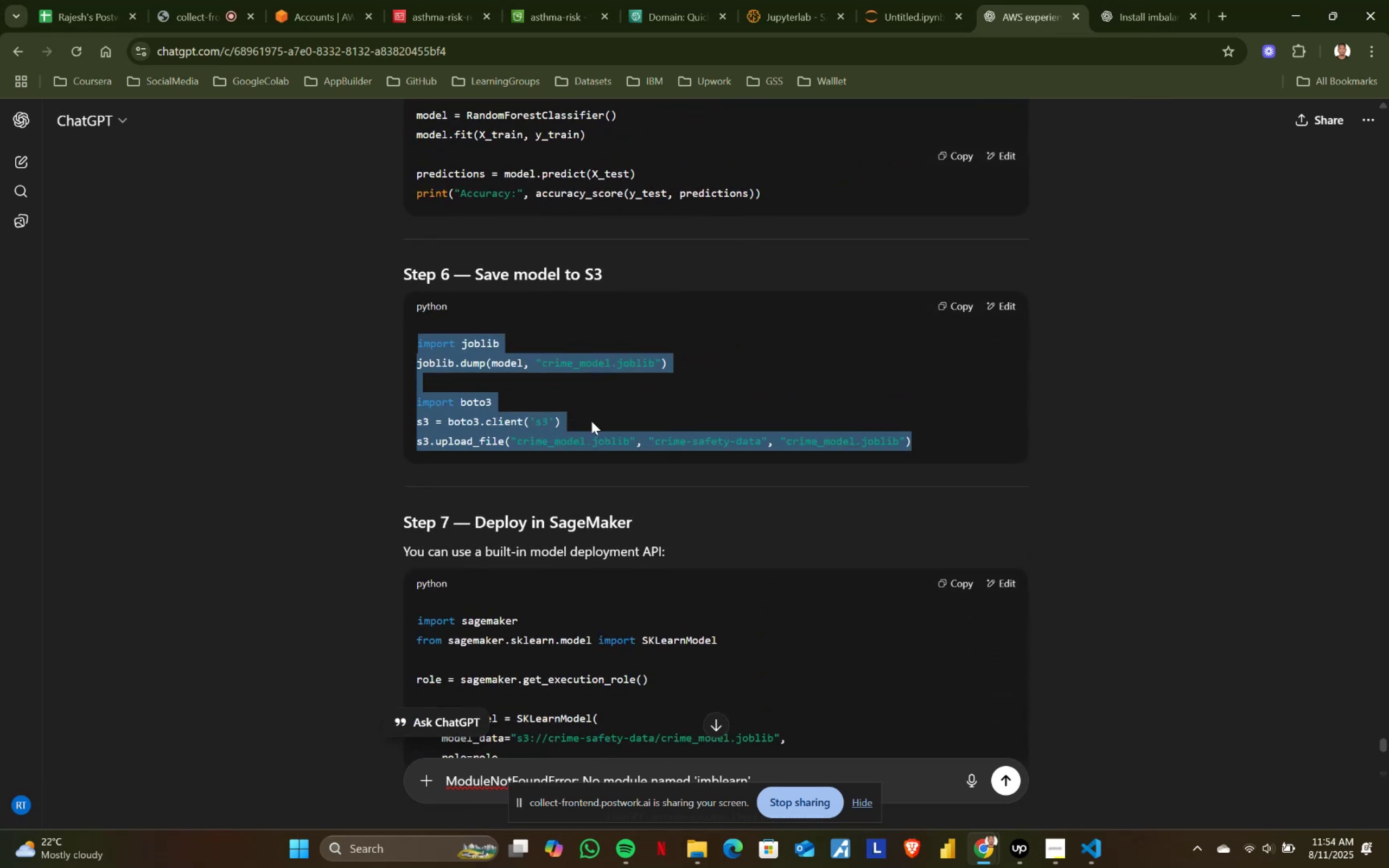 
left_click([589, 414])
 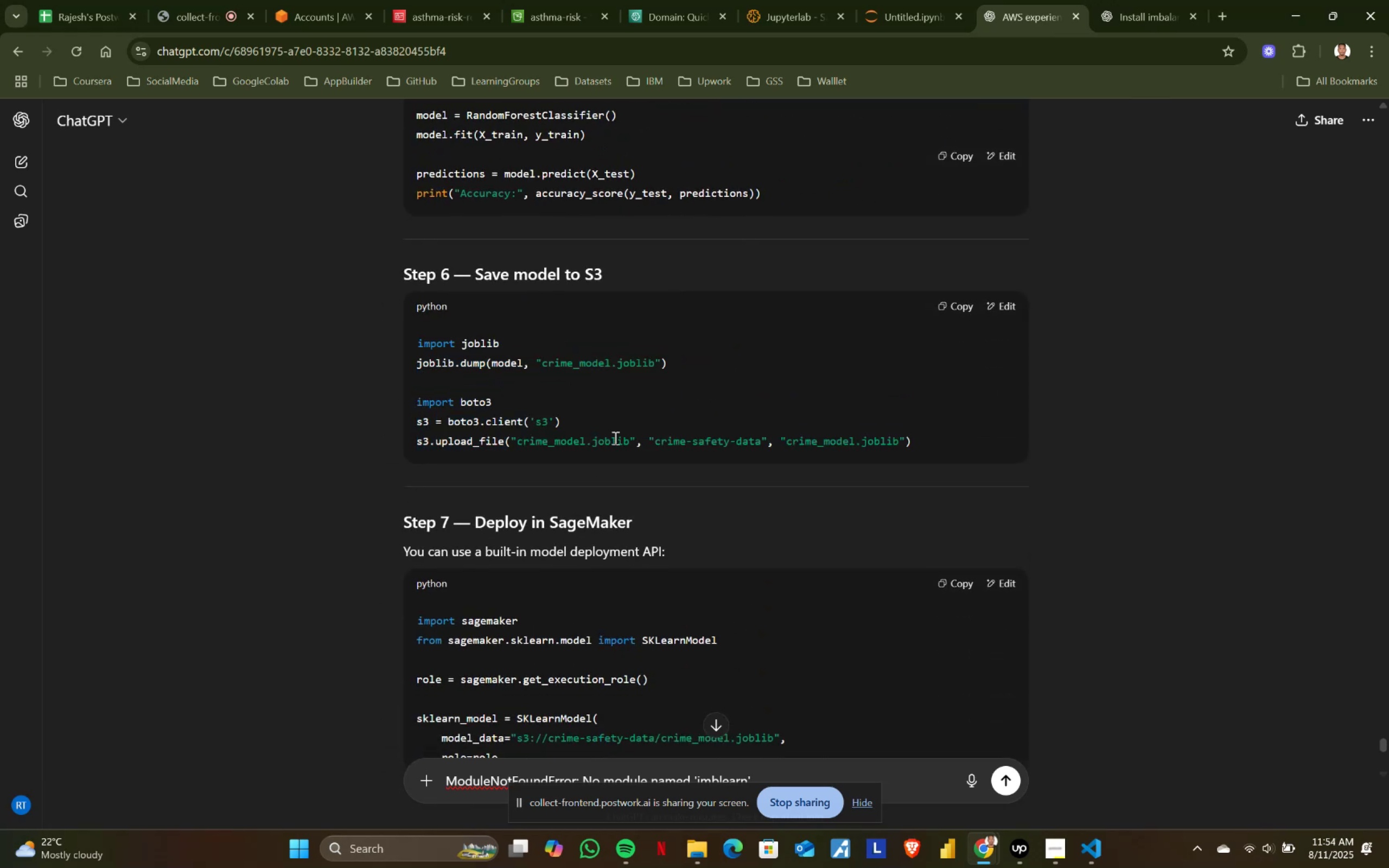 
left_click([607, 444])
 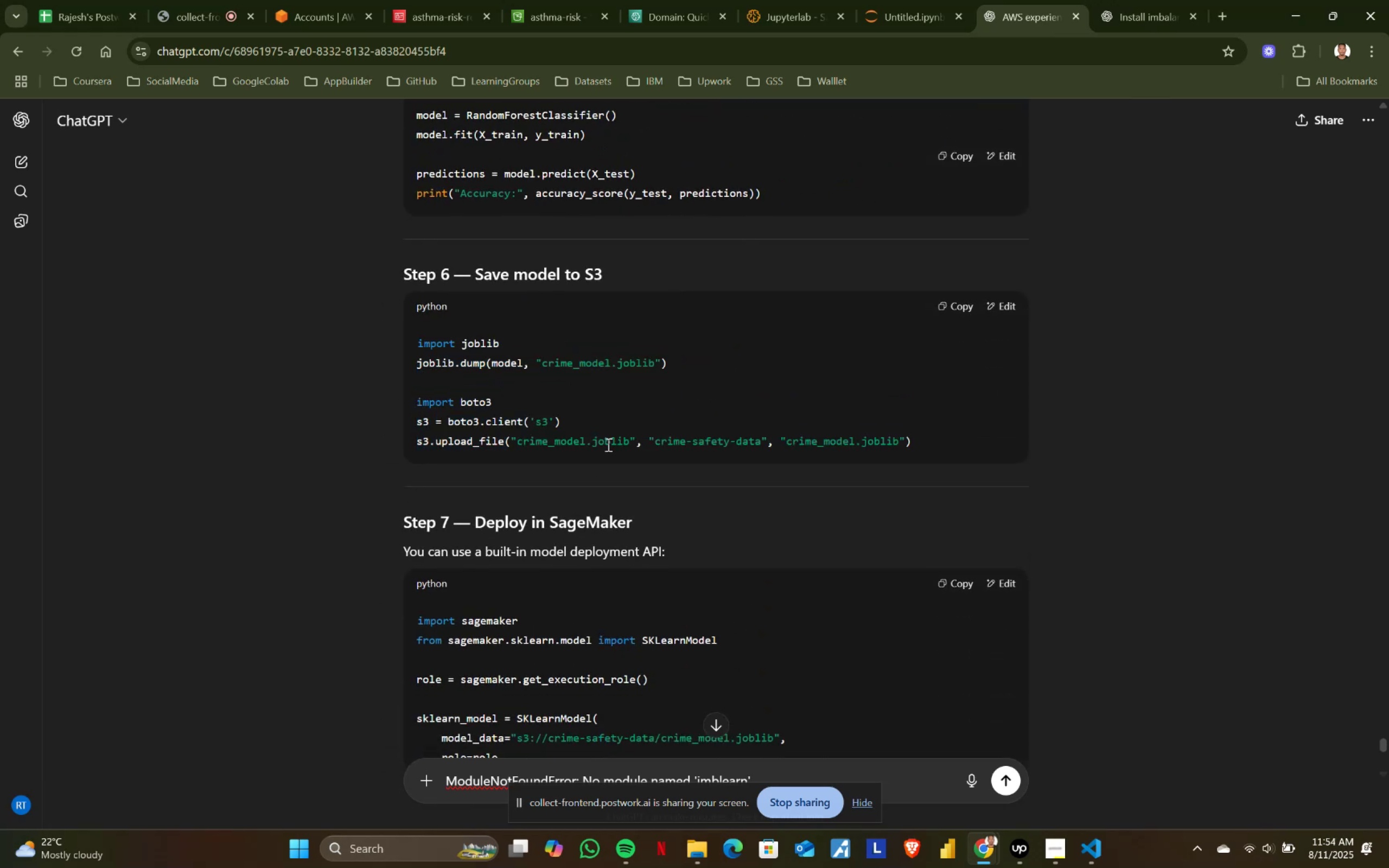 
key(Control+ControlLeft)
 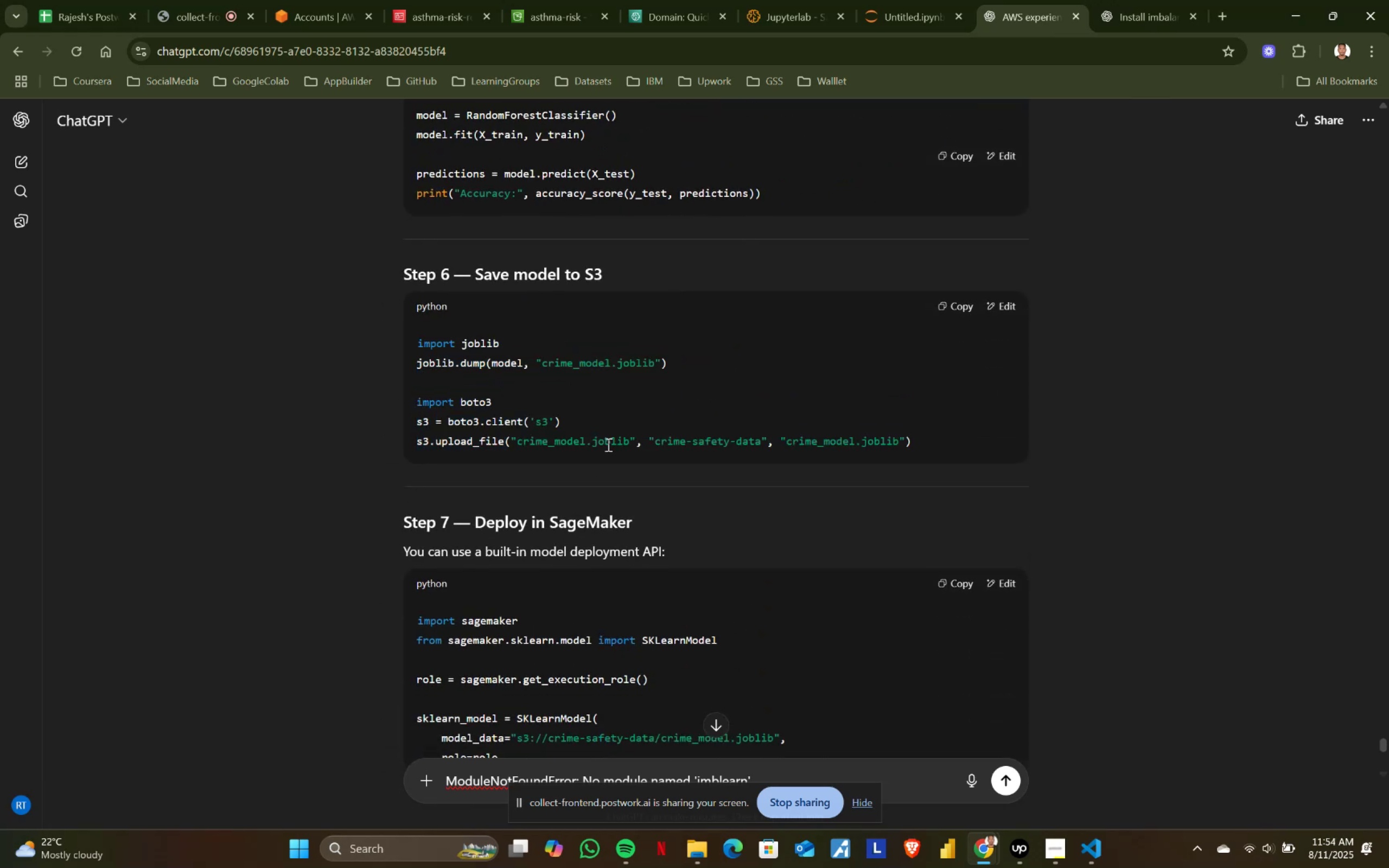 
key(Control+A)
 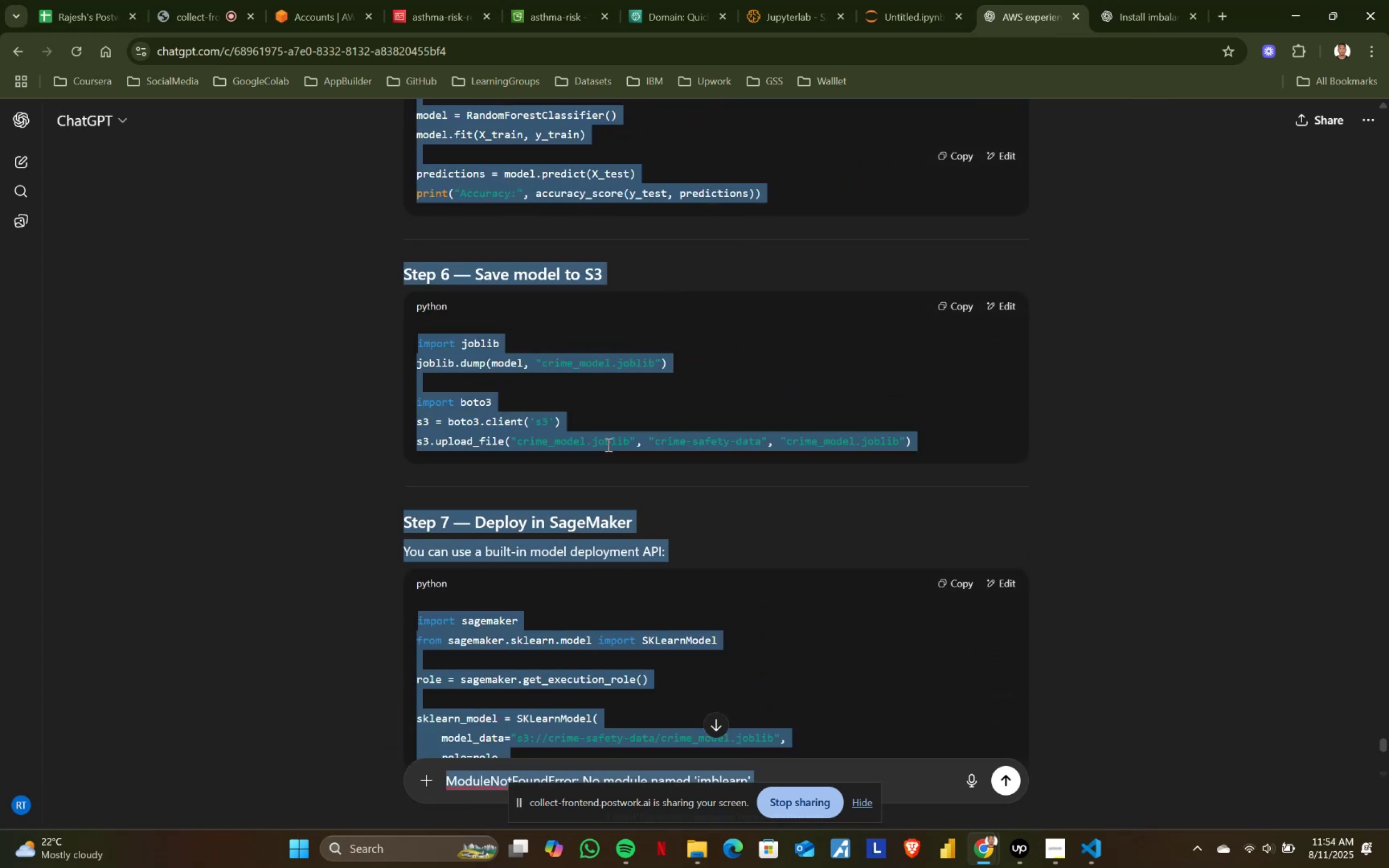 
scroll: coordinate [611, 420], scroll_direction: up, amount: 1.0
 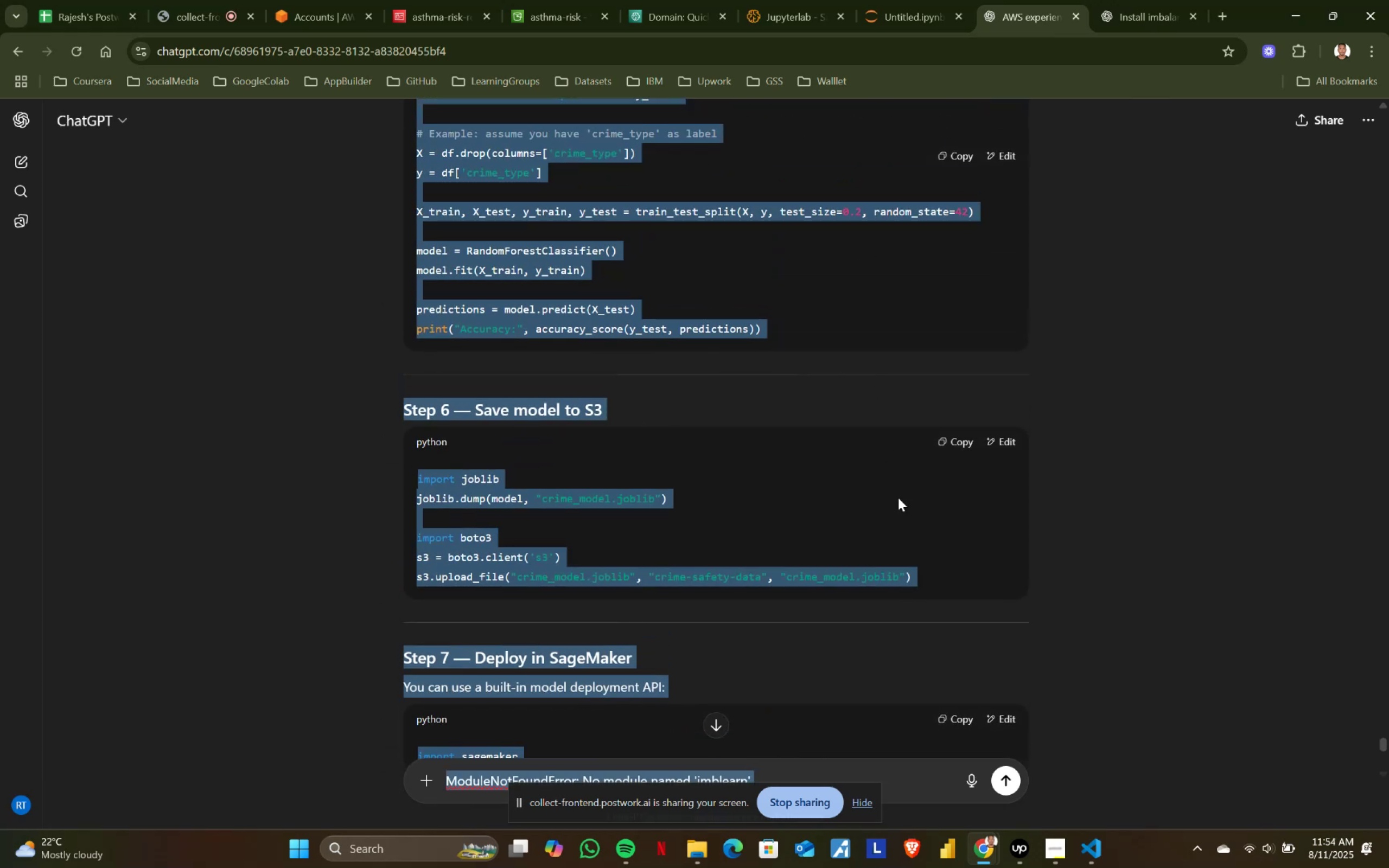 
left_click([896, 512])
 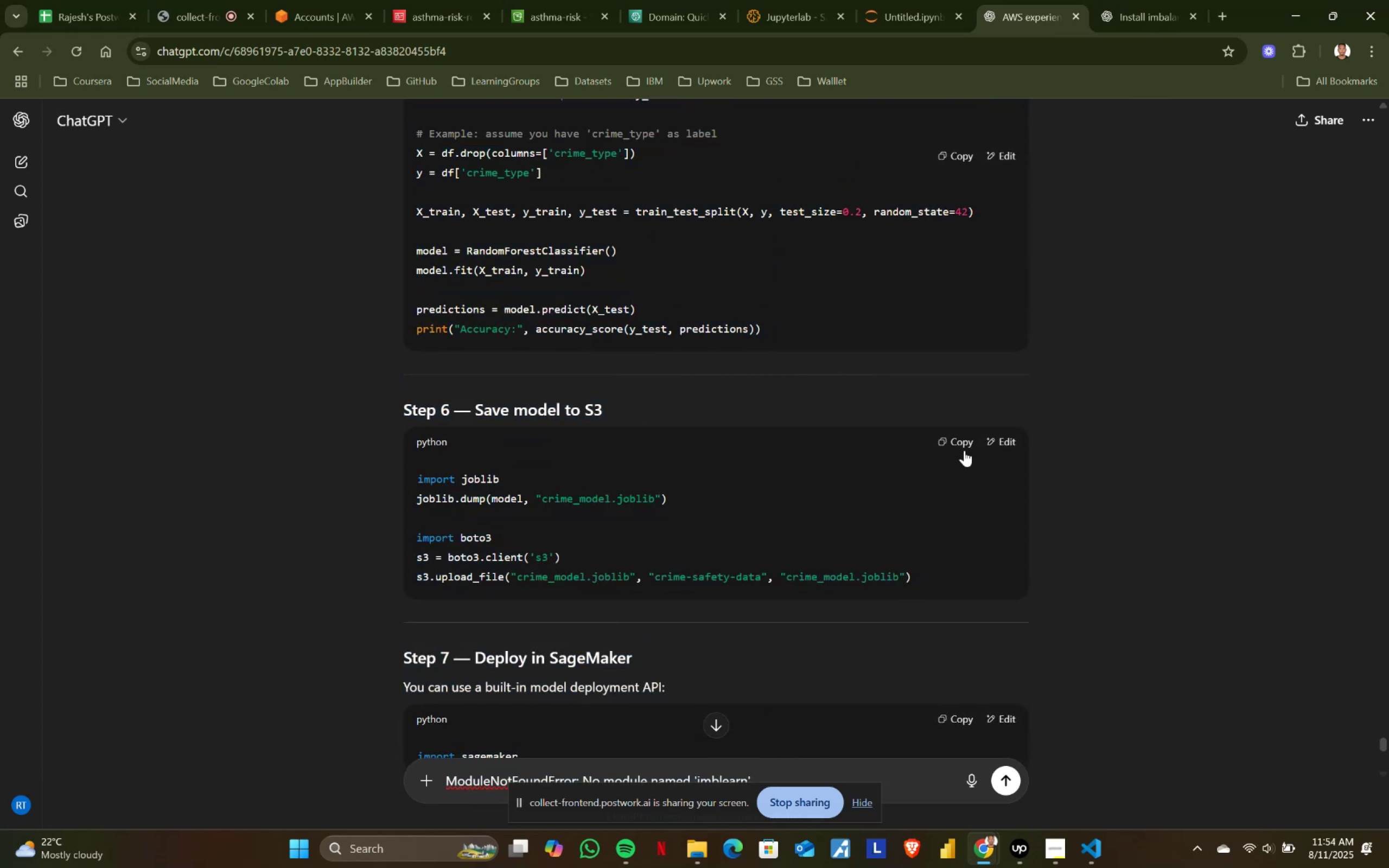 
double_click([963, 448])
 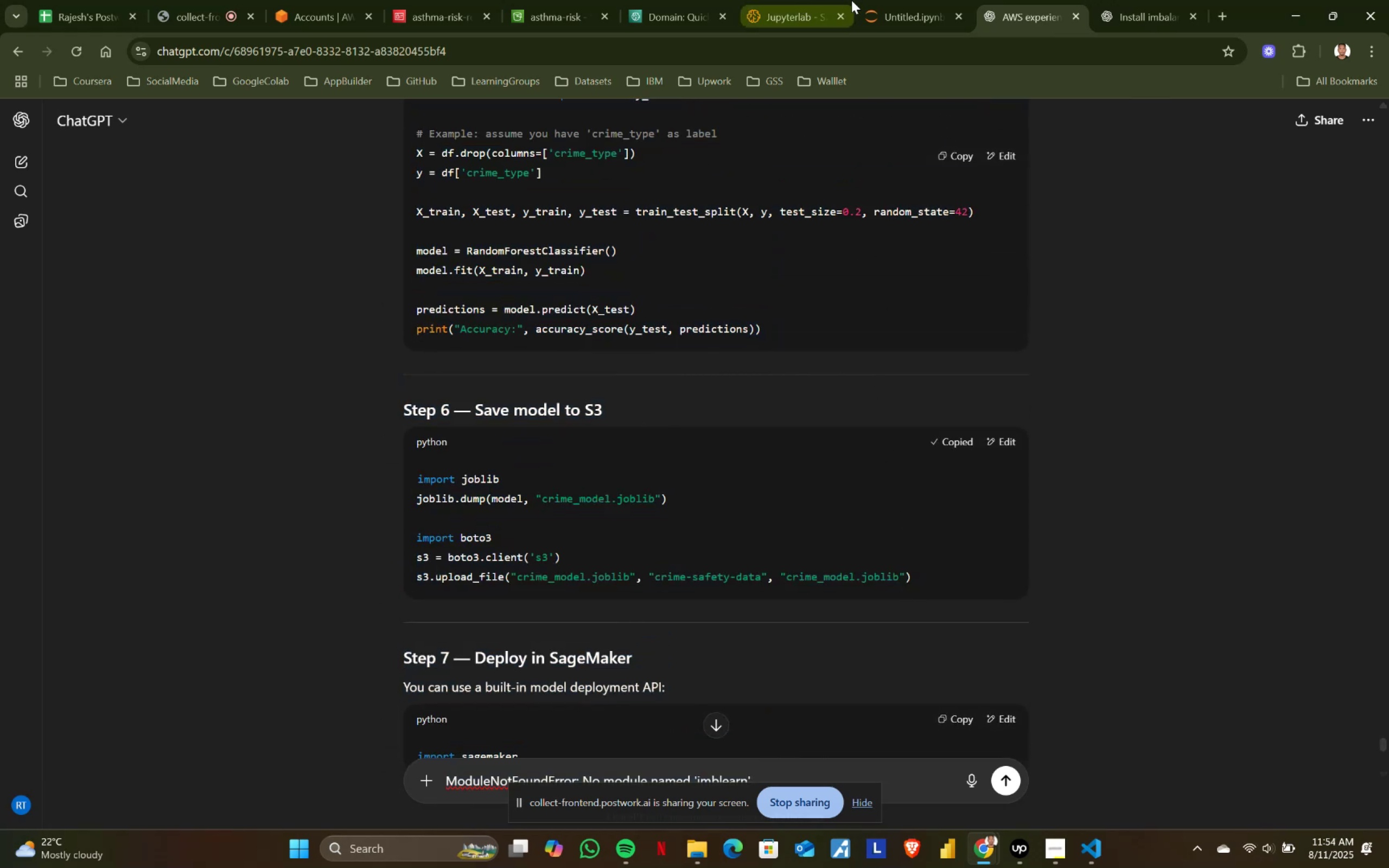 
left_click([889, 0])
 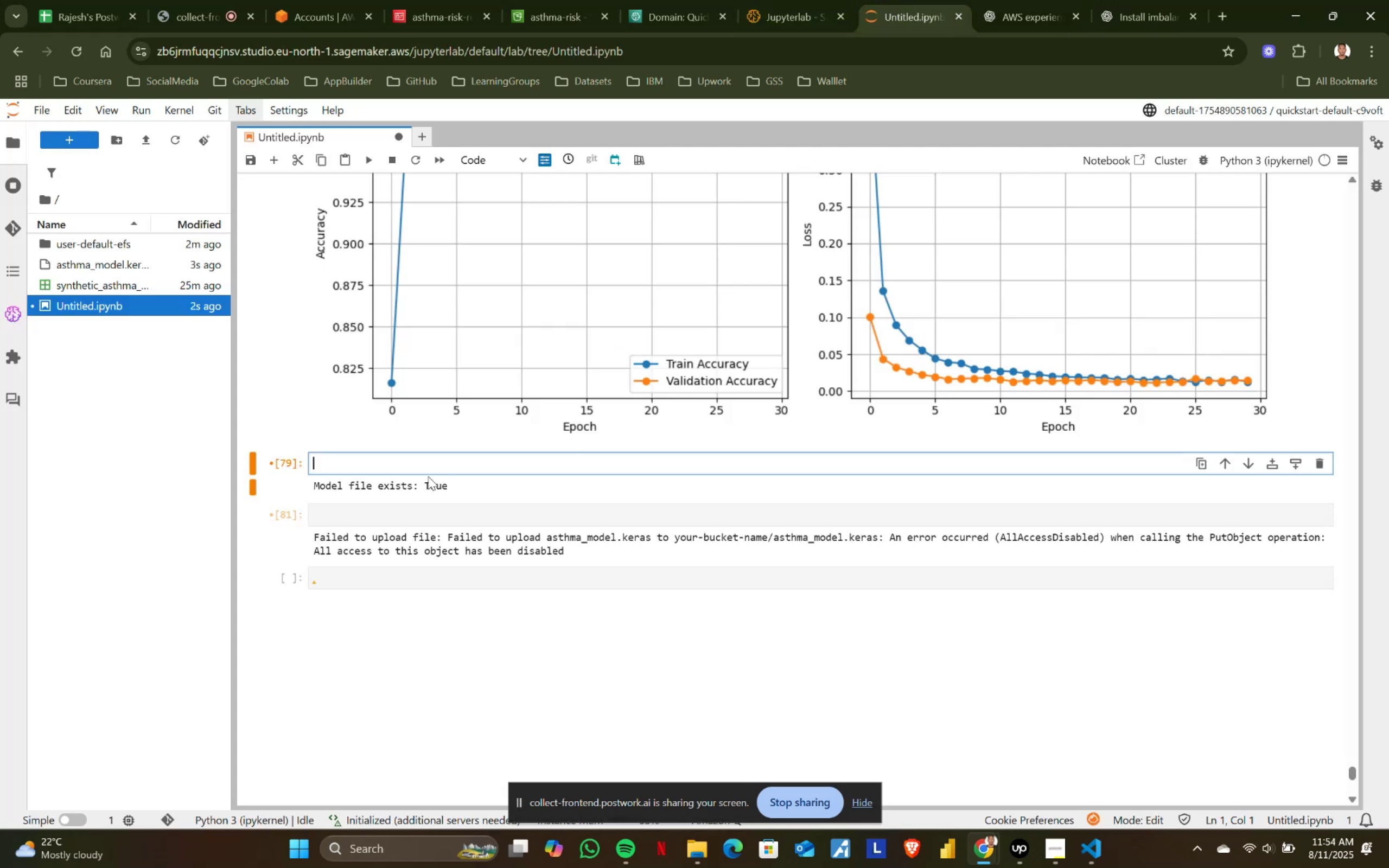 
left_click([424, 471])
 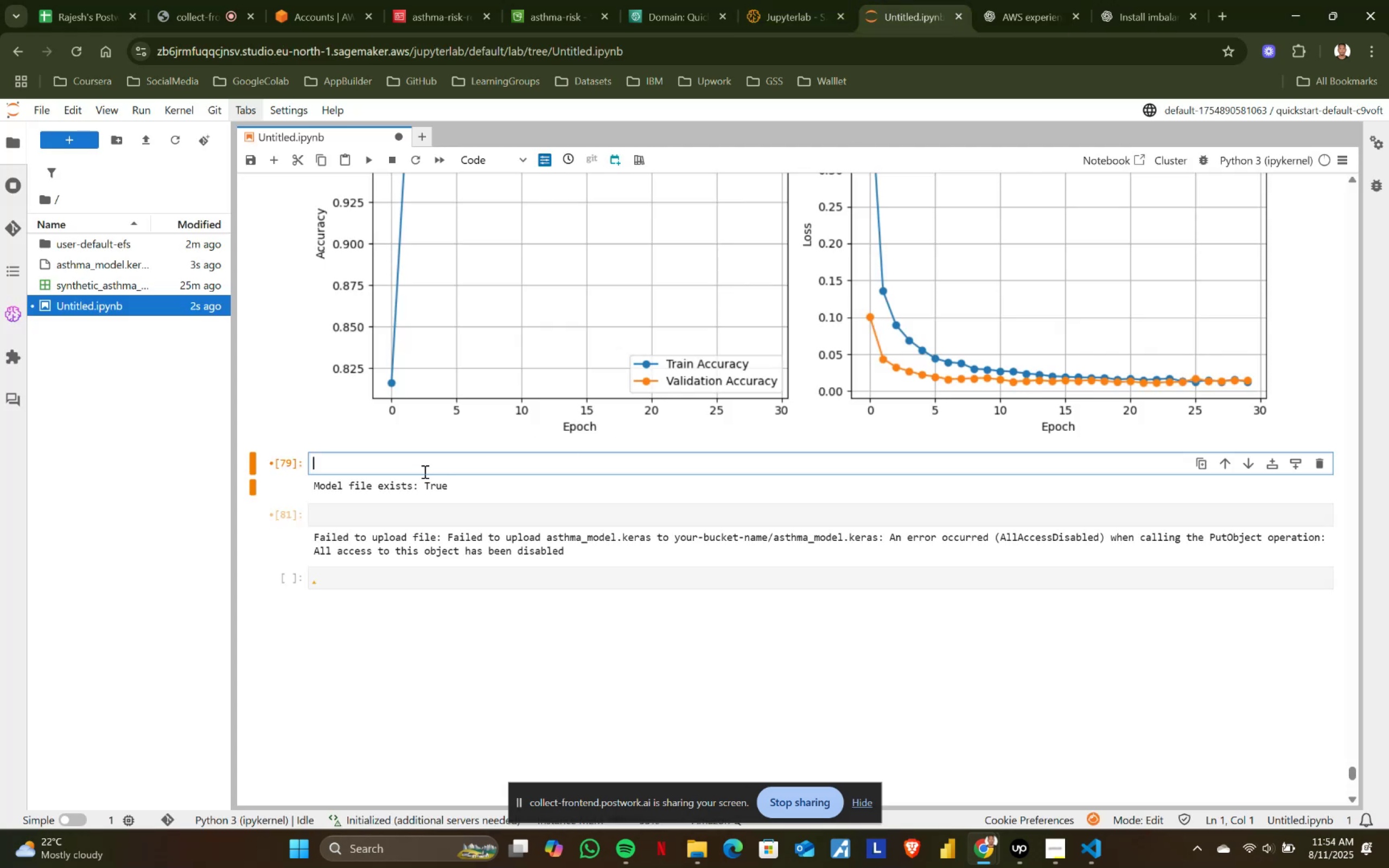 
key(Control+ControlLeft)
 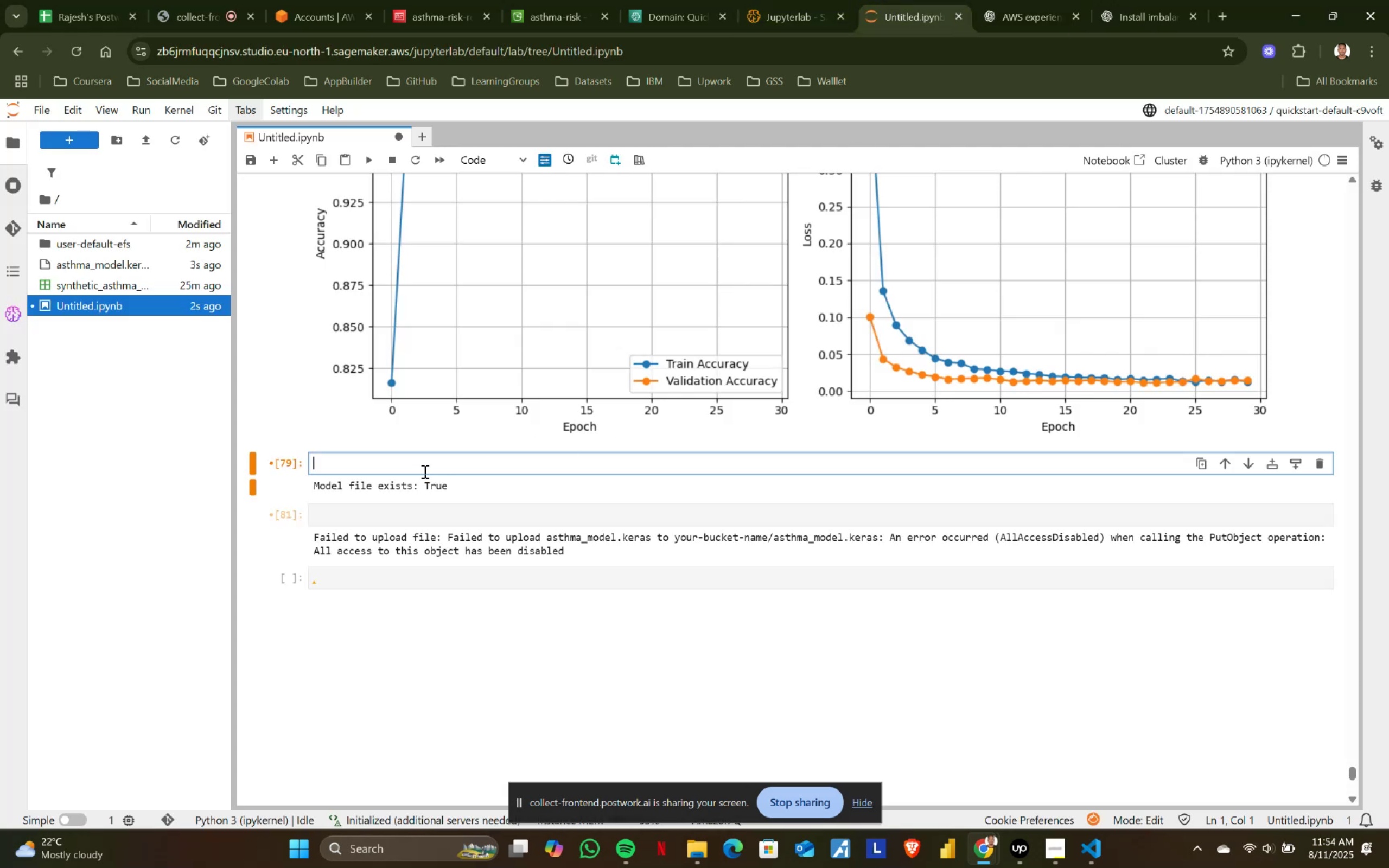 
key(Control+V)
 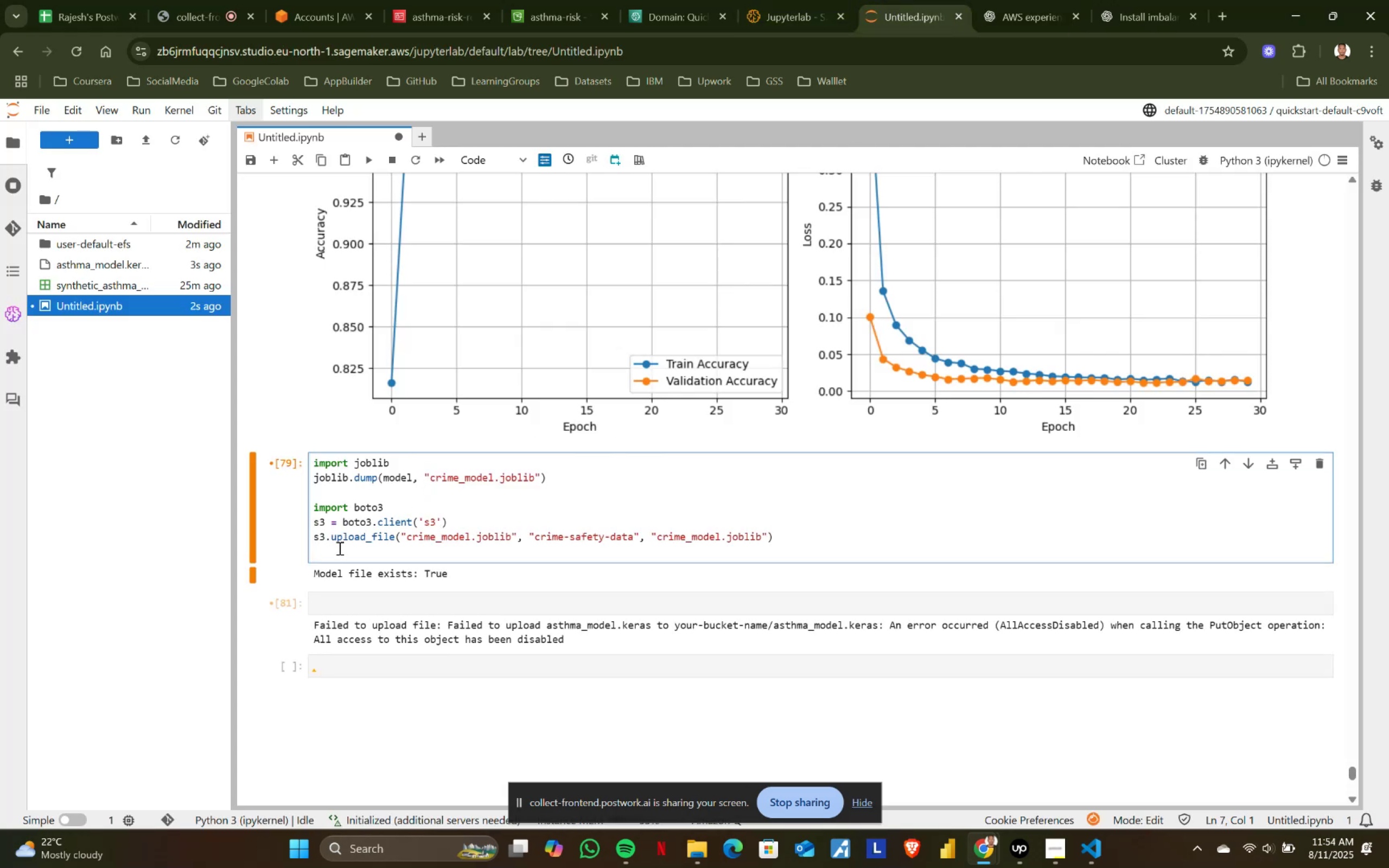 
key(Backspace)
 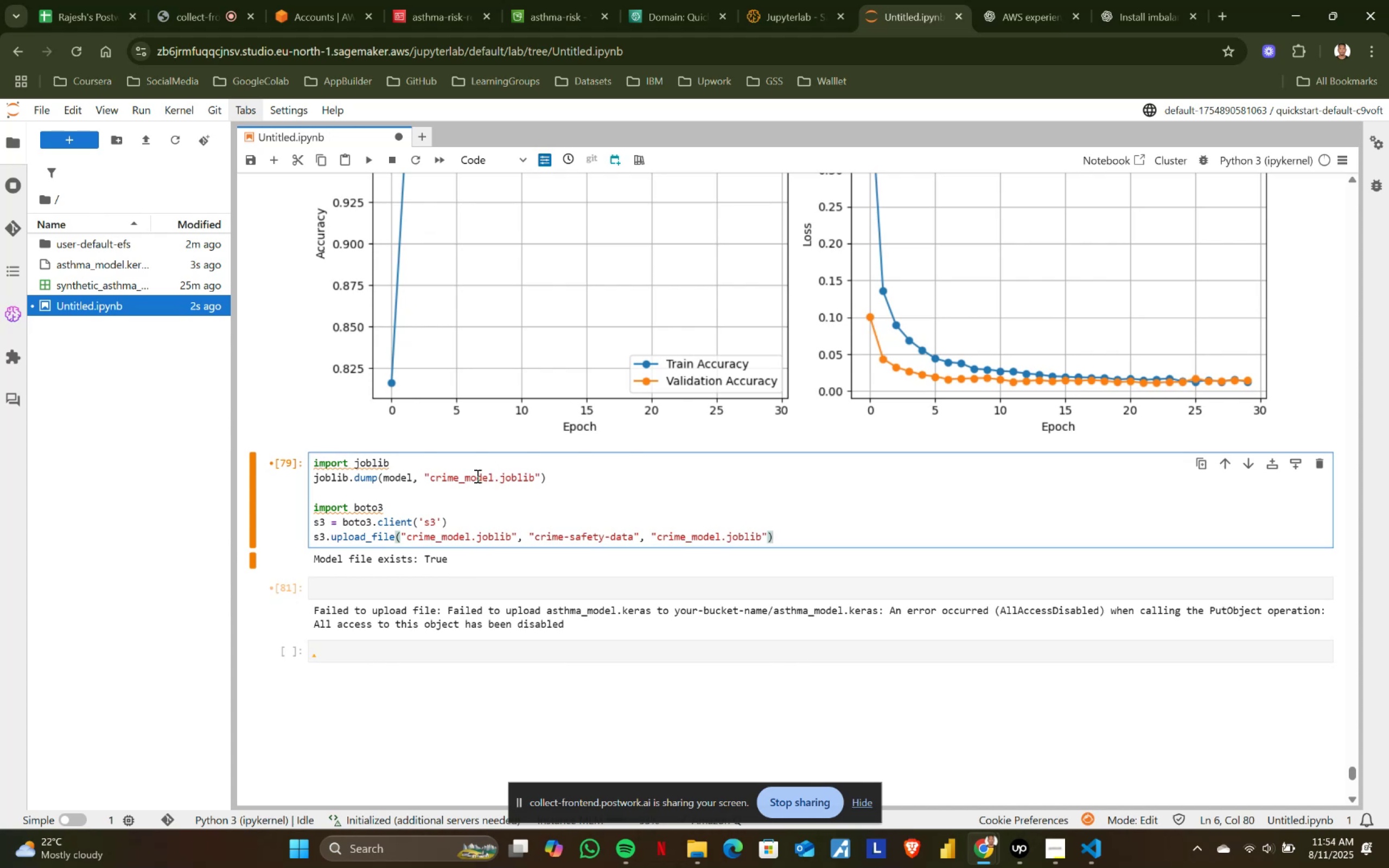 
left_click([493, 475])
 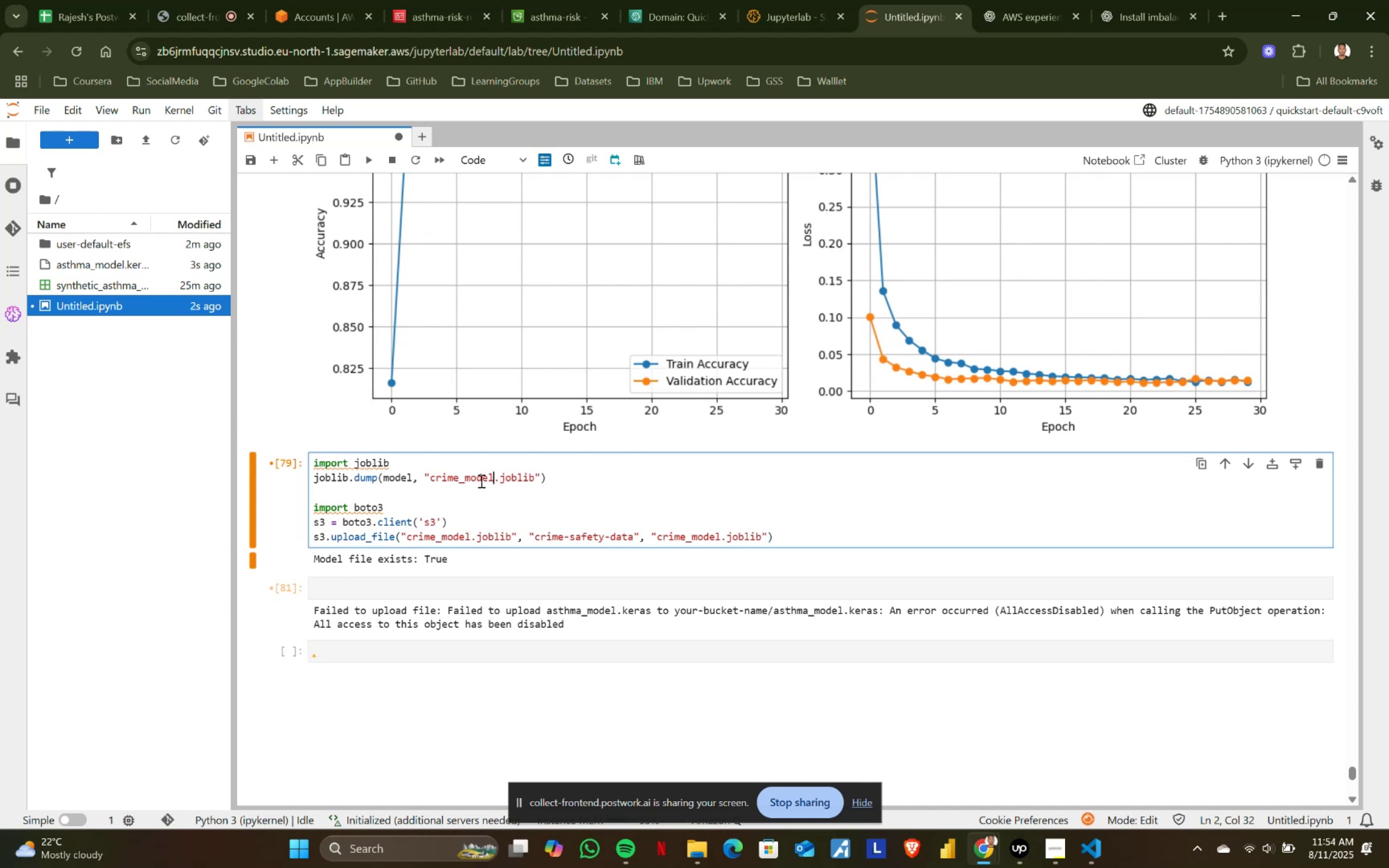 
hold_key(key=ShiftLeft, duration=0.9)
 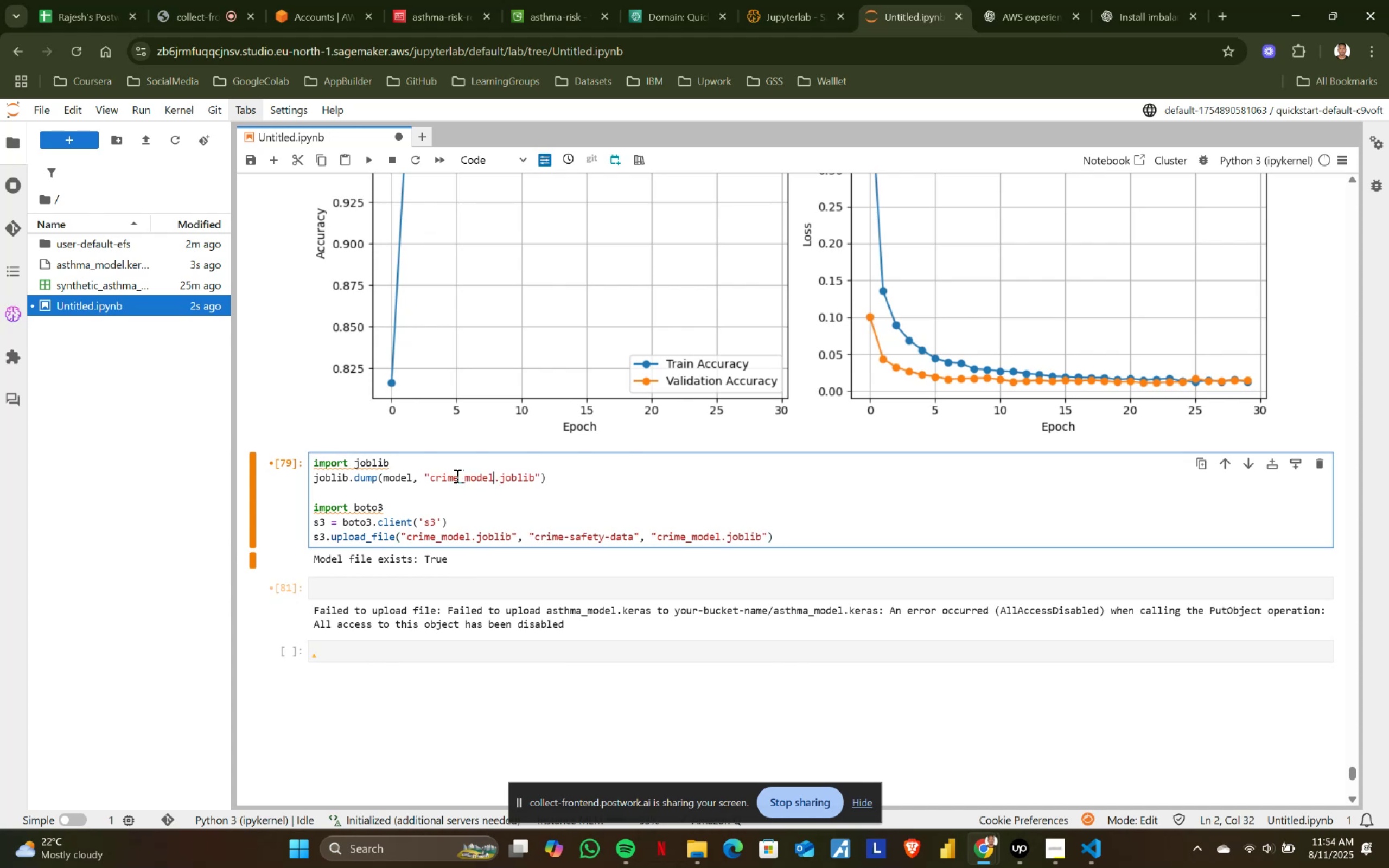 
left_click([456, 476])
 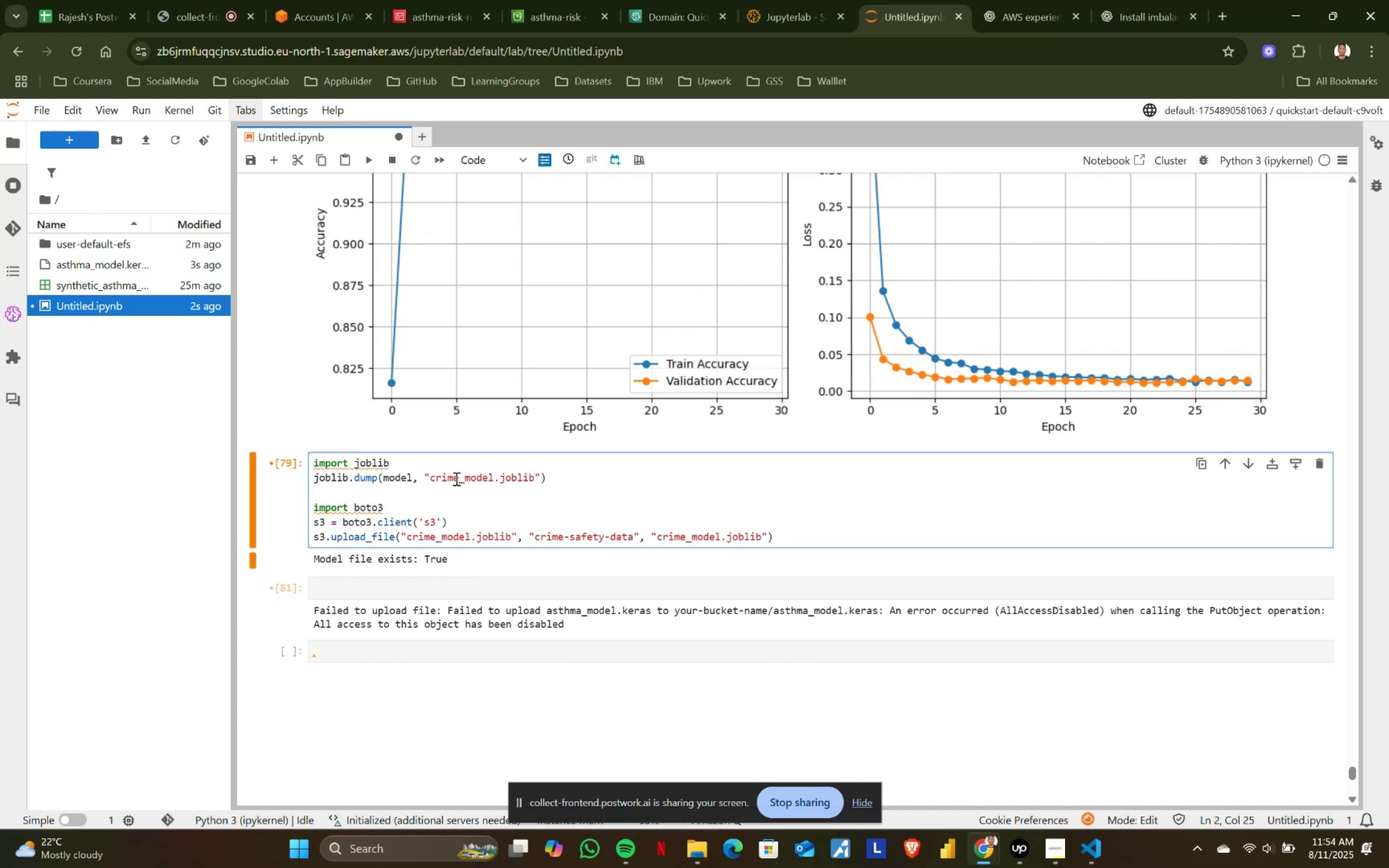 
left_click([457, 478])
 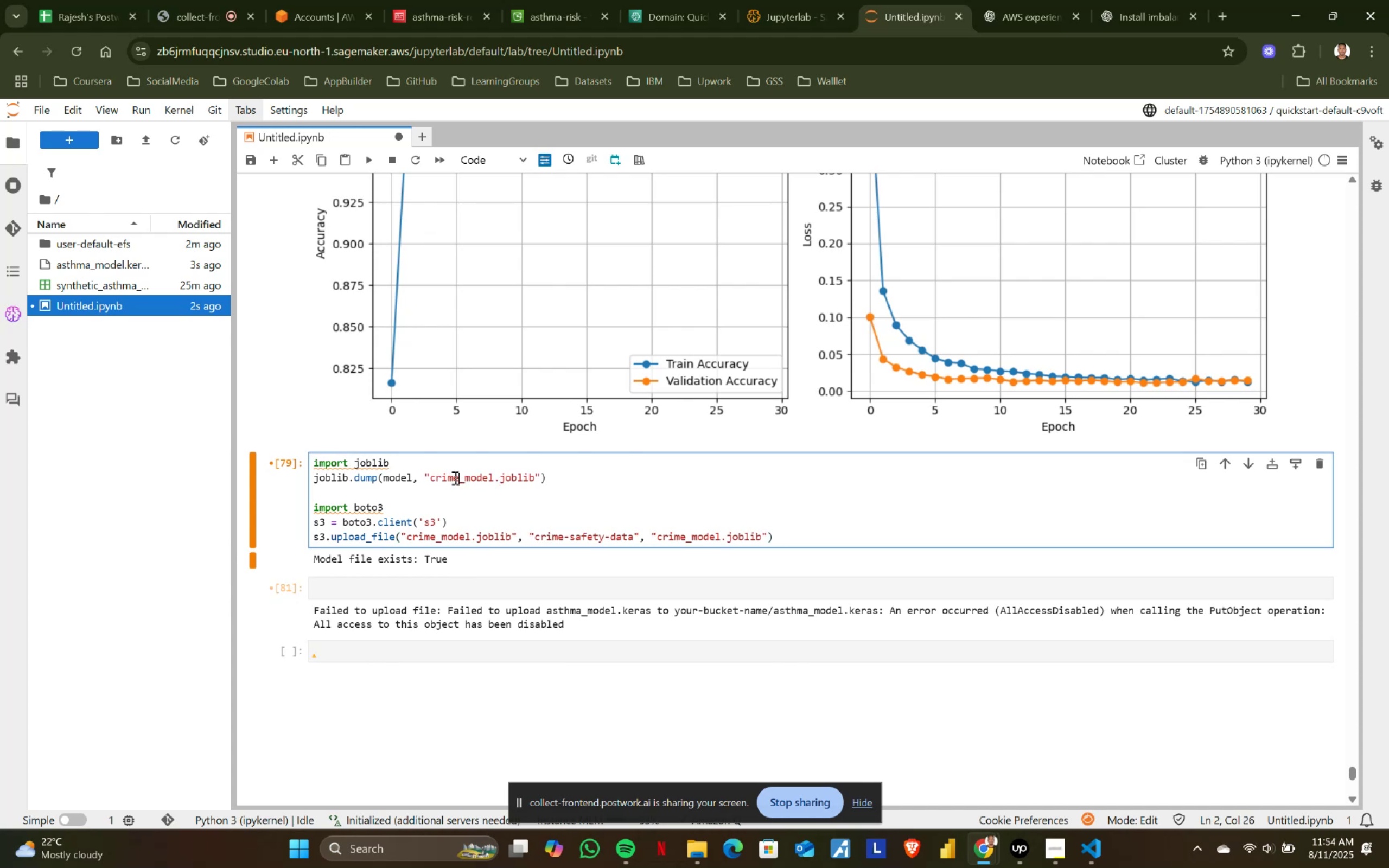 
hold_key(key=ShiftLeft, duration=0.84)
left_click([433, 475])
 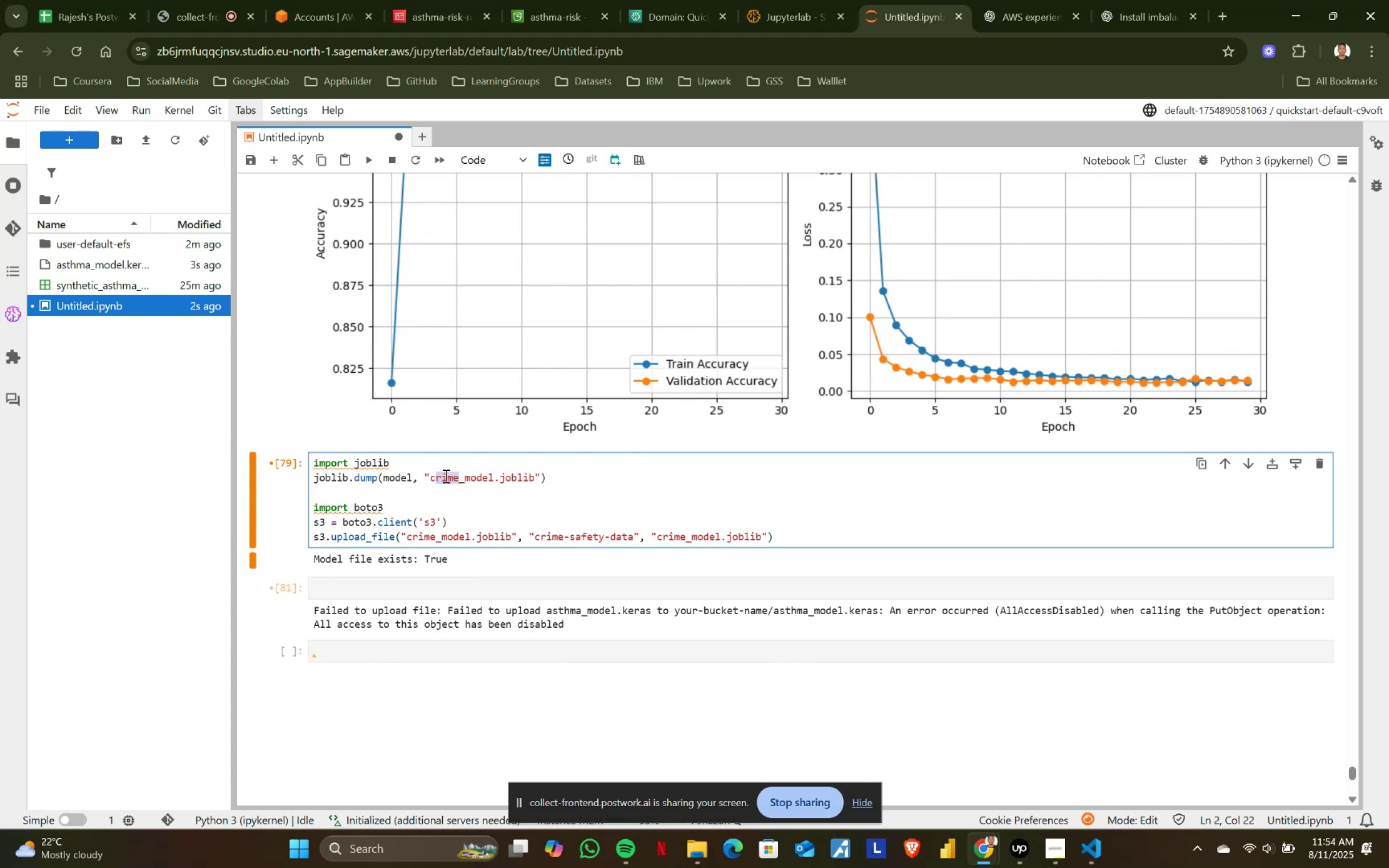 
key(Backspace)
key(Backspace)
type(asthma_risj)
key(Backspace)
type(k)
 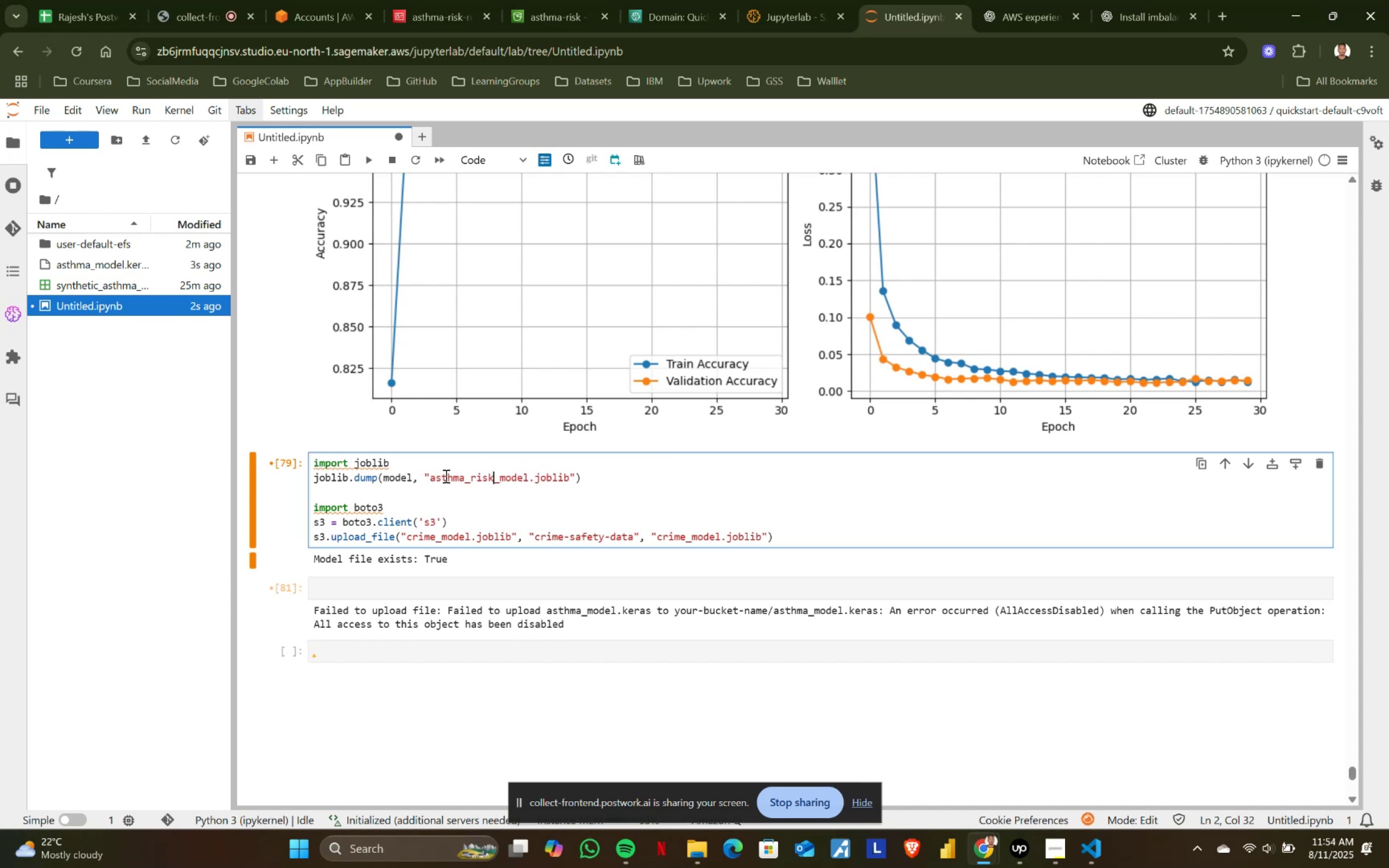 
left_click([570, 474])
 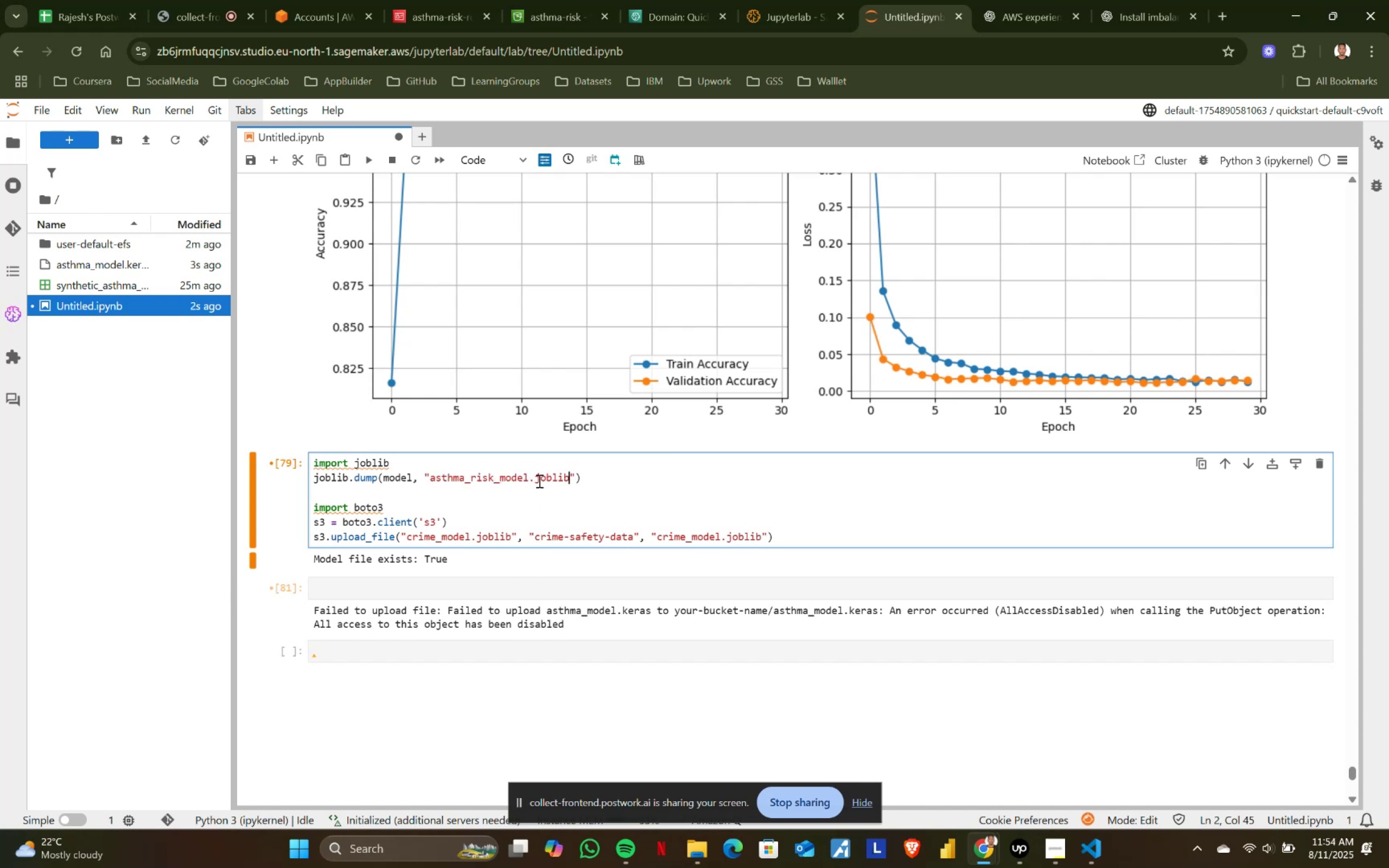 
hold_key(key=ShiftLeft, duration=0.86)
left_click([429, 473])
 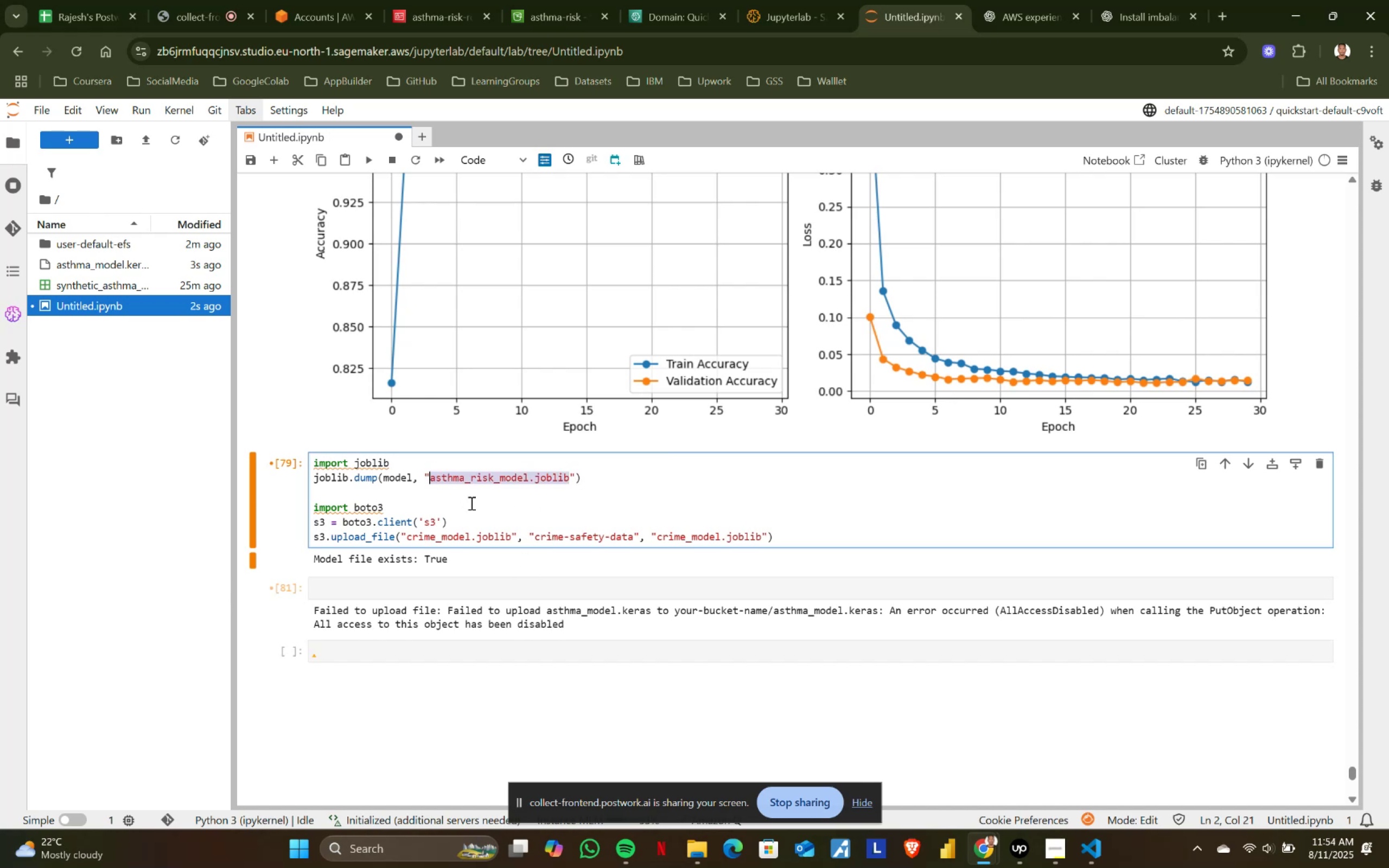 
key(Control+ControlLeft)
 